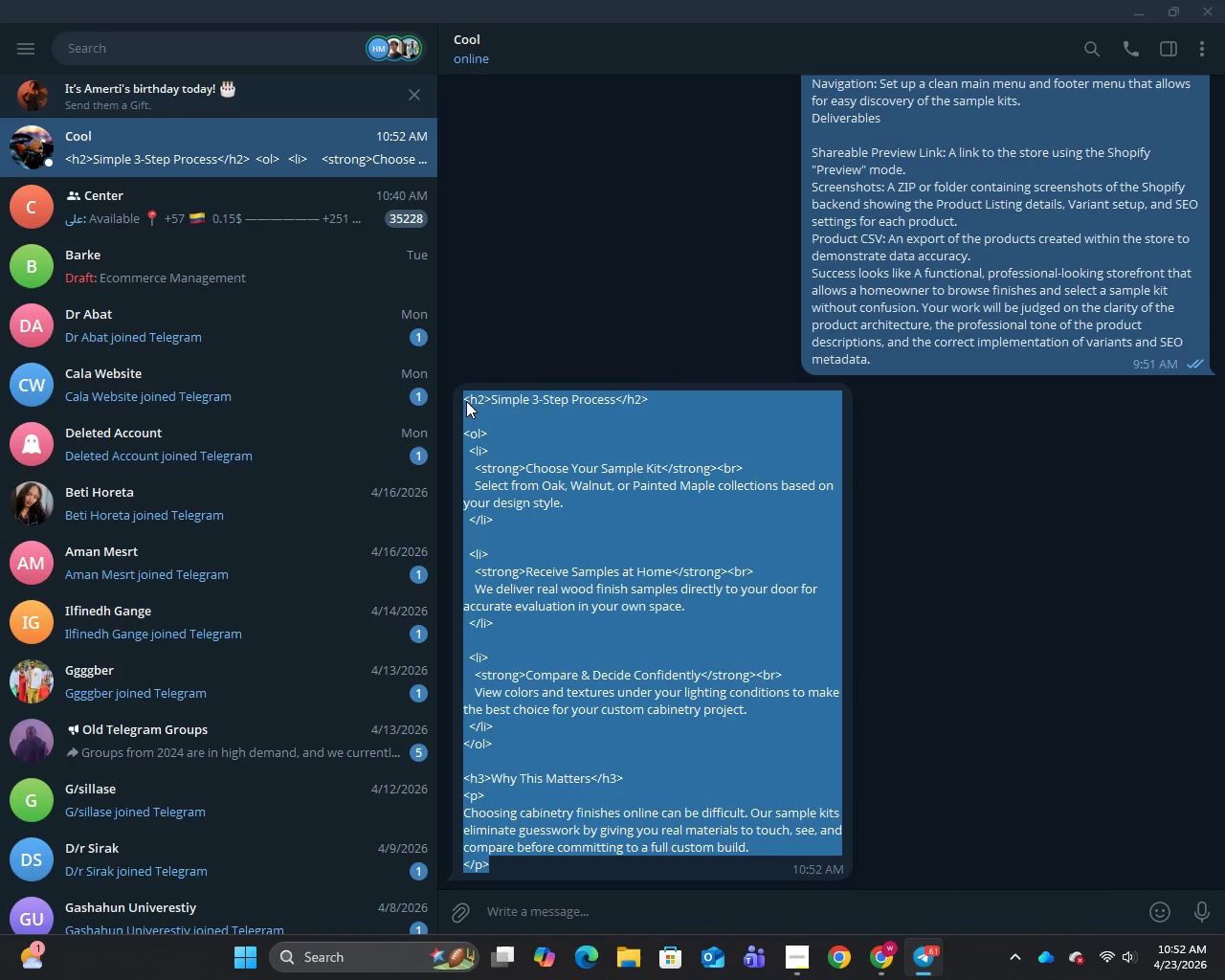 
key(Control+C)
 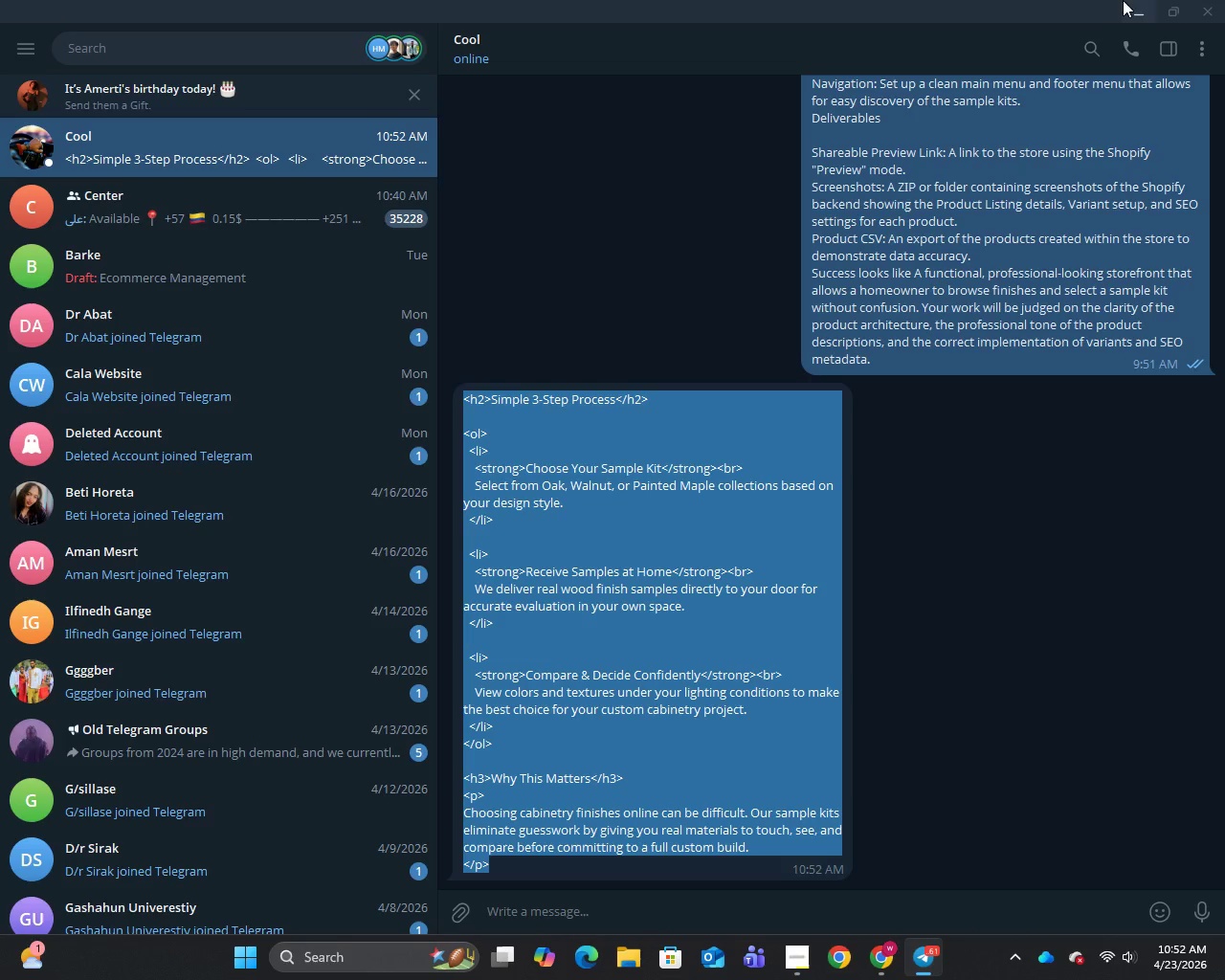 
left_click([1130, 5])
 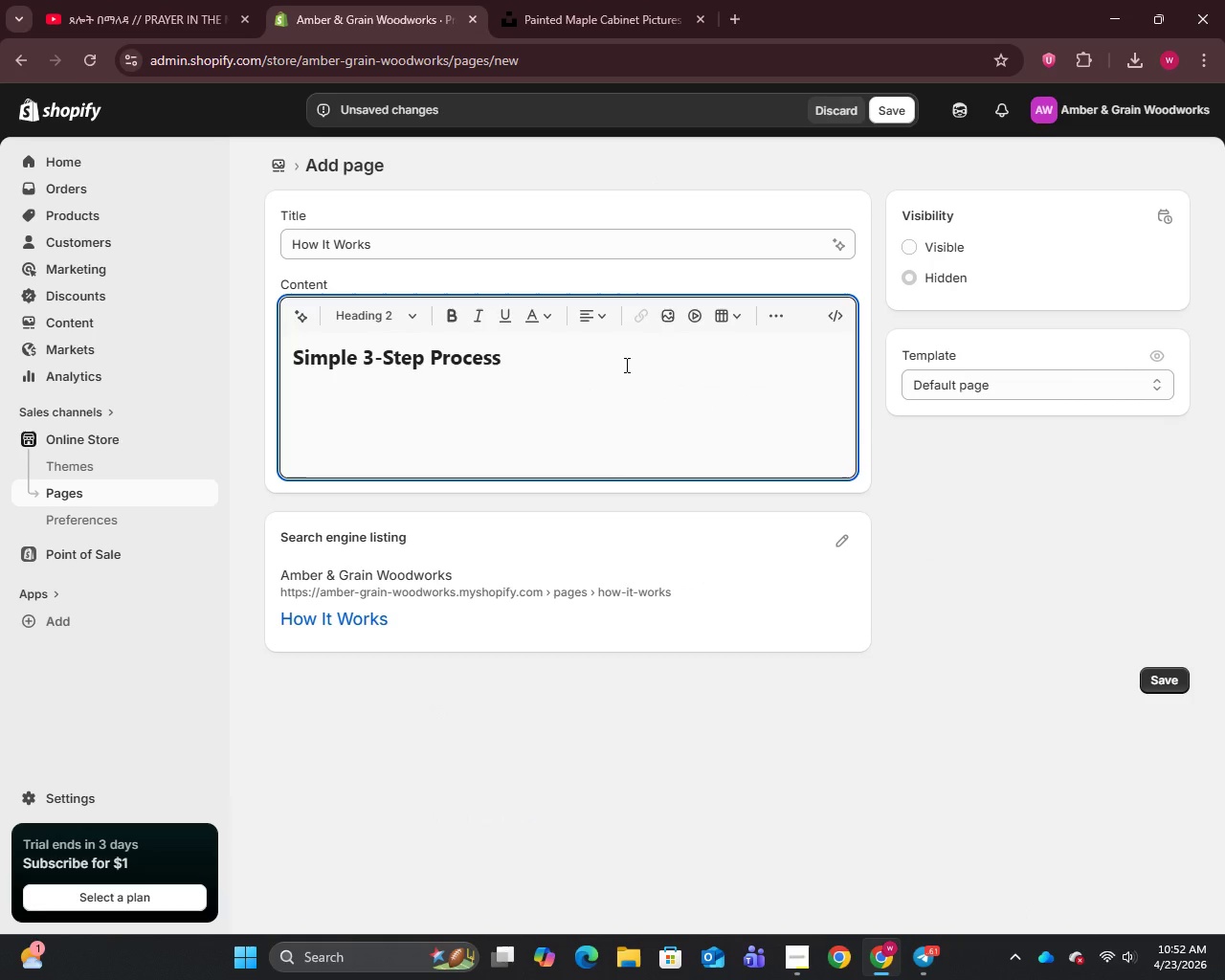 
left_click_drag(start_coordinate=[593, 368], to_coordinate=[248, 365])
 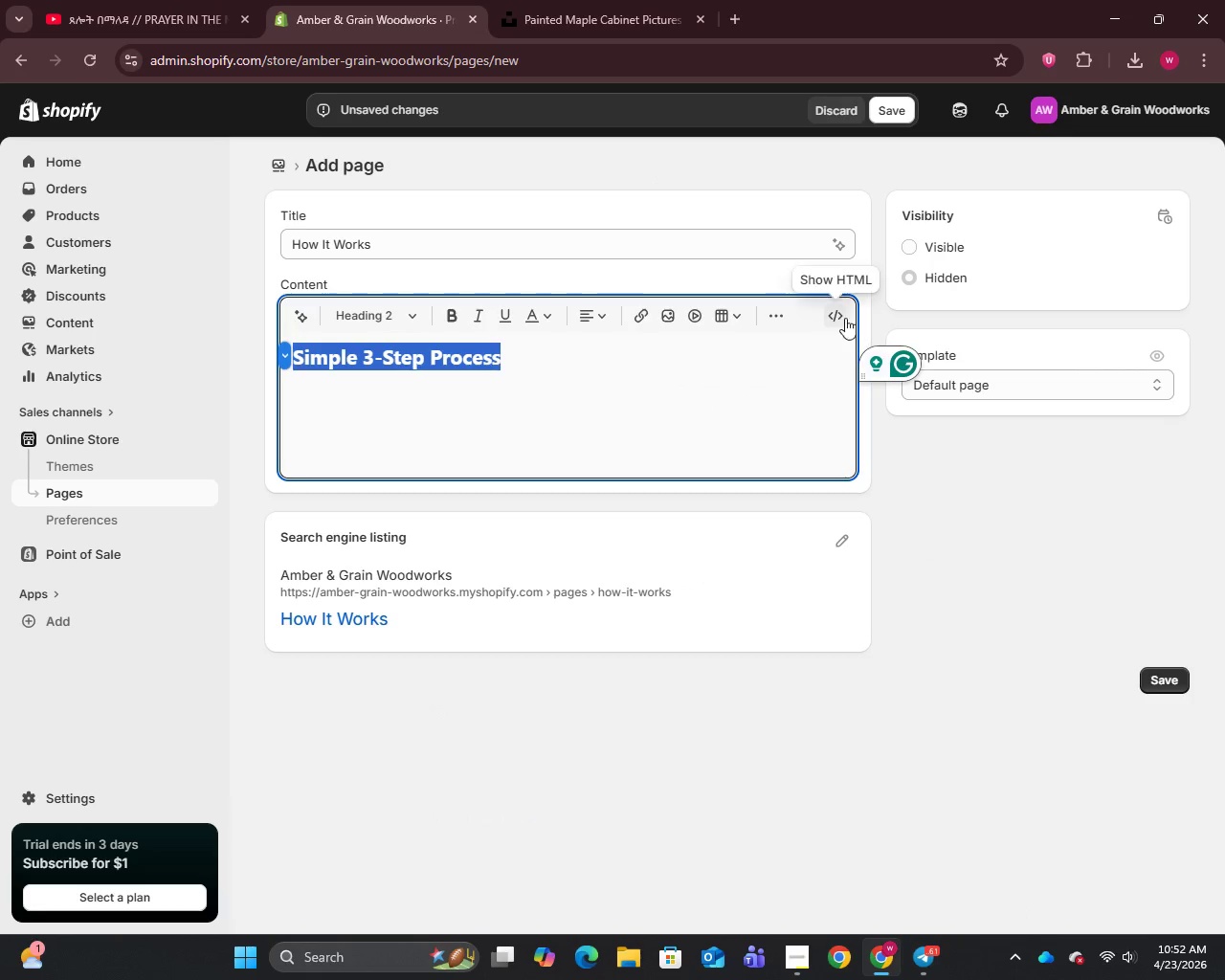 
left_click([841, 318])
 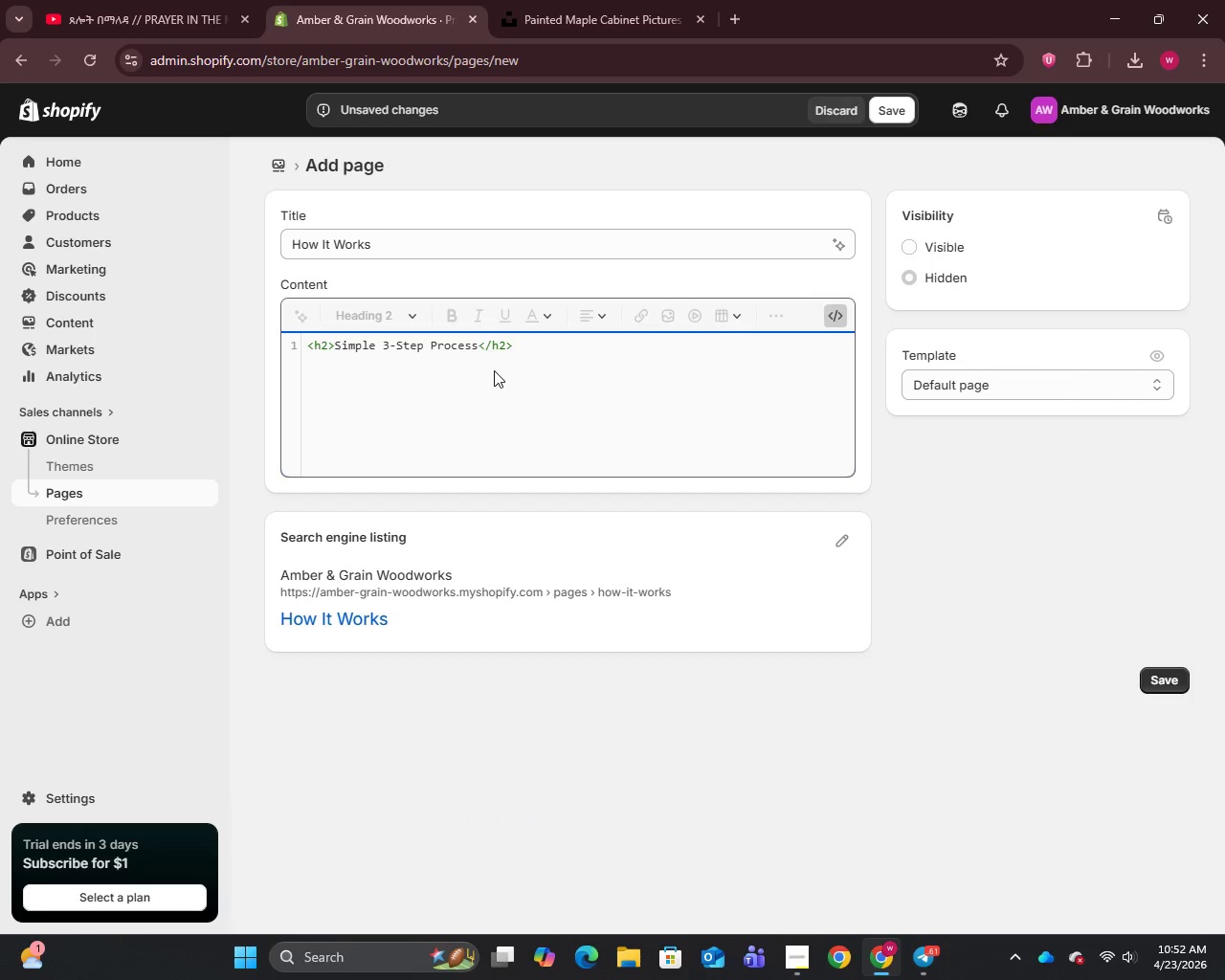 
key(Control+A)
 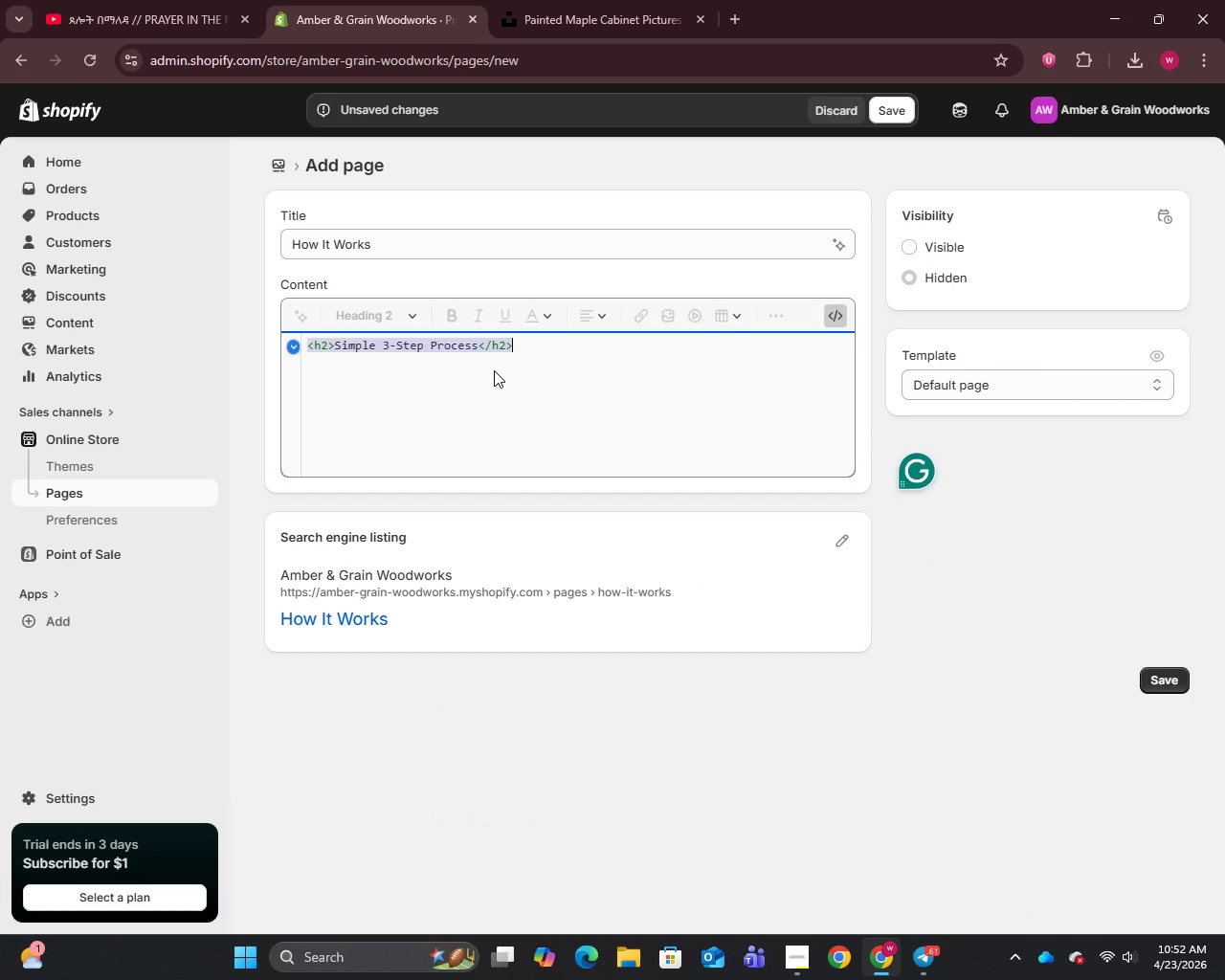 
key(Control+V)
 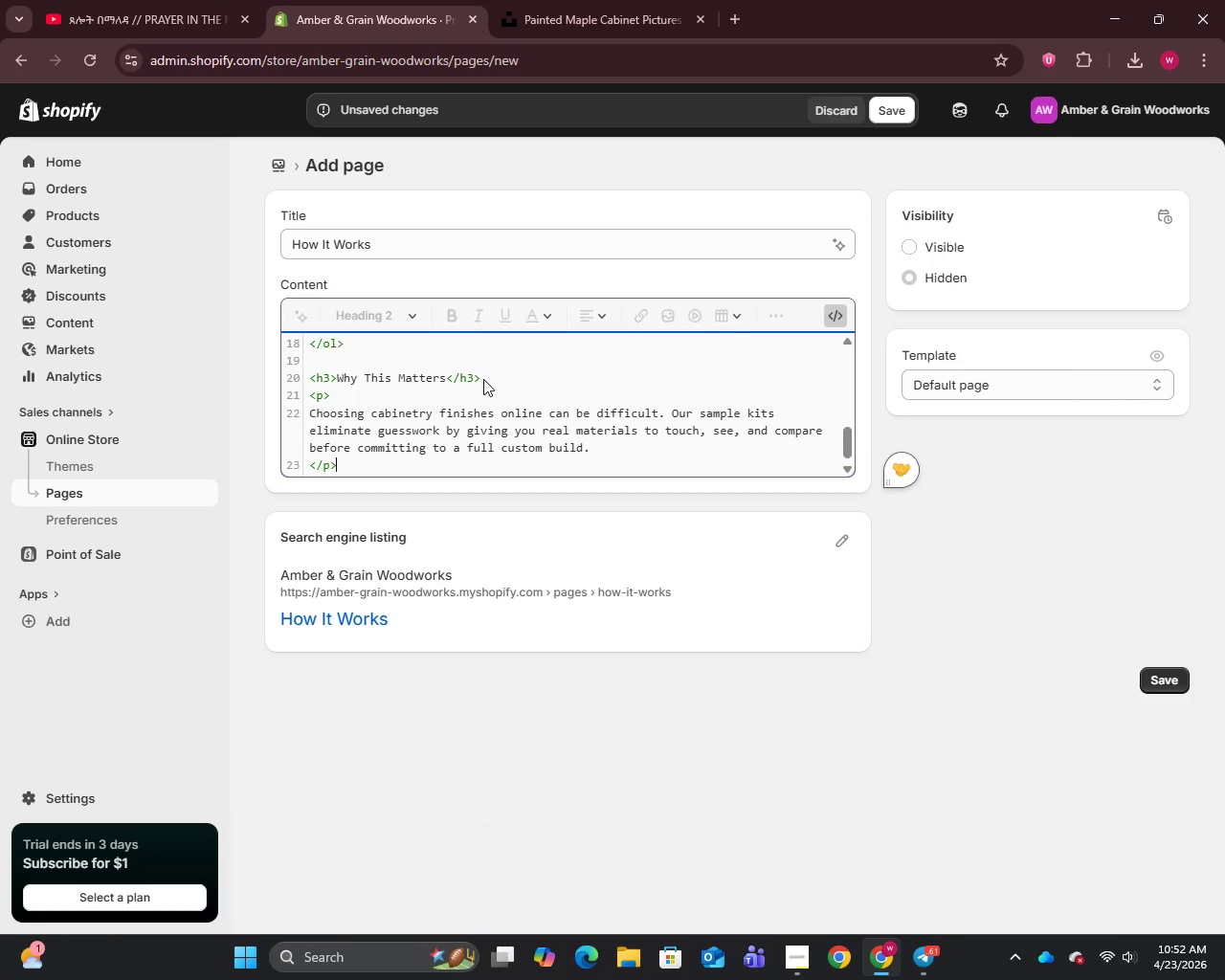 
scroll: coordinate [478, 383], scroll_direction: up, amount: 3.0
 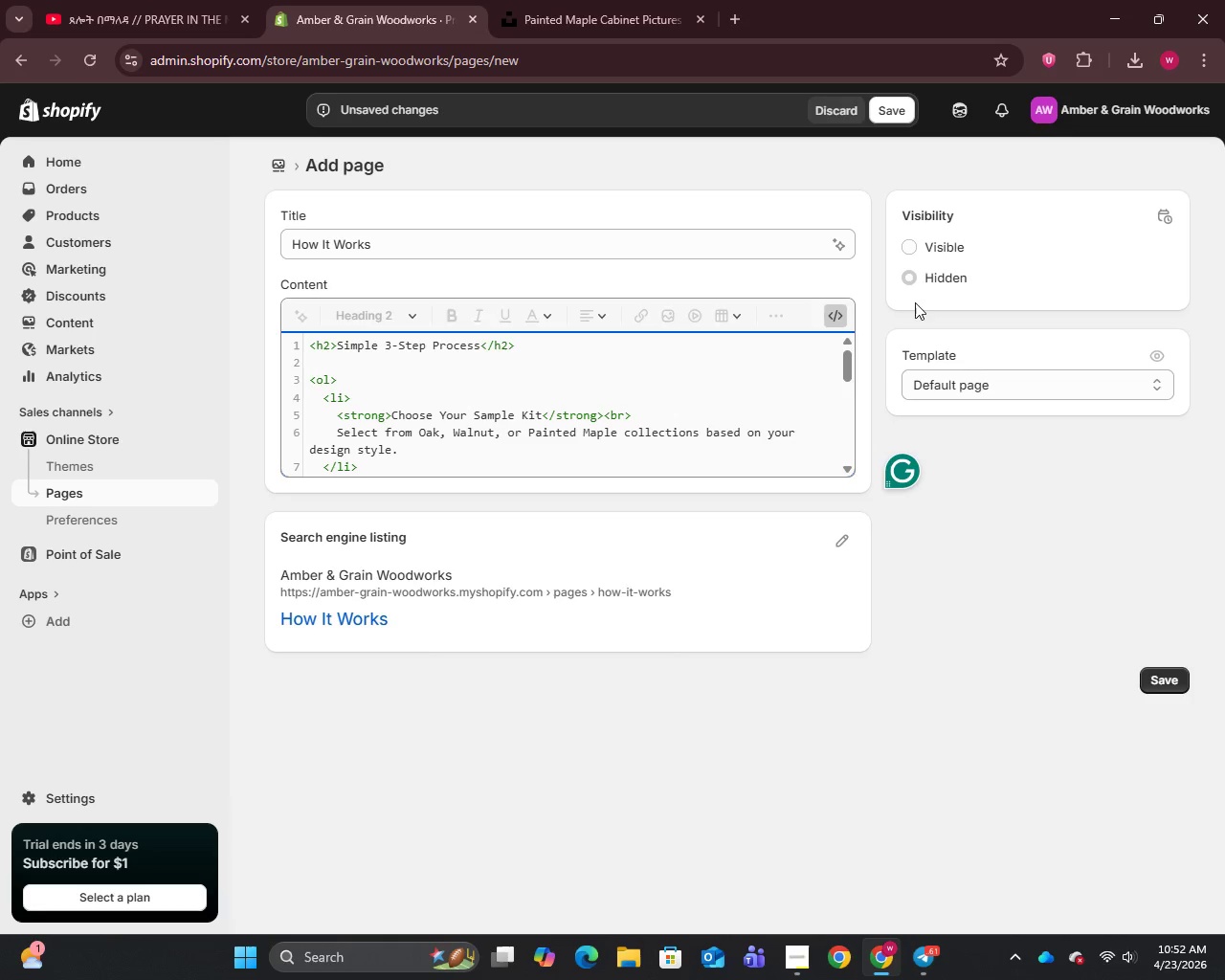 
left_click([906, 253])
 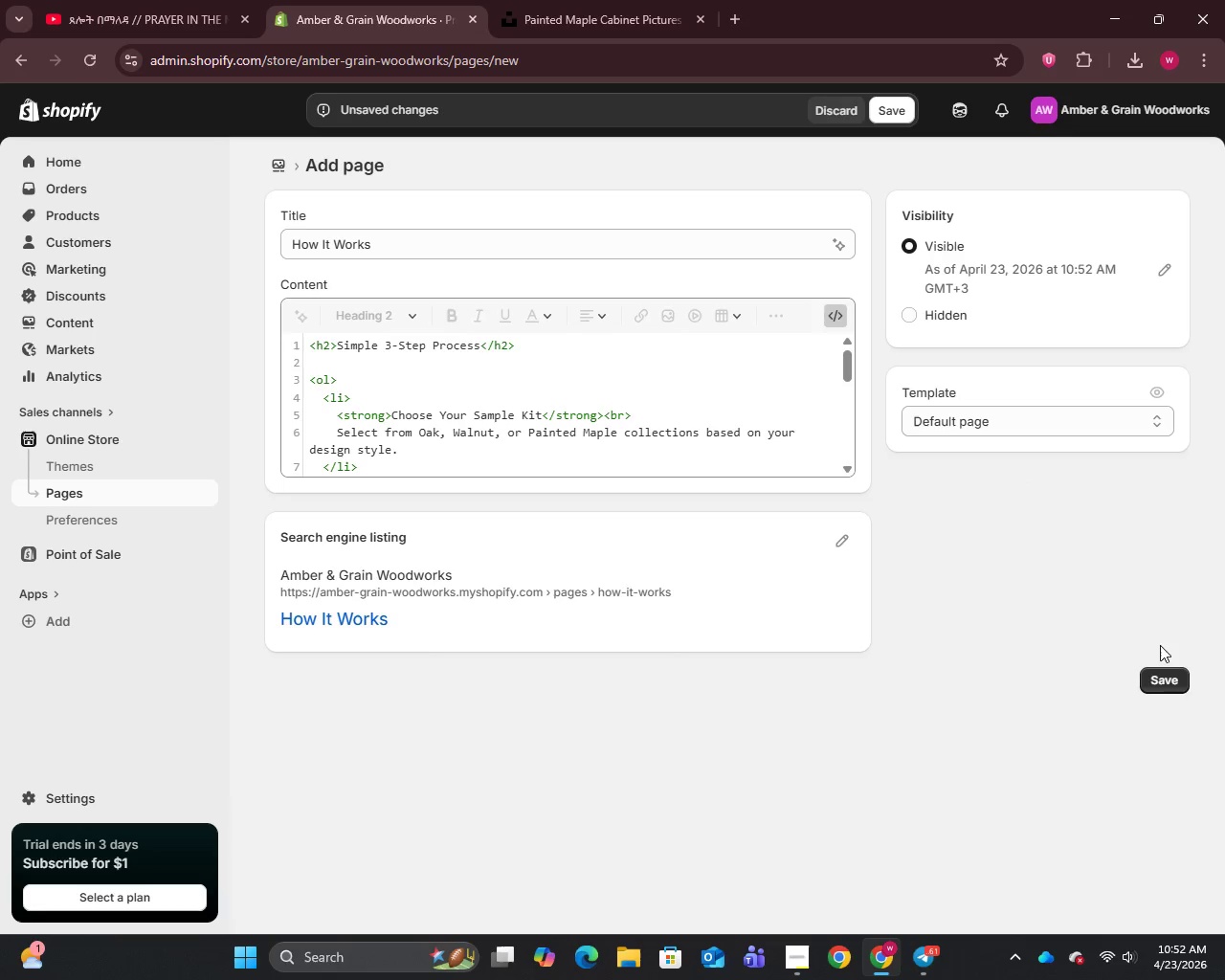 
left_click([1174, 681])
 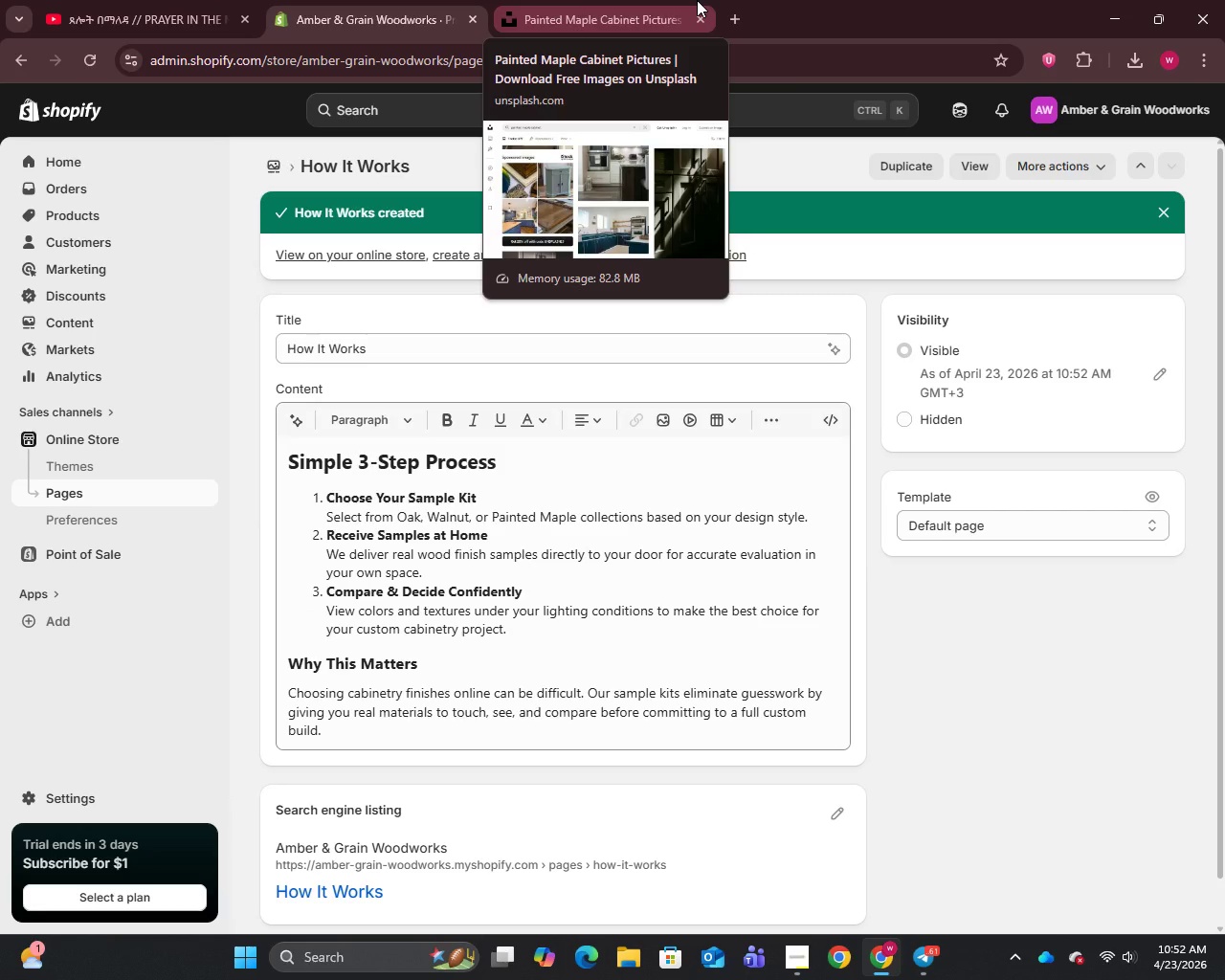 
wait(17.84)
 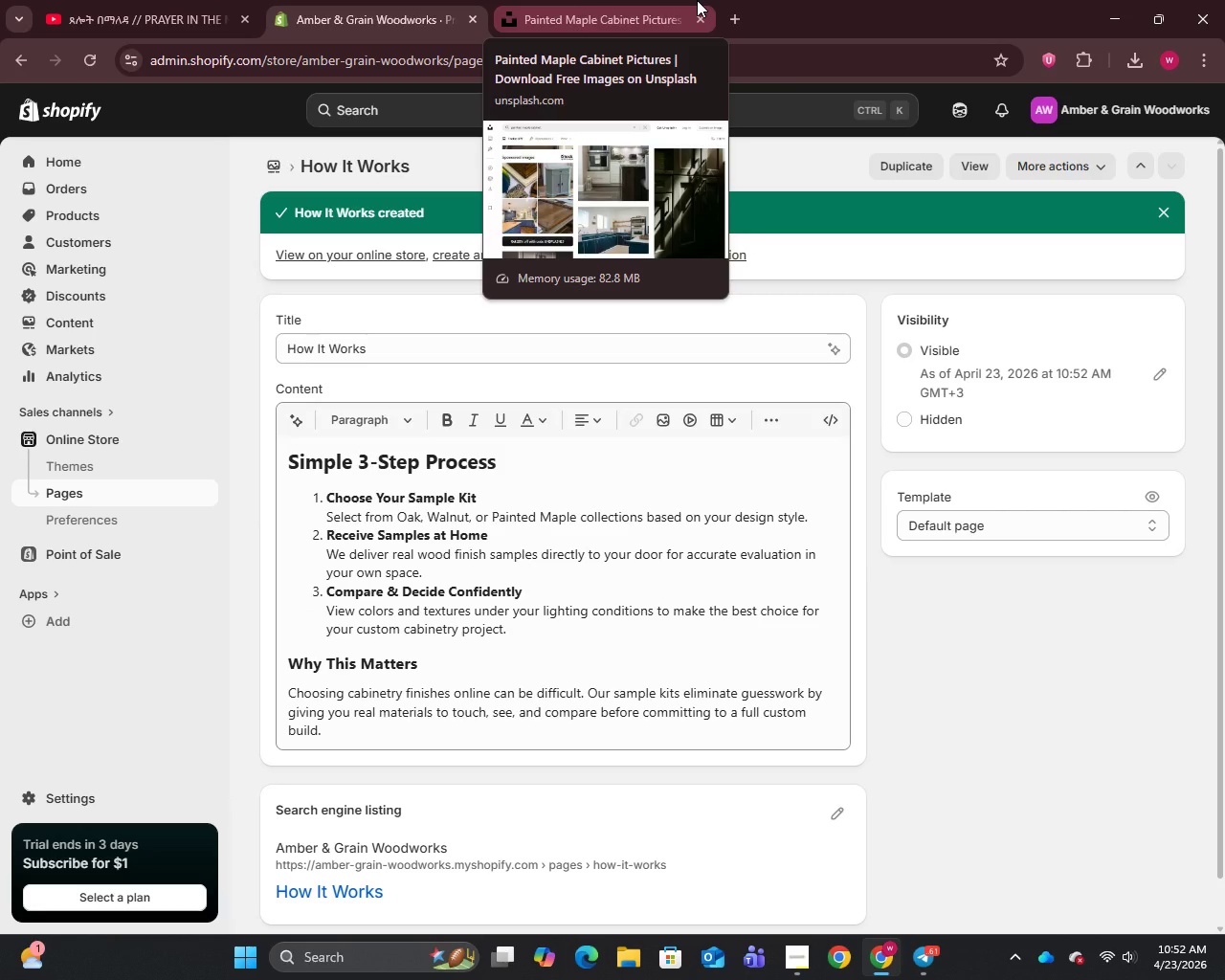 
left_click_drag(start_coordinate=[523, 861], to_coordinate=[449, 626])
 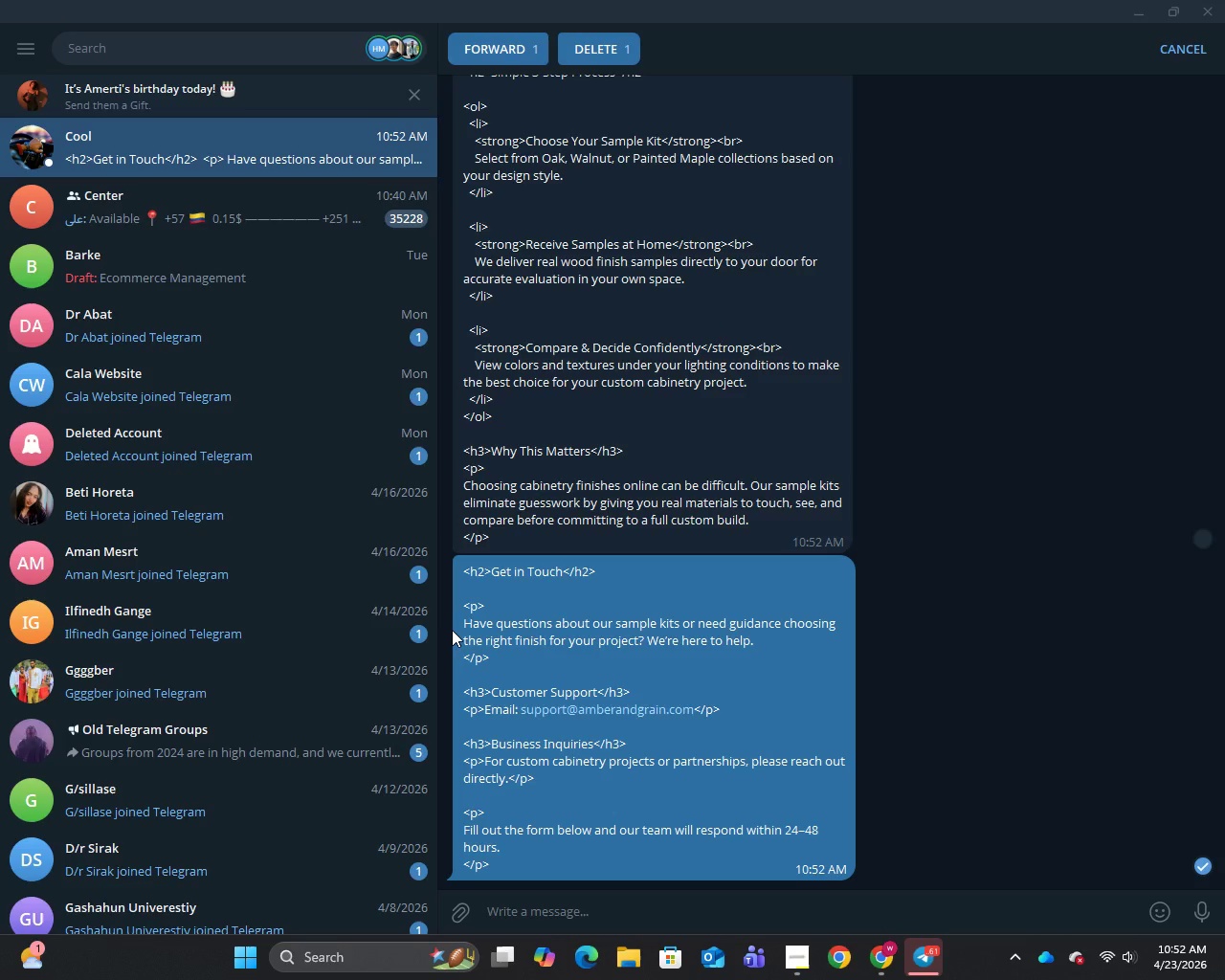 
key(Control+C)
 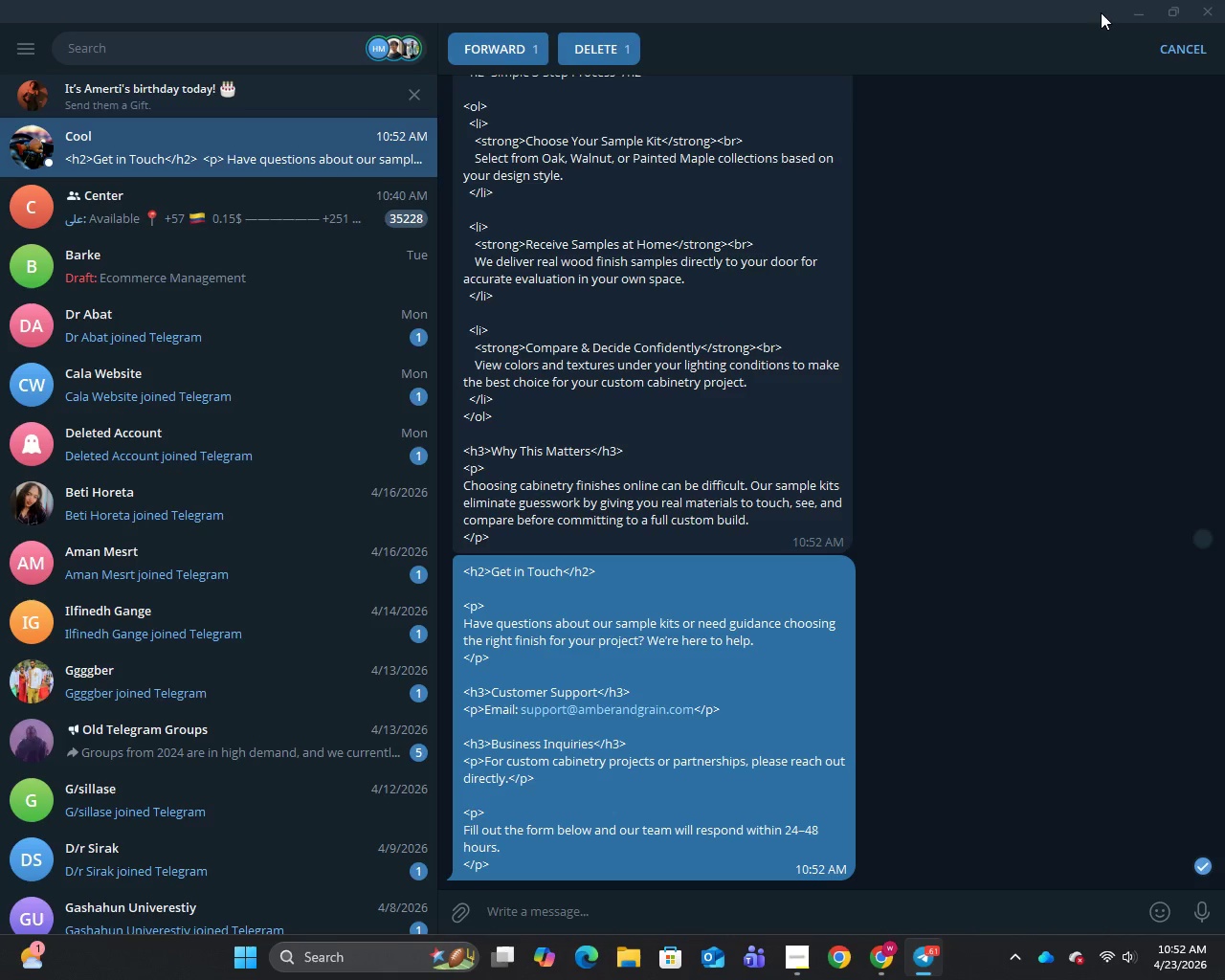 
left_click([1146, 0])
 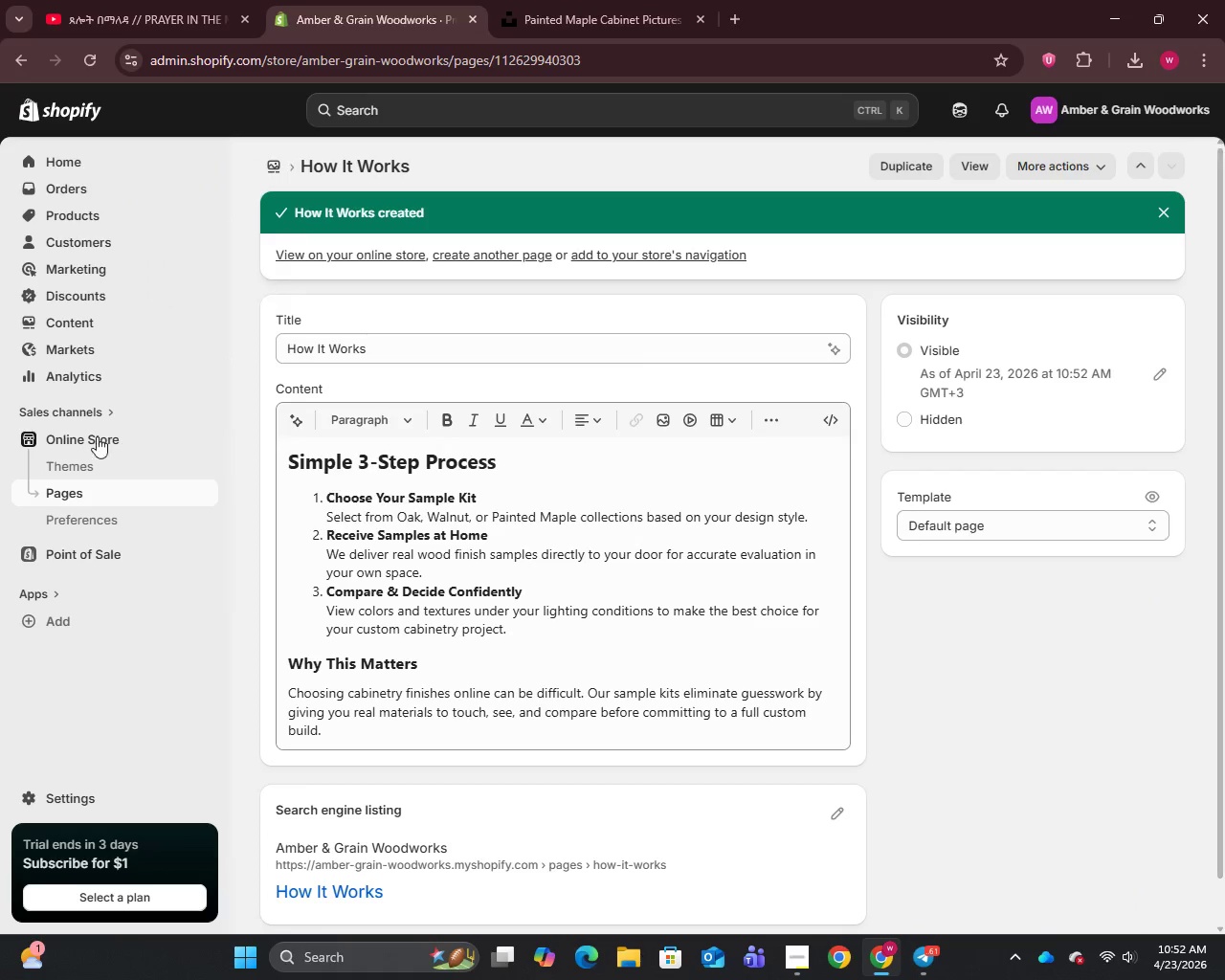 
left_click([68, 498])
 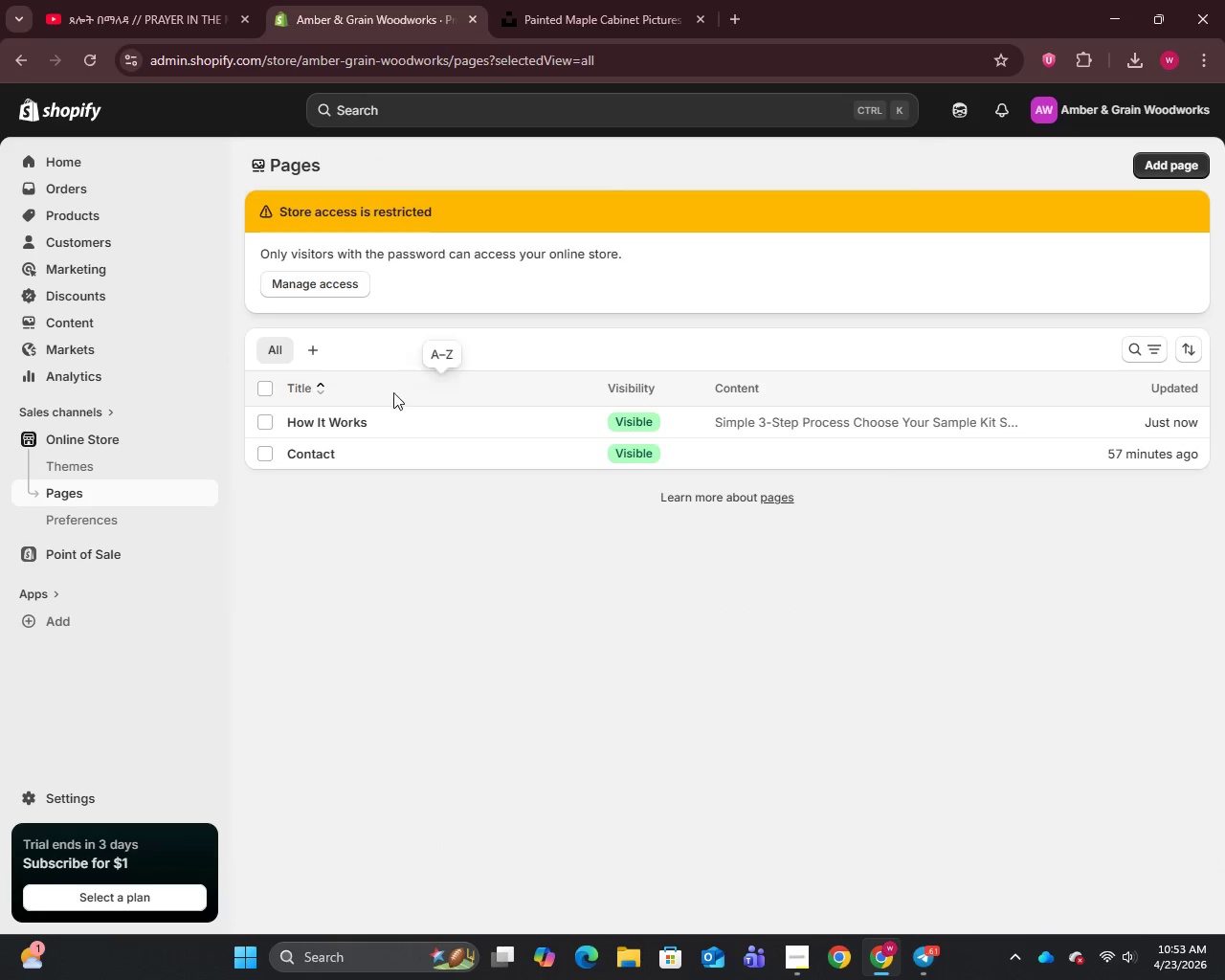 
left_click([312, 456])
 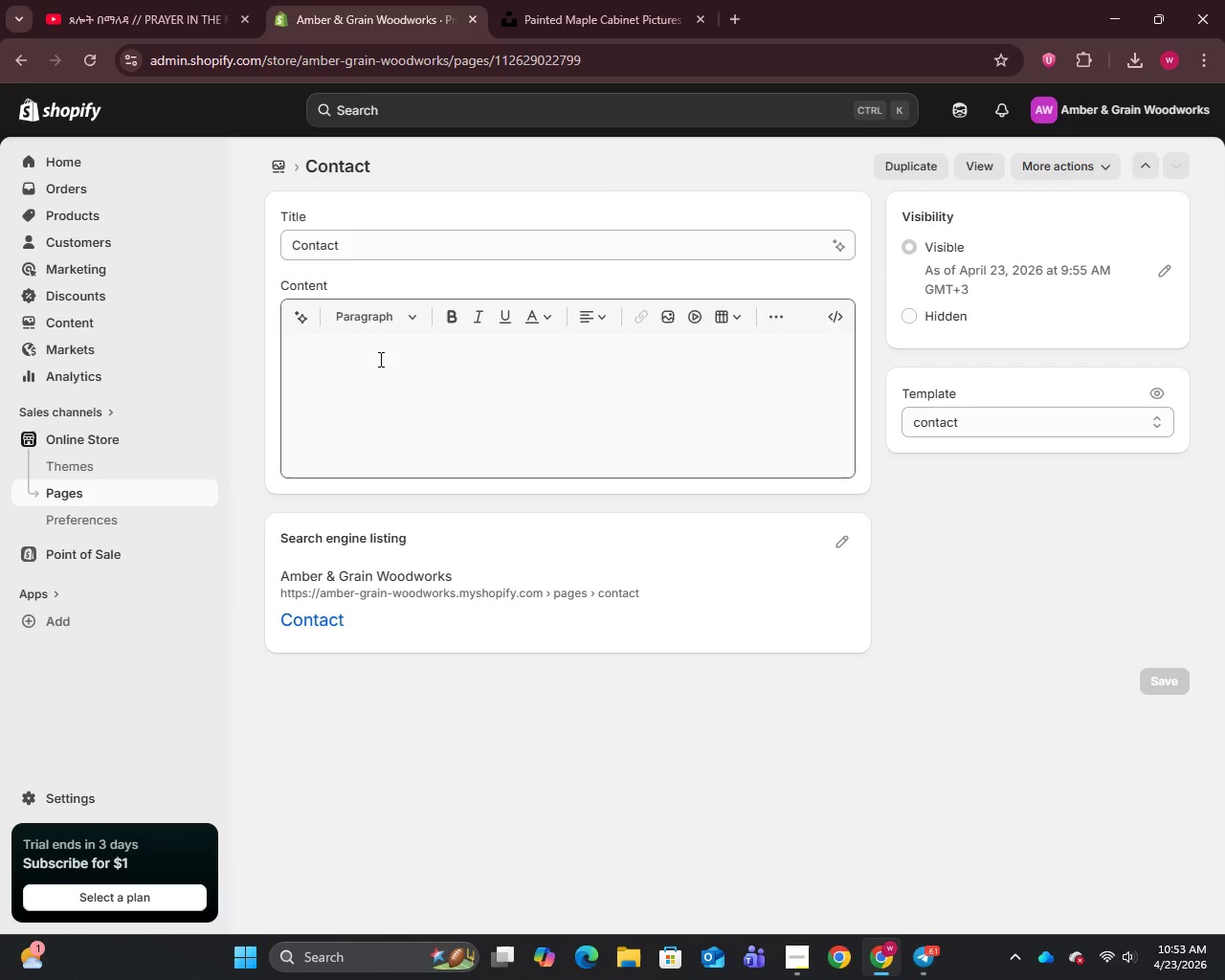 
left_click([379, 349])
 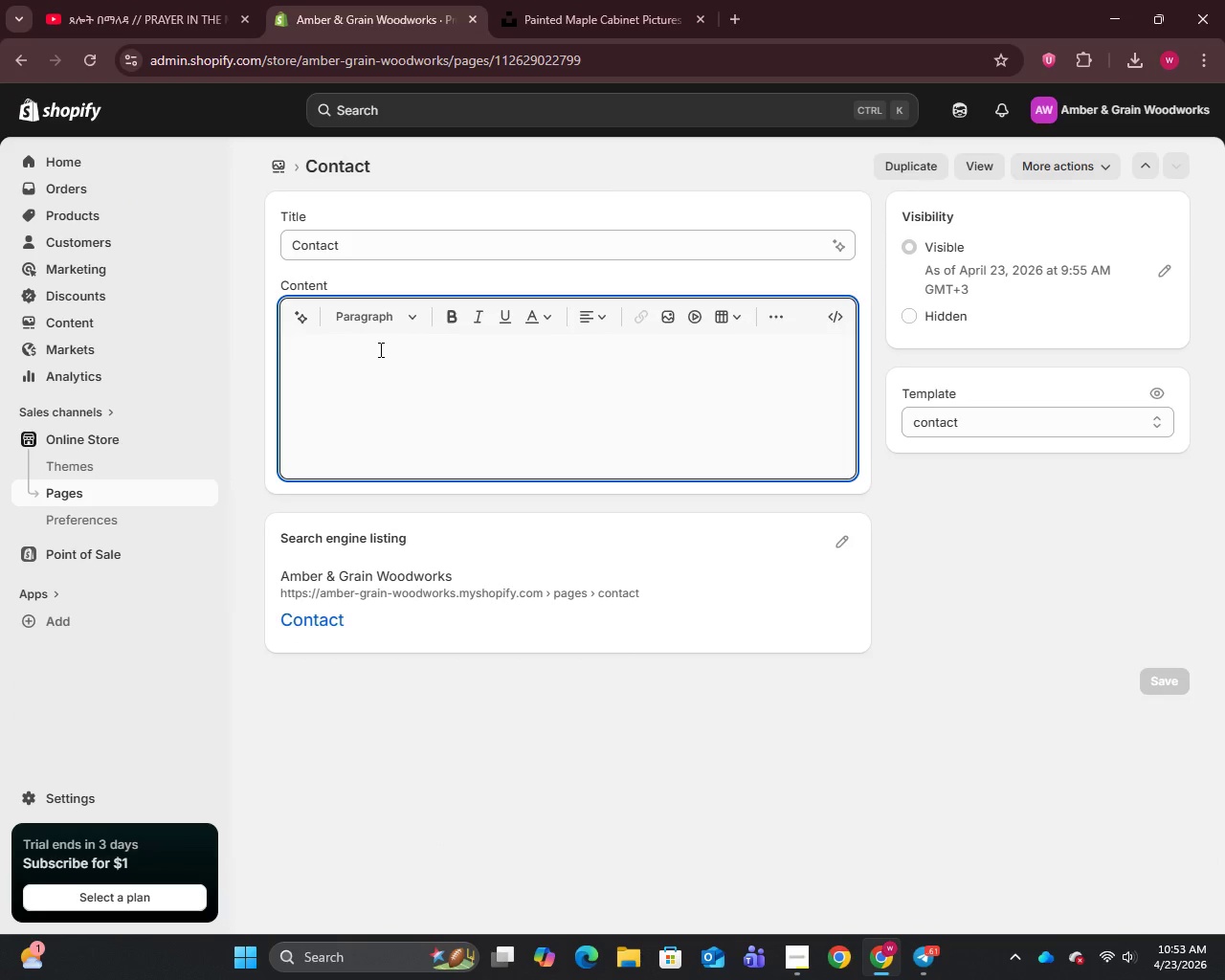 
key(Control+V)
 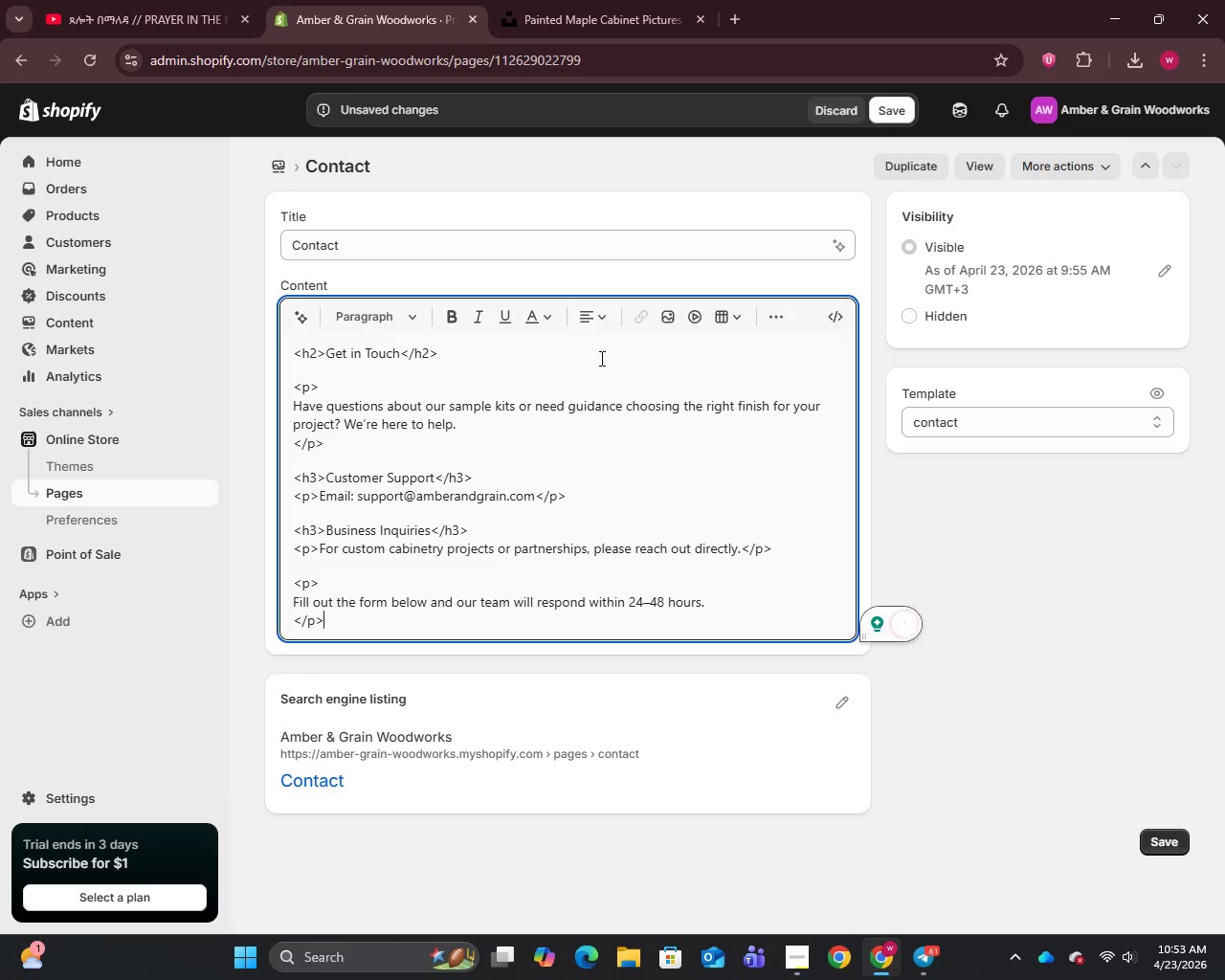 
key(Control+A)
 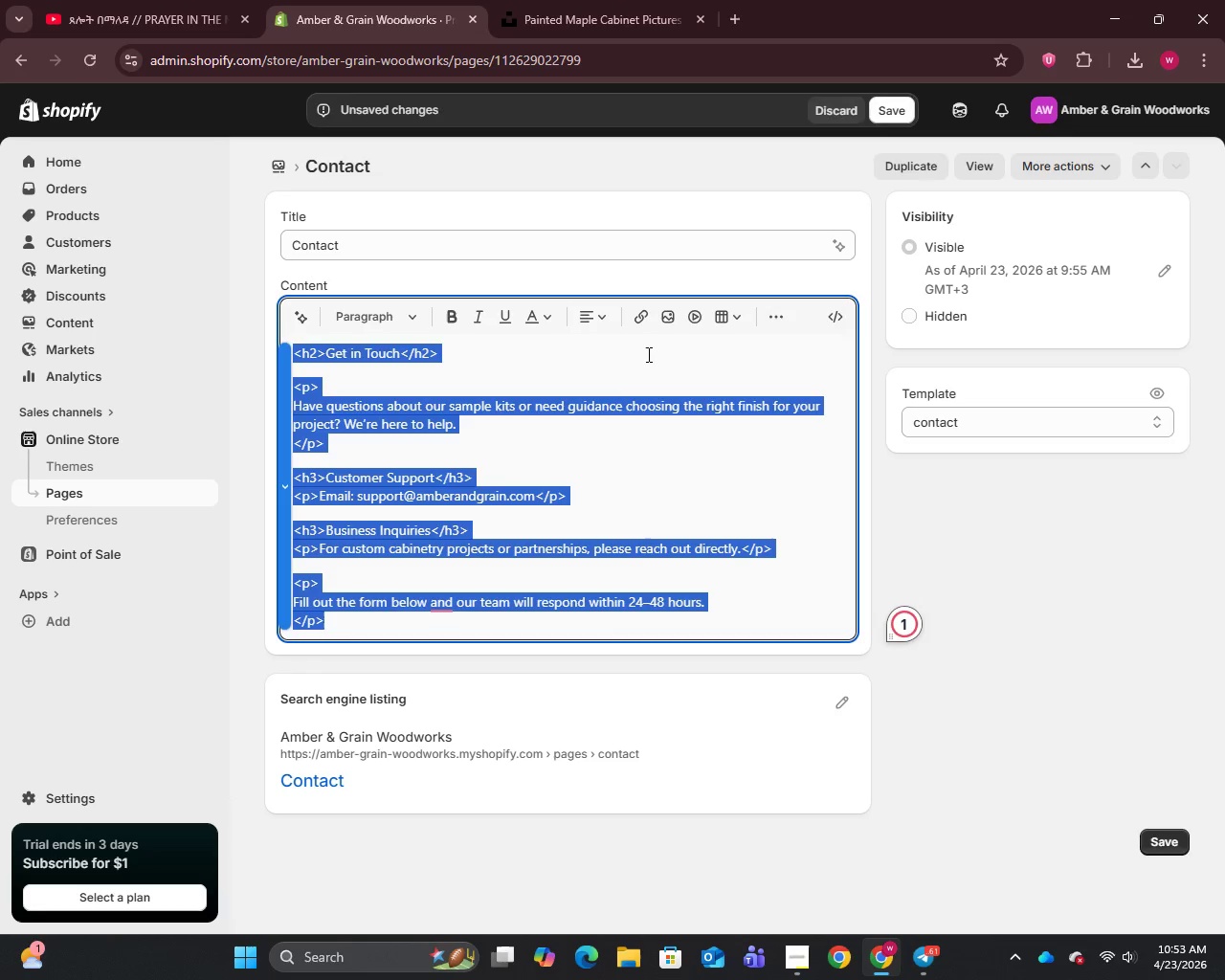 
key(Backspace)
 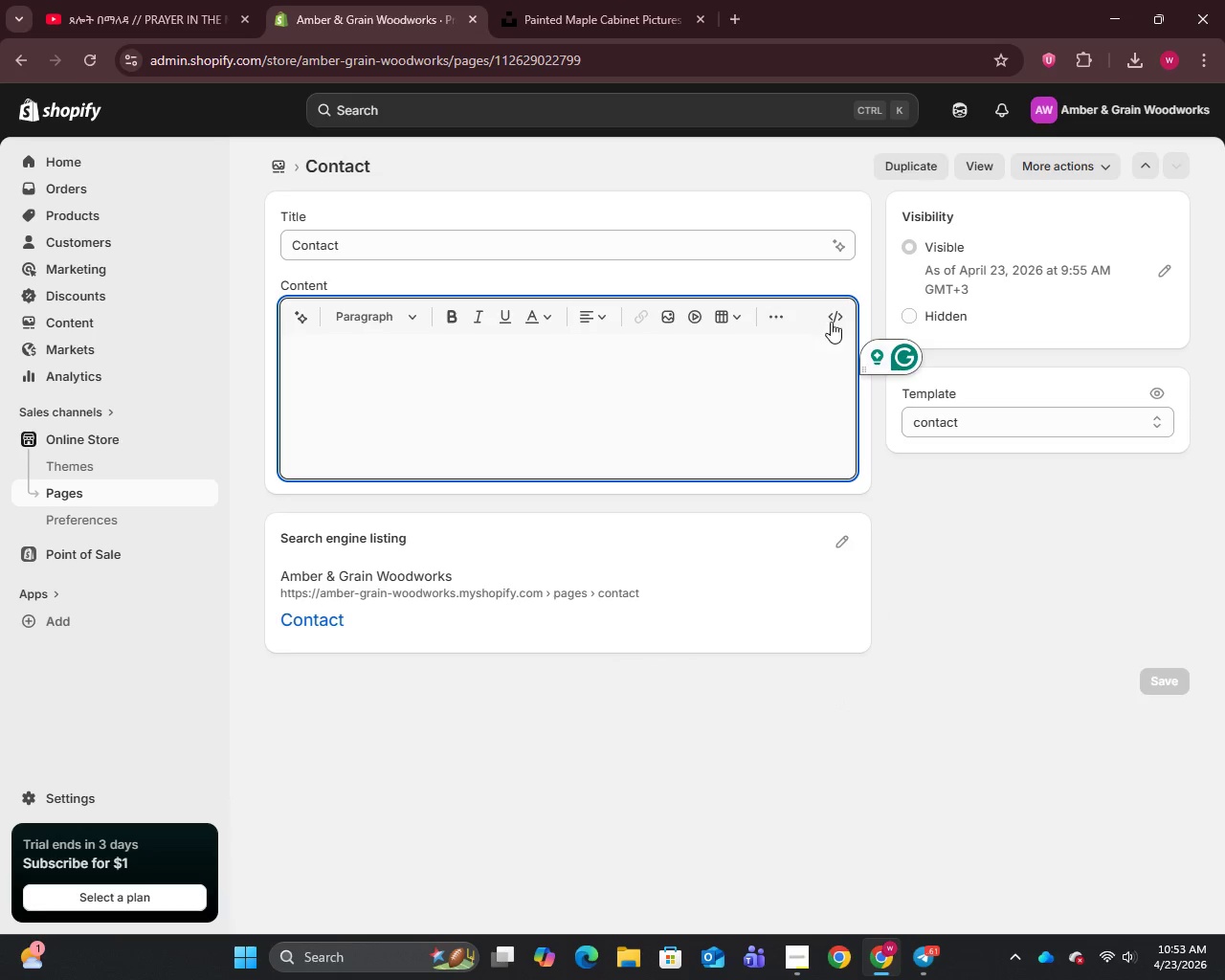 
left_click([838, 314])
 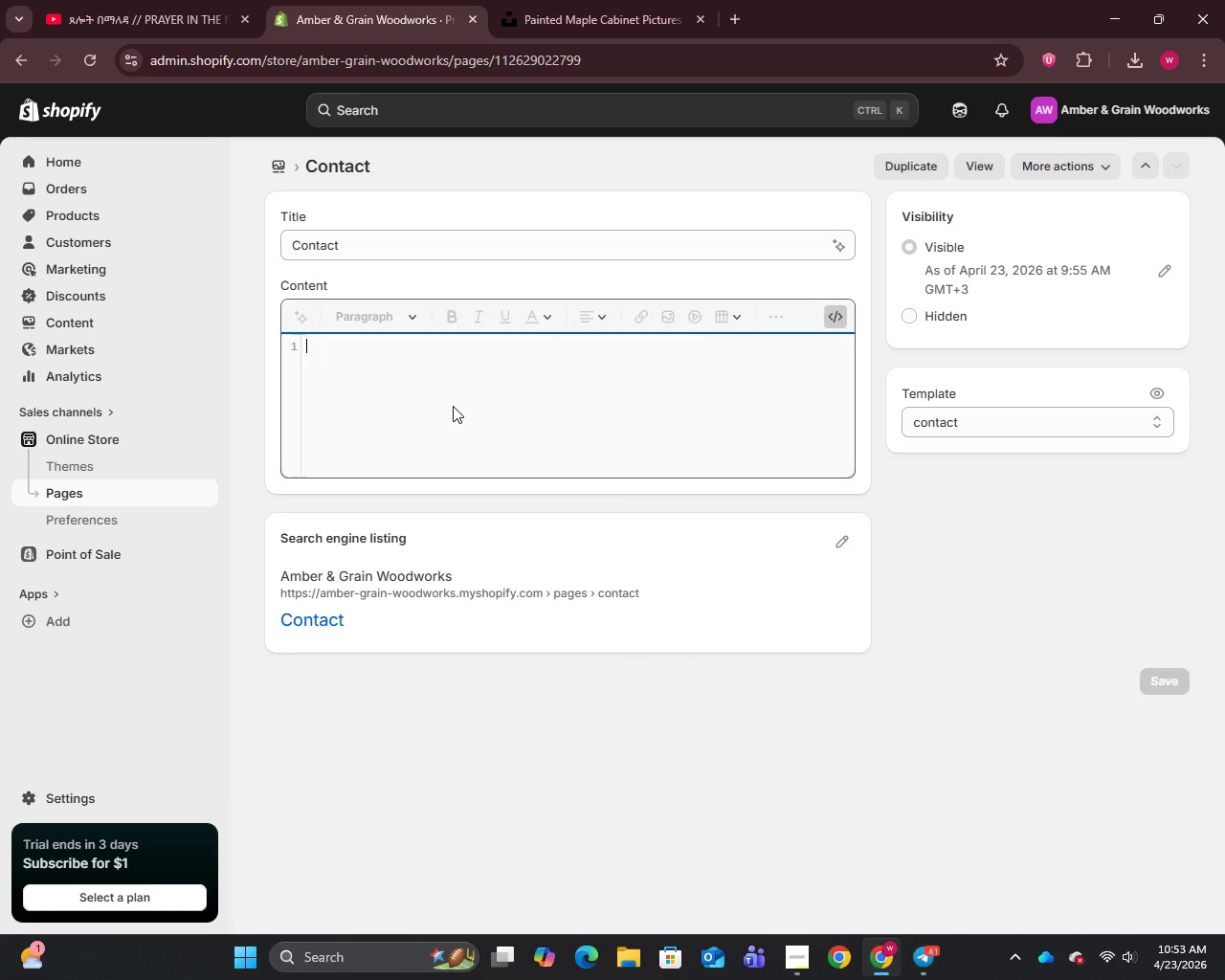 
key(Control+V)
 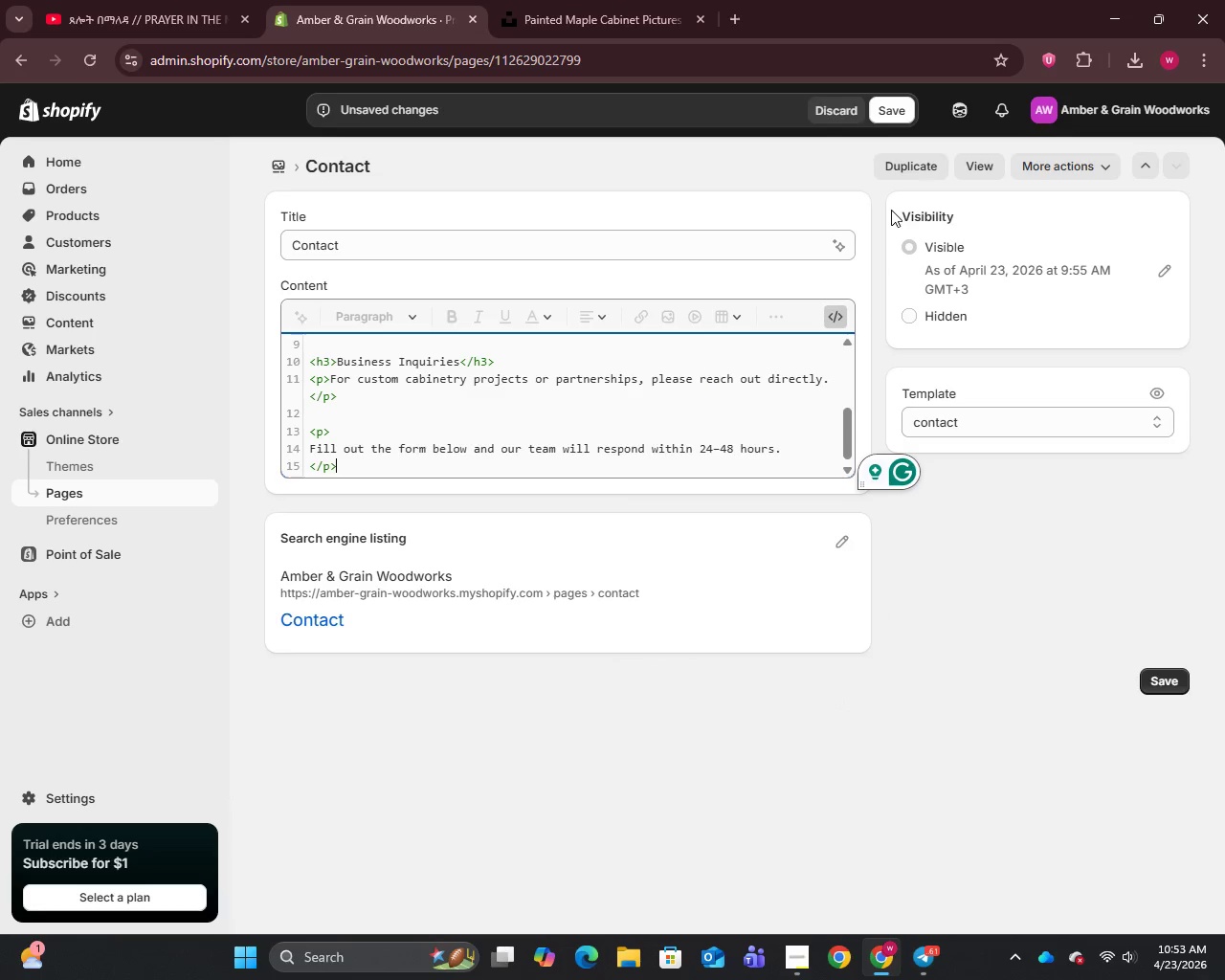 
left_click([907, 256])
 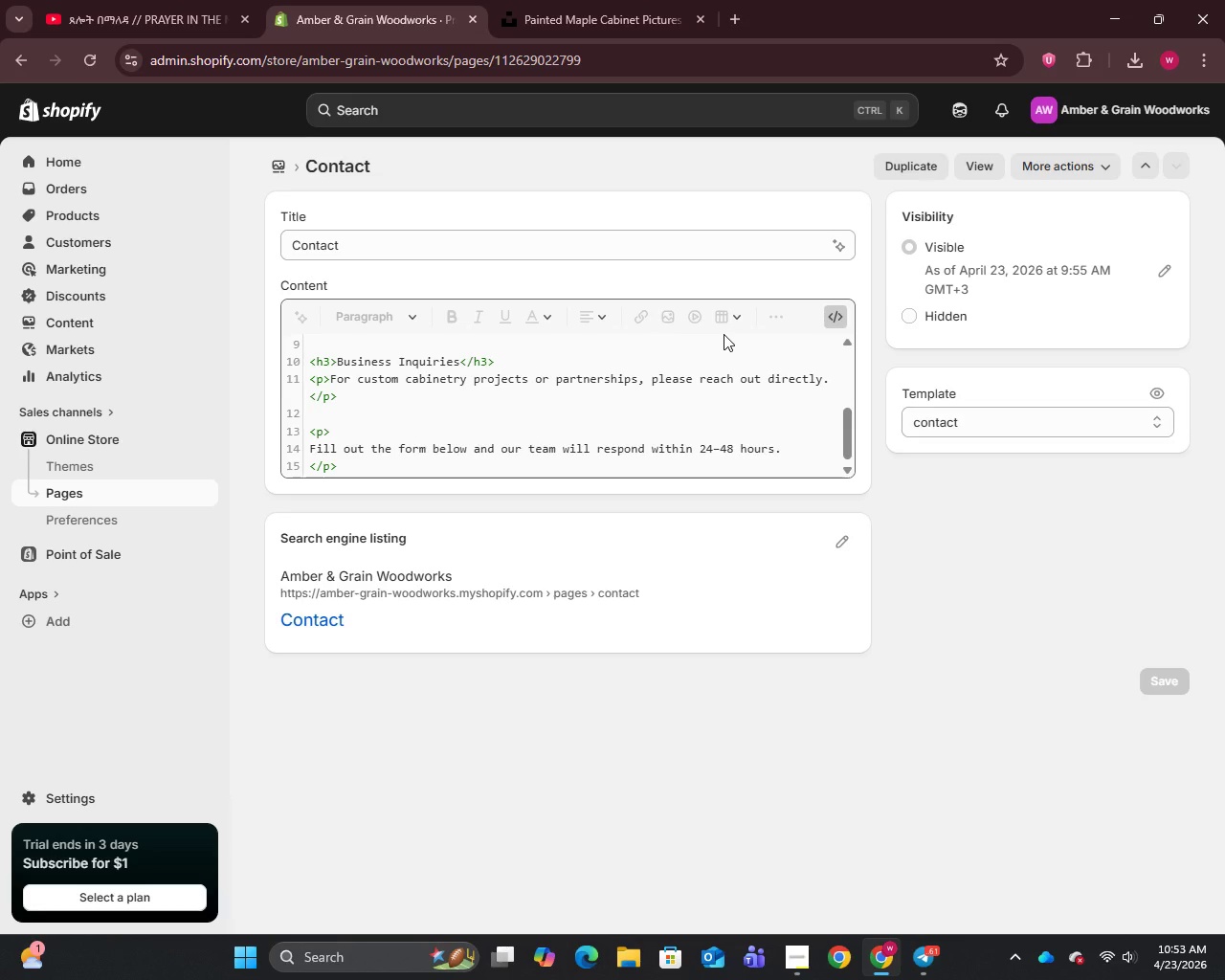 
left_click([836, 317])
 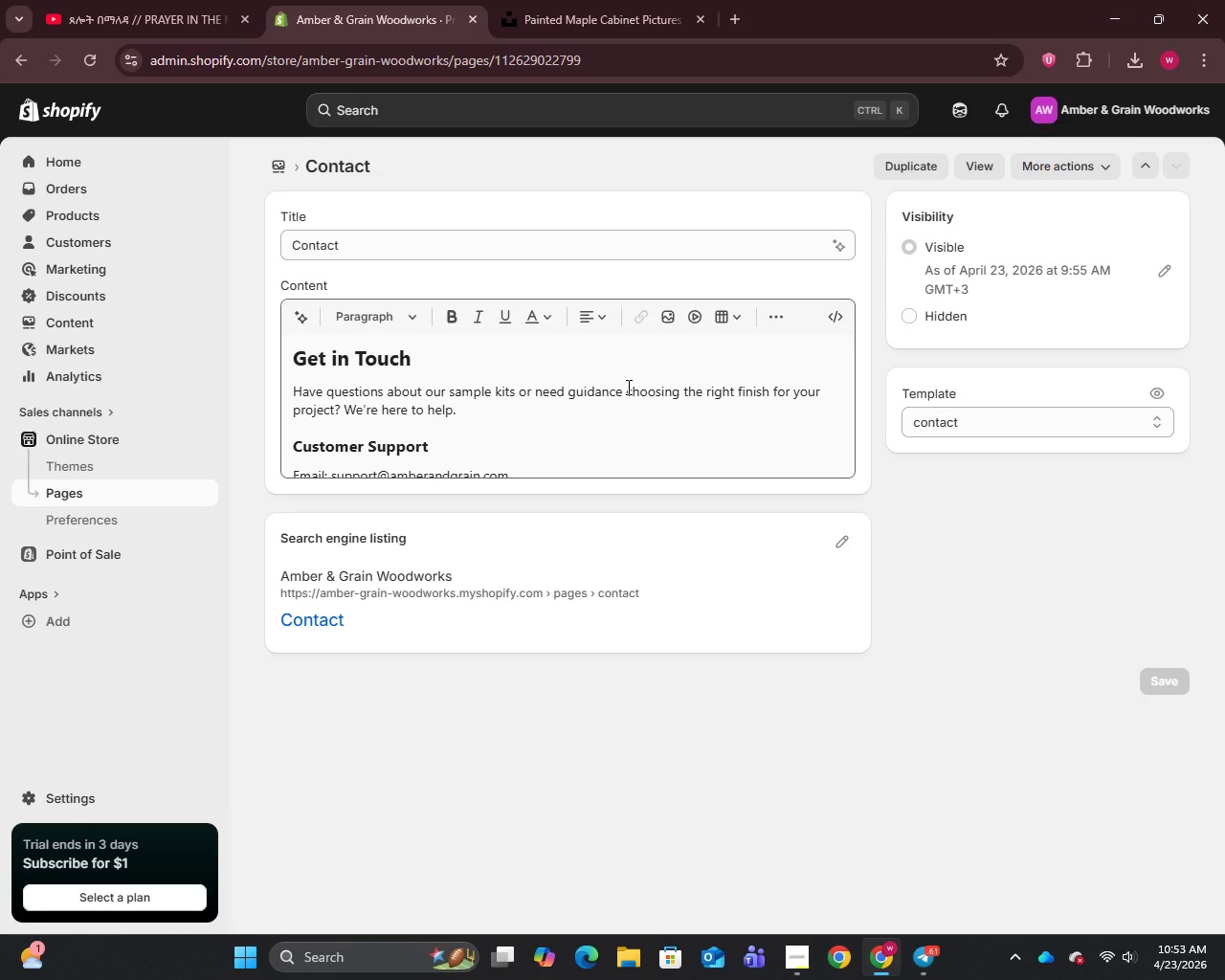 
scroll: coordinate [627, 387], scroll_direction: down, amount: 3.0
 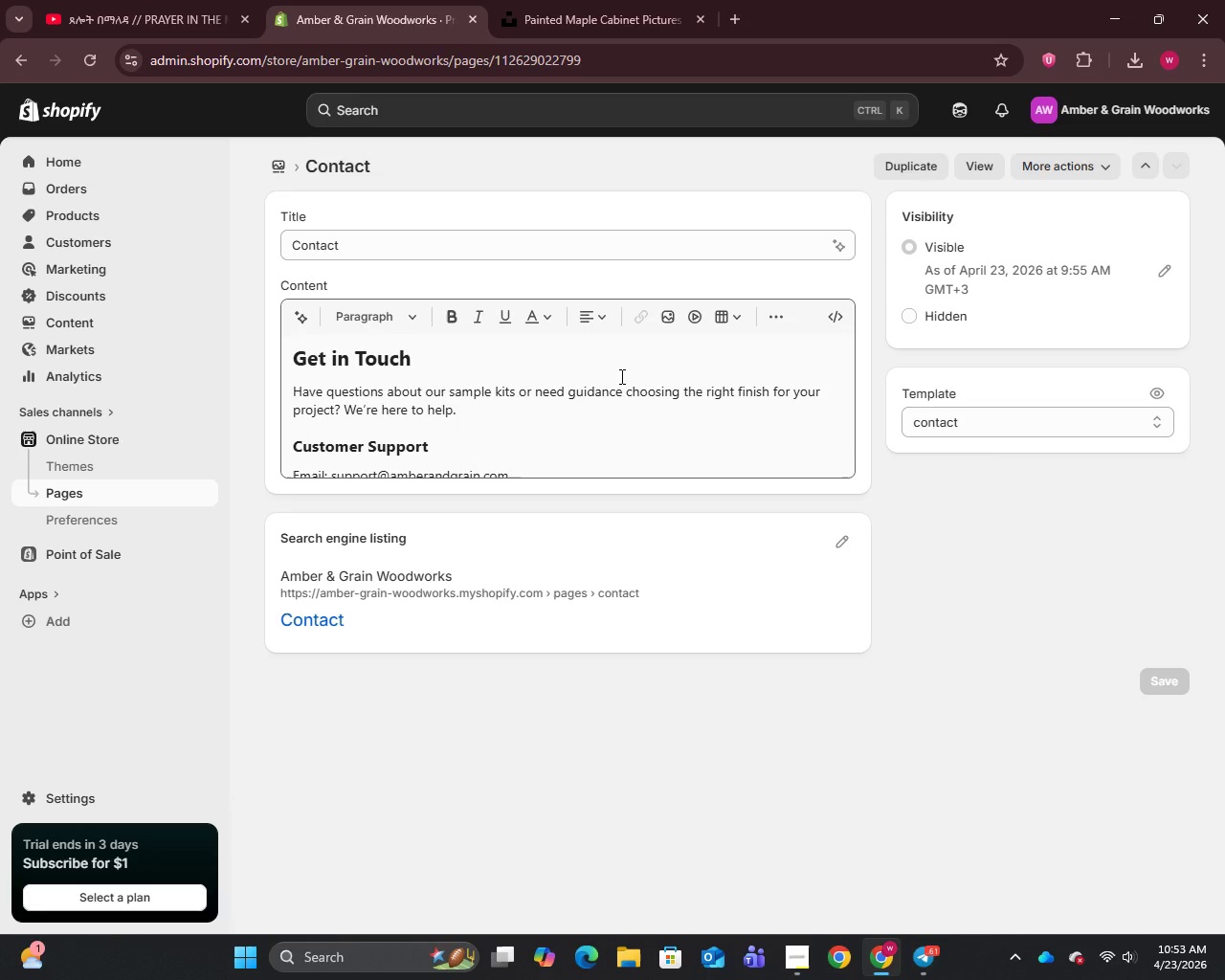 
wait(19.56)
 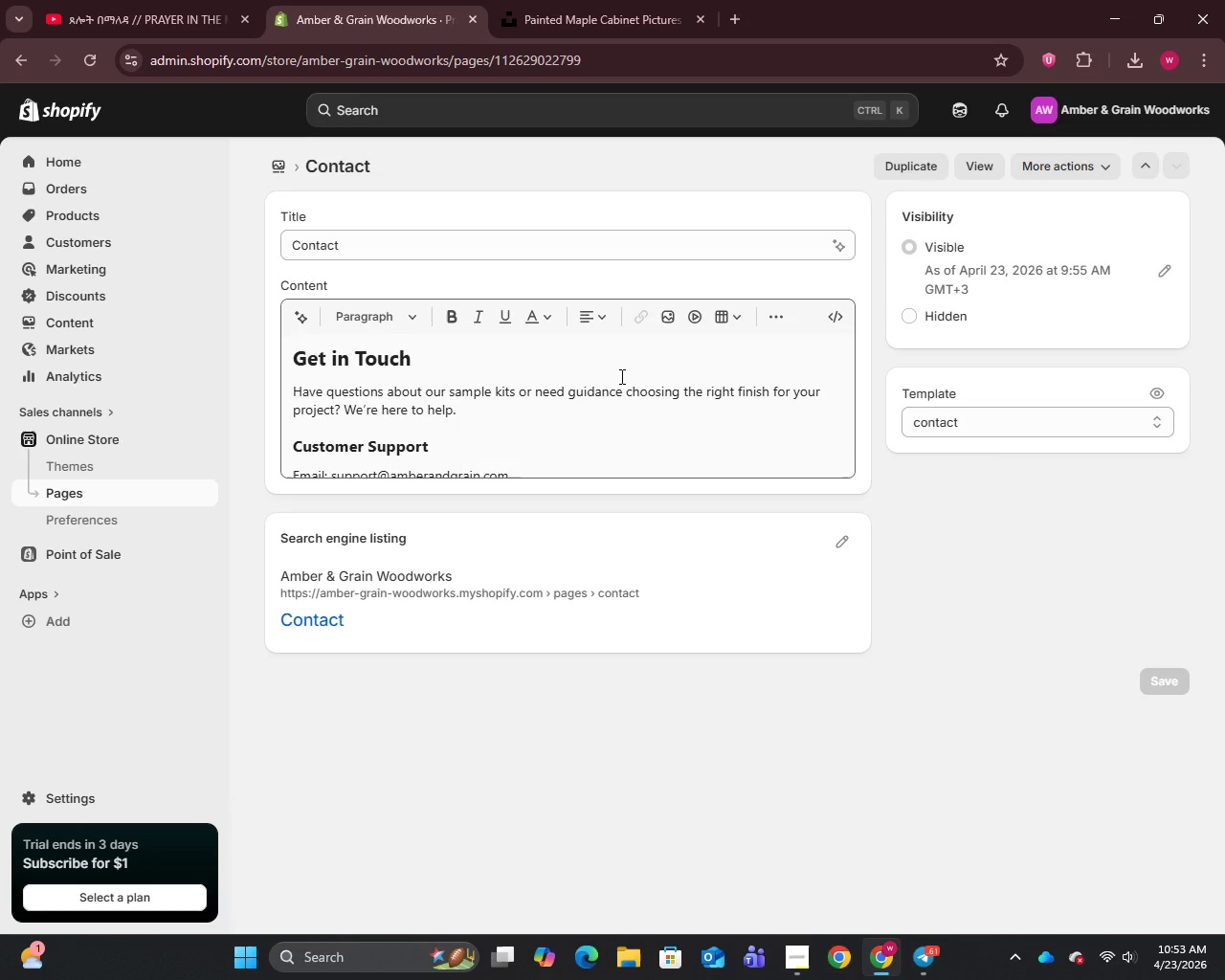 
left_click([96, 460])
 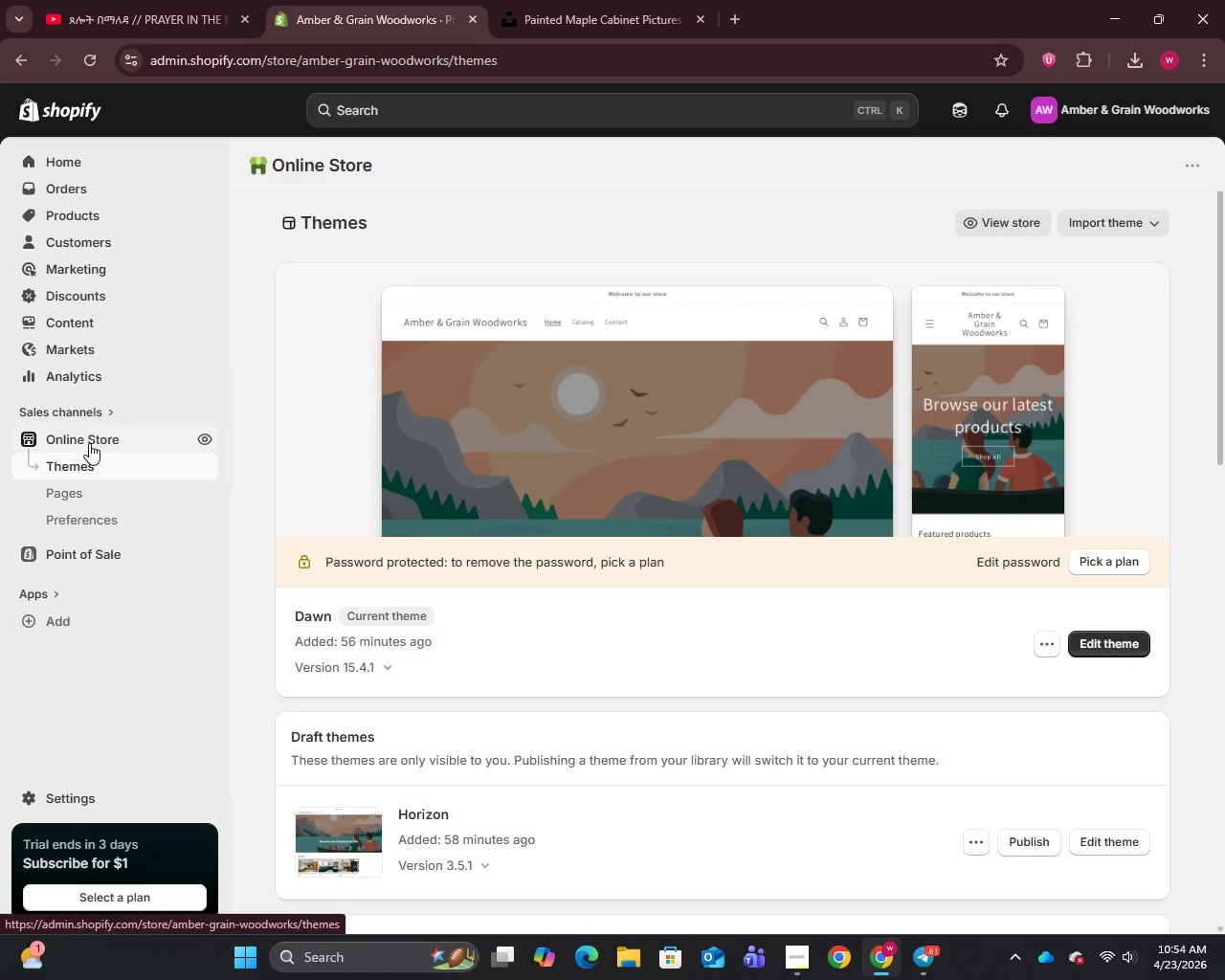 
wait(29.5)
 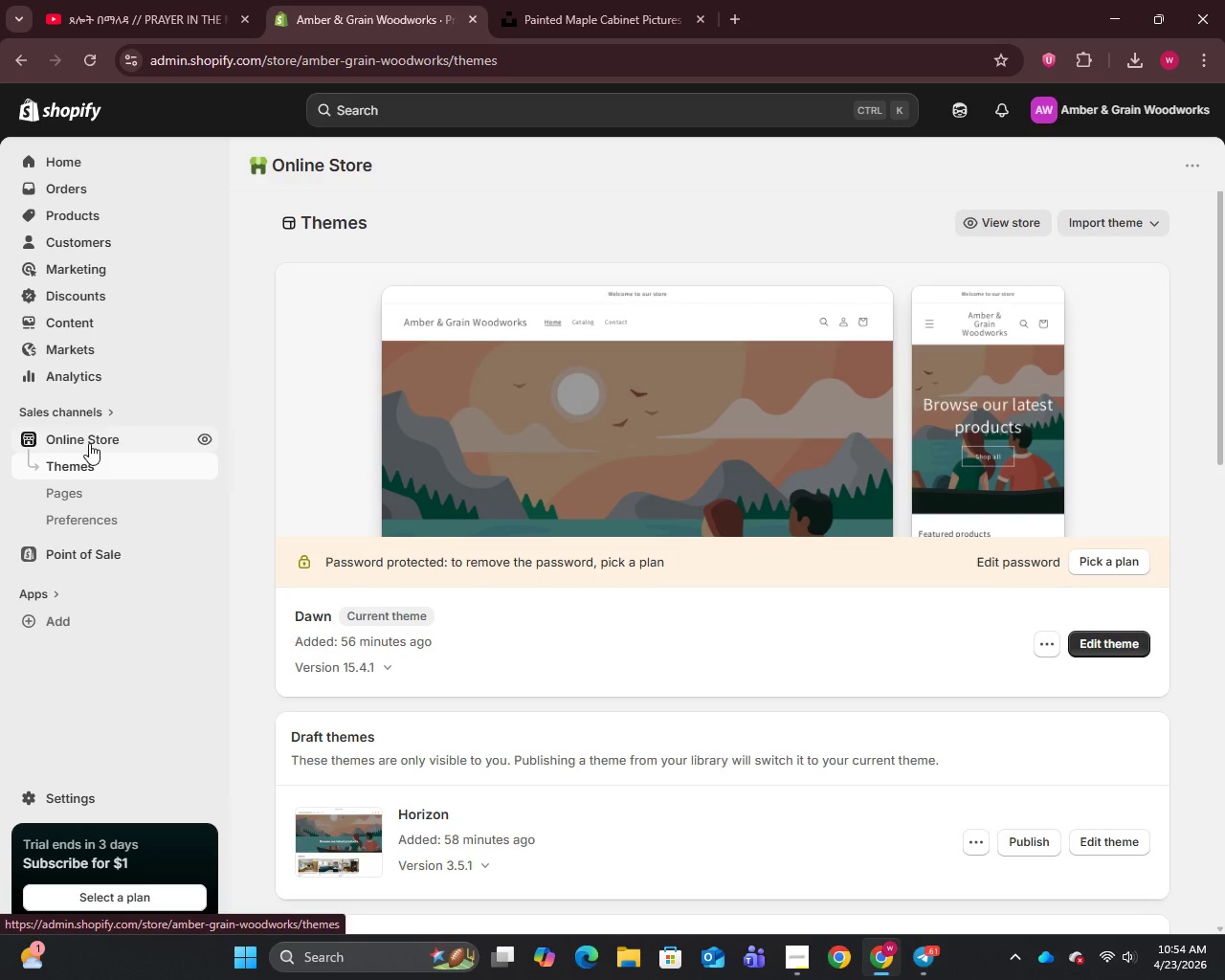 
left_click([589, 32])
 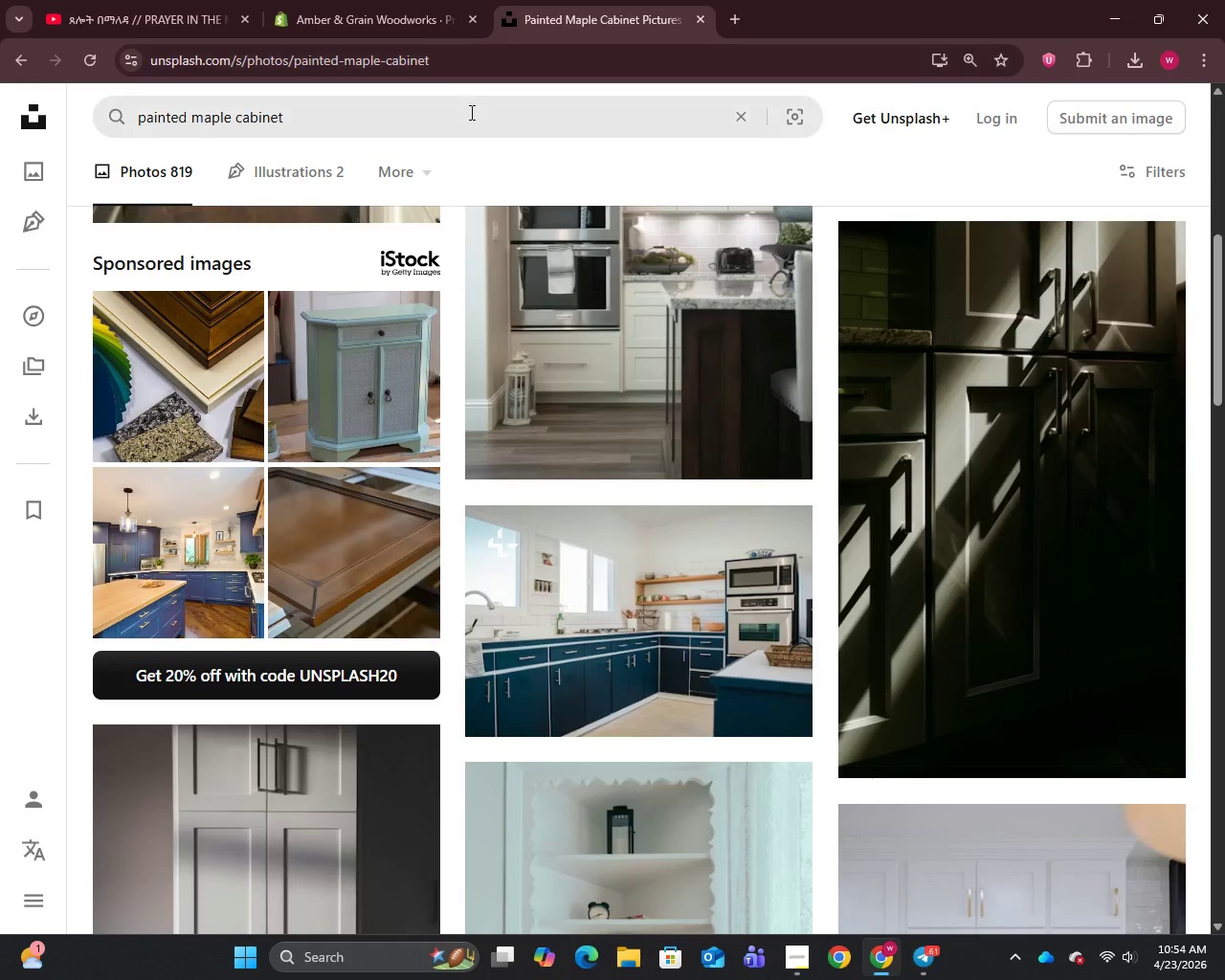 
left_click([470, 113])
 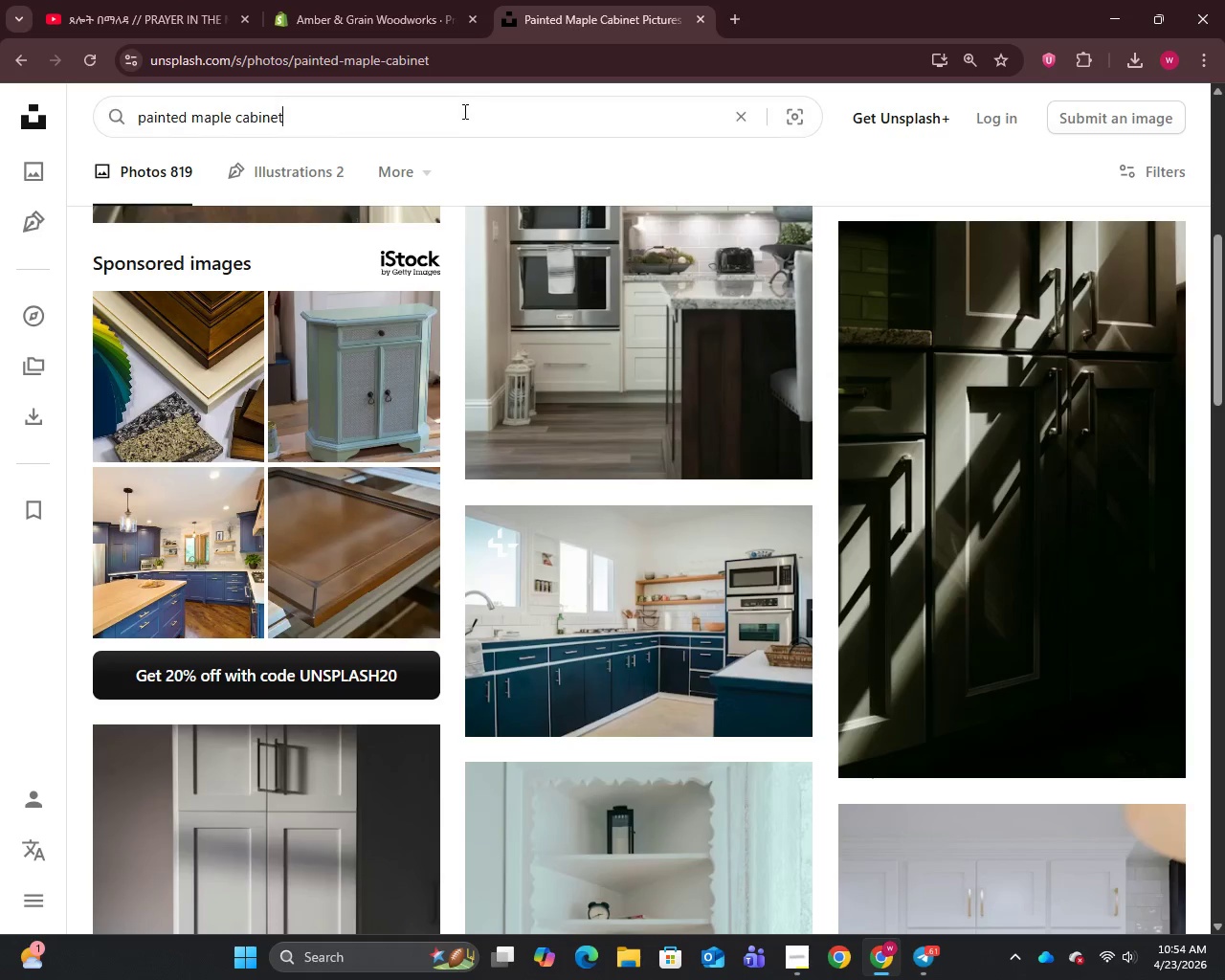 
key(Control+A)
 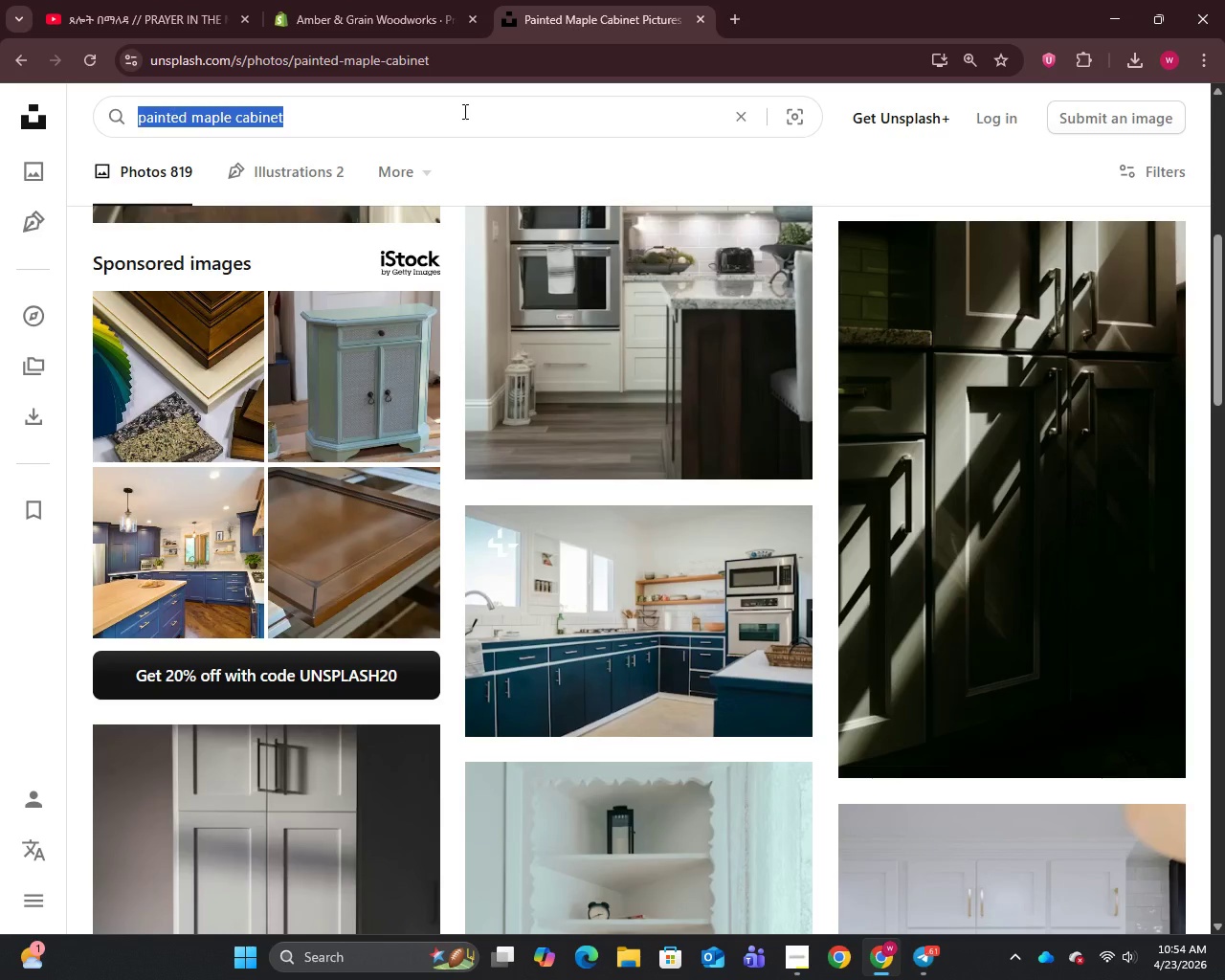 
key(Backspace)
 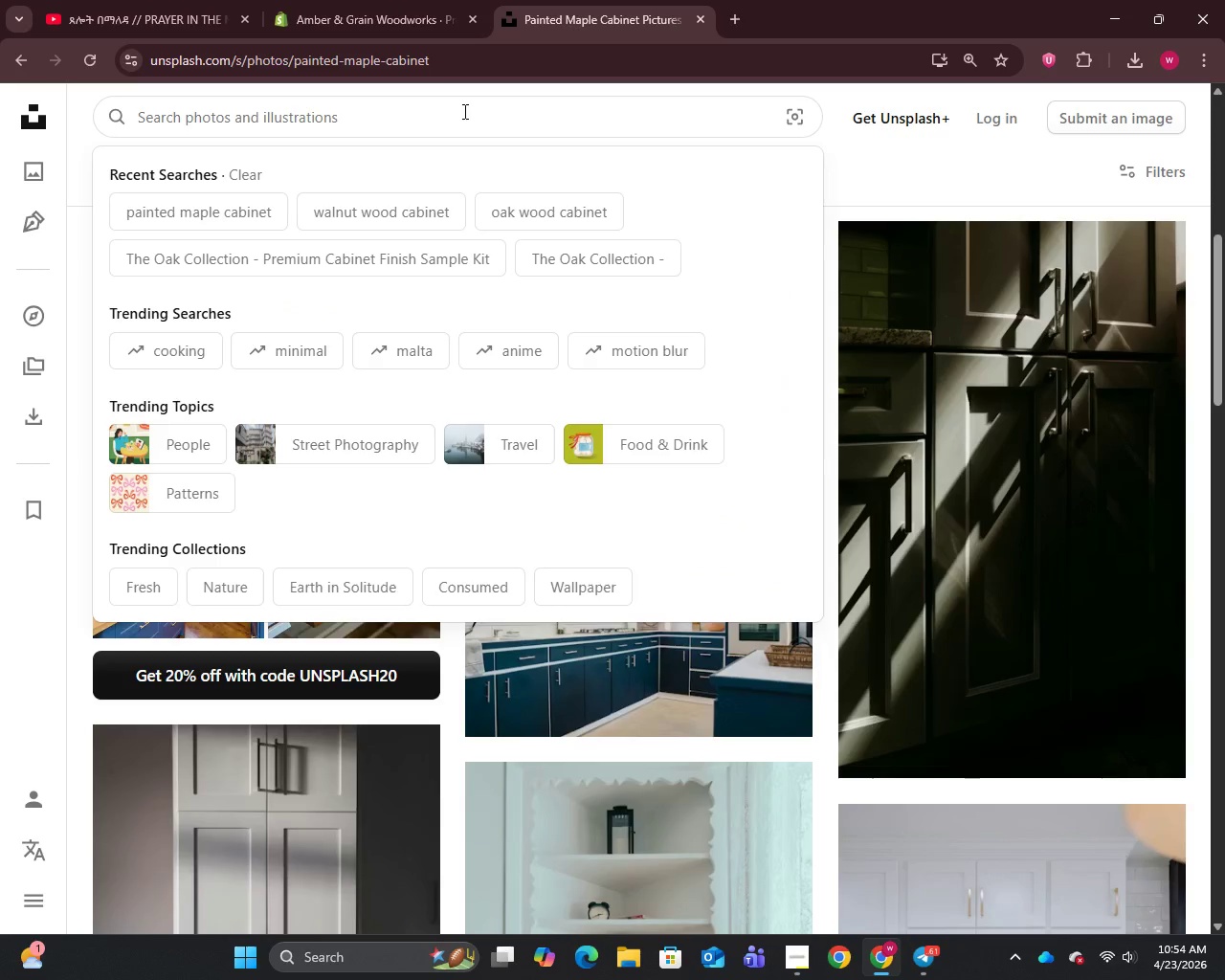 
type(cabinetry sample)
 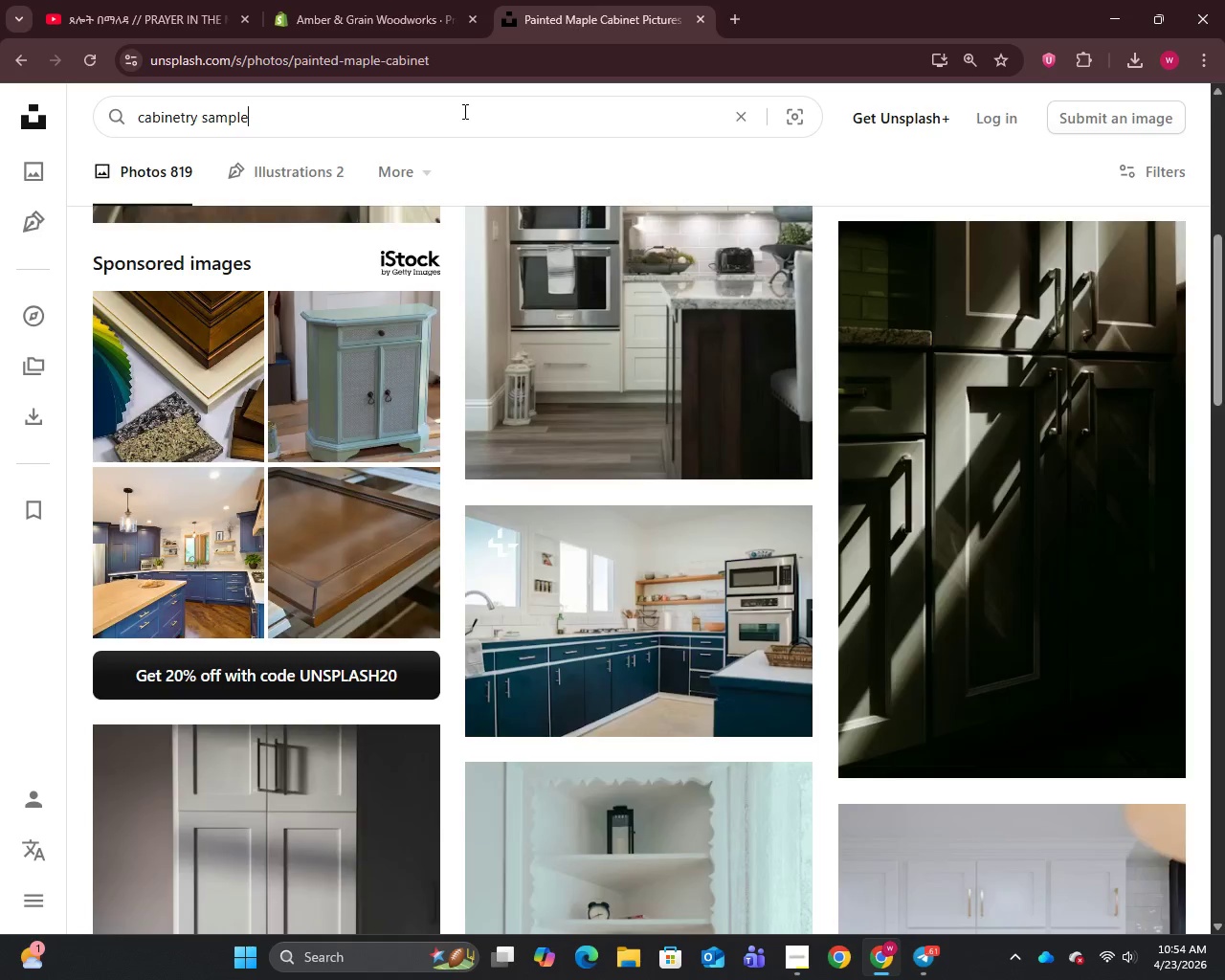 
key(Enter)
 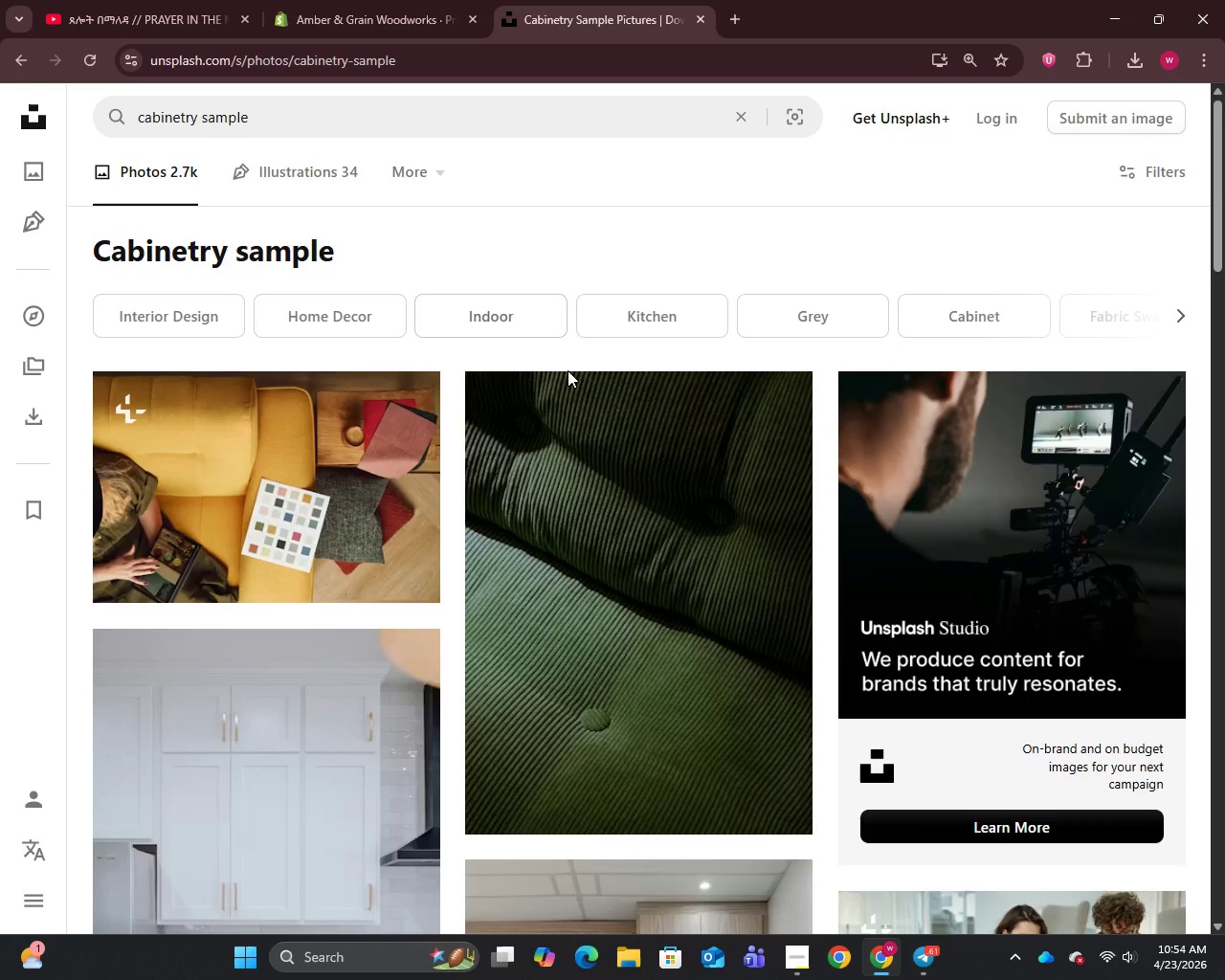 
scroll: coordinate [605, 555], scroll_direction: down, amount: 18.0
 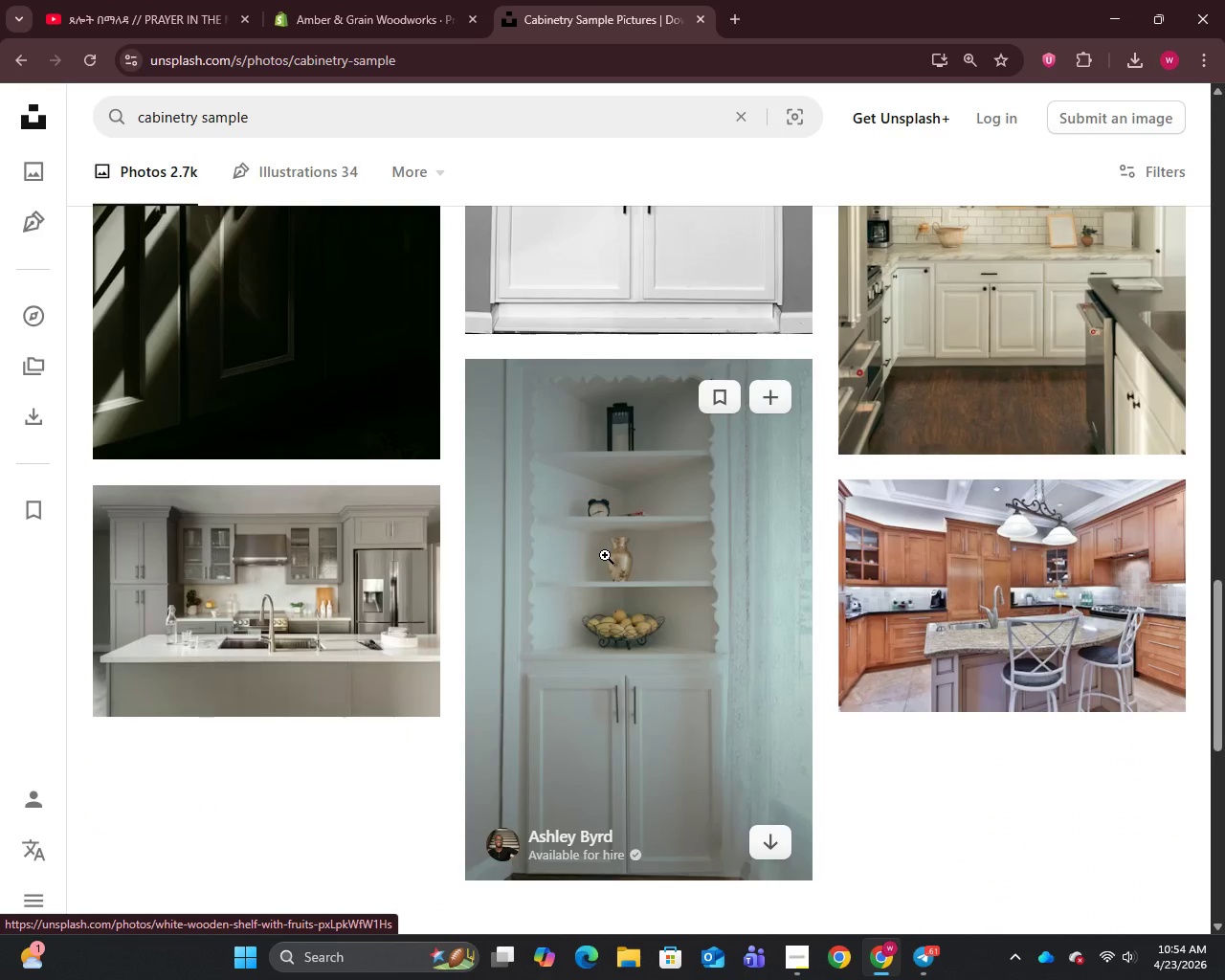 
right_click([340, 632])
 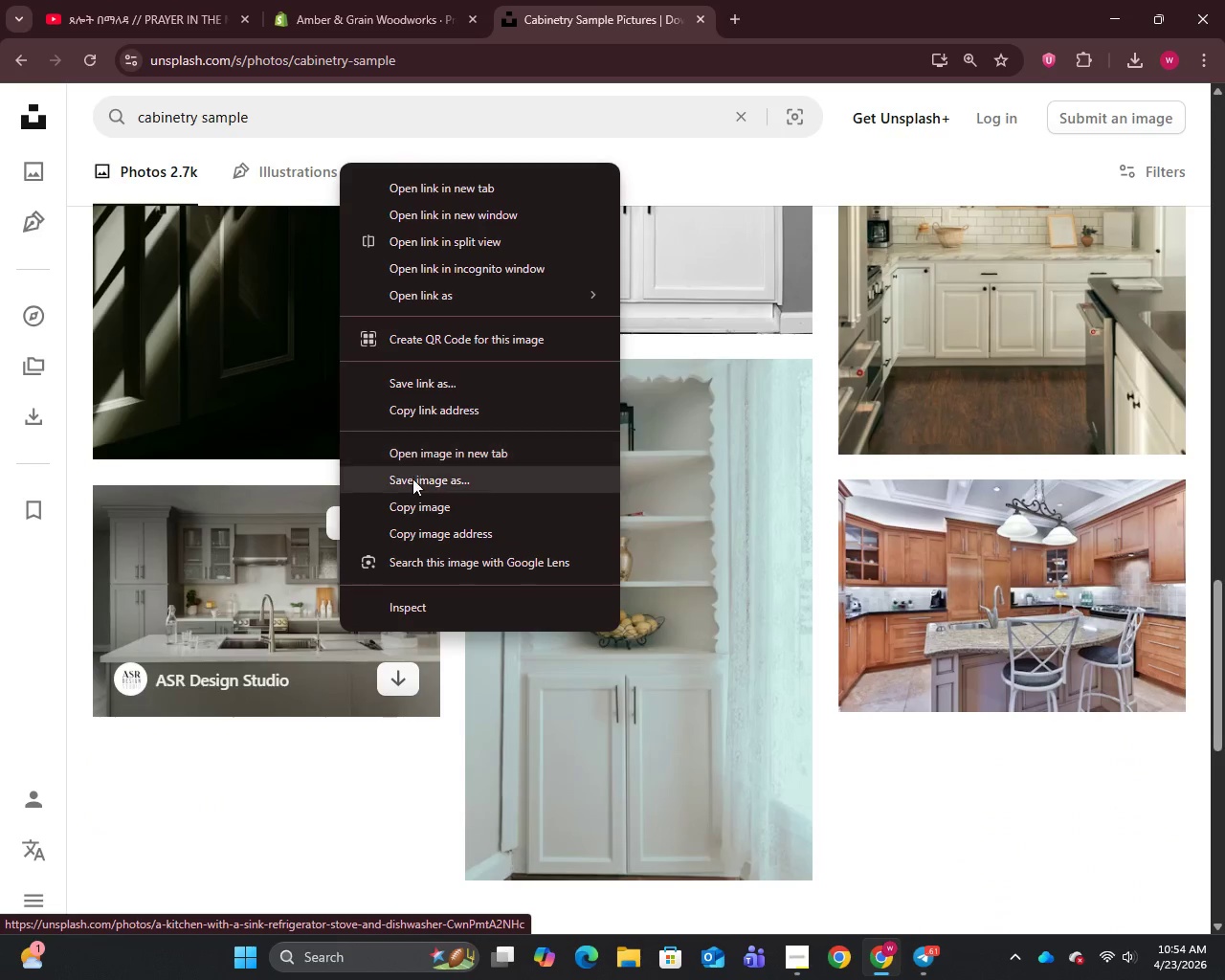 
left_click([412, 479])
 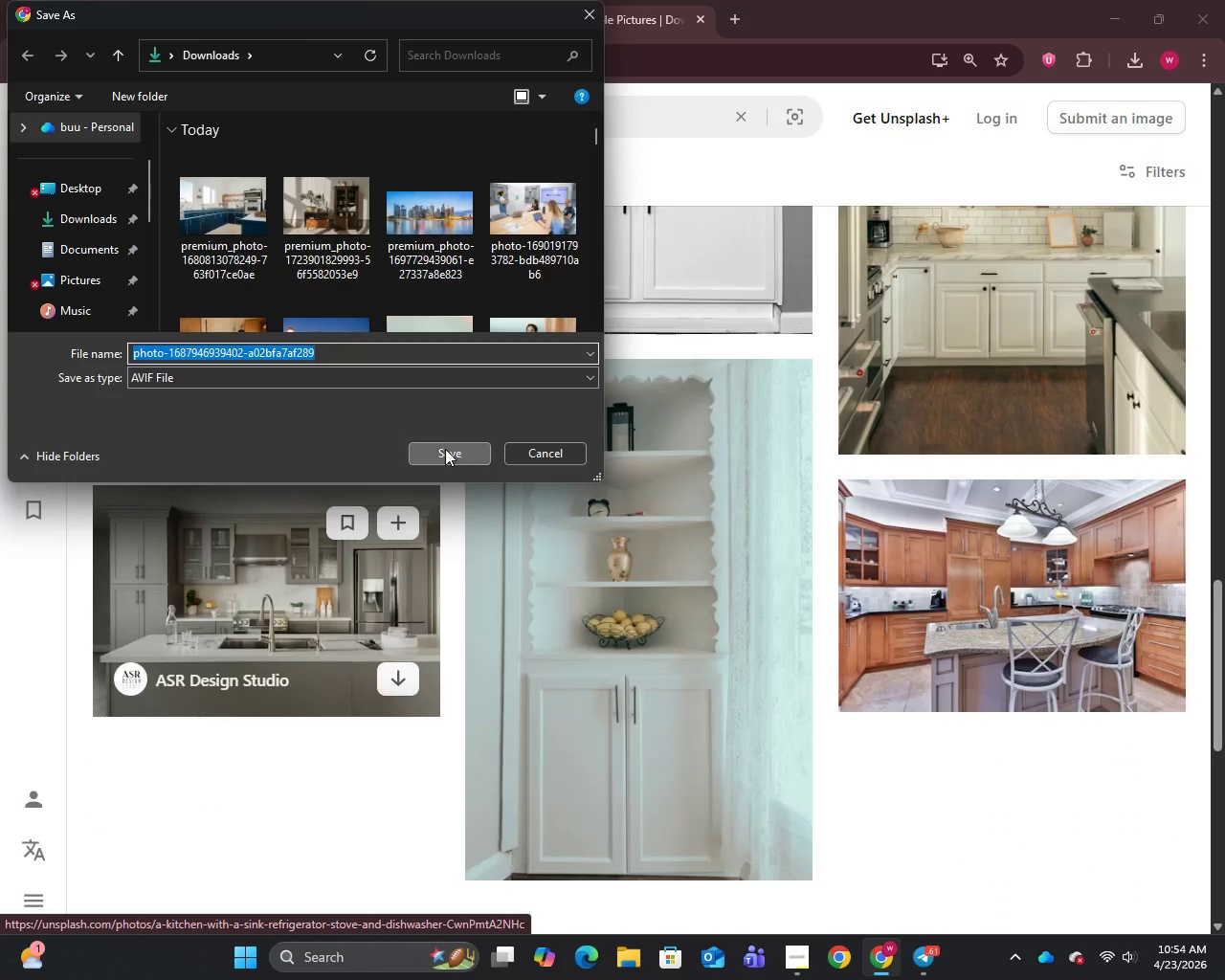 
scroll: coordinate [610, 507], scroll_direction: down, amount: 9.0
 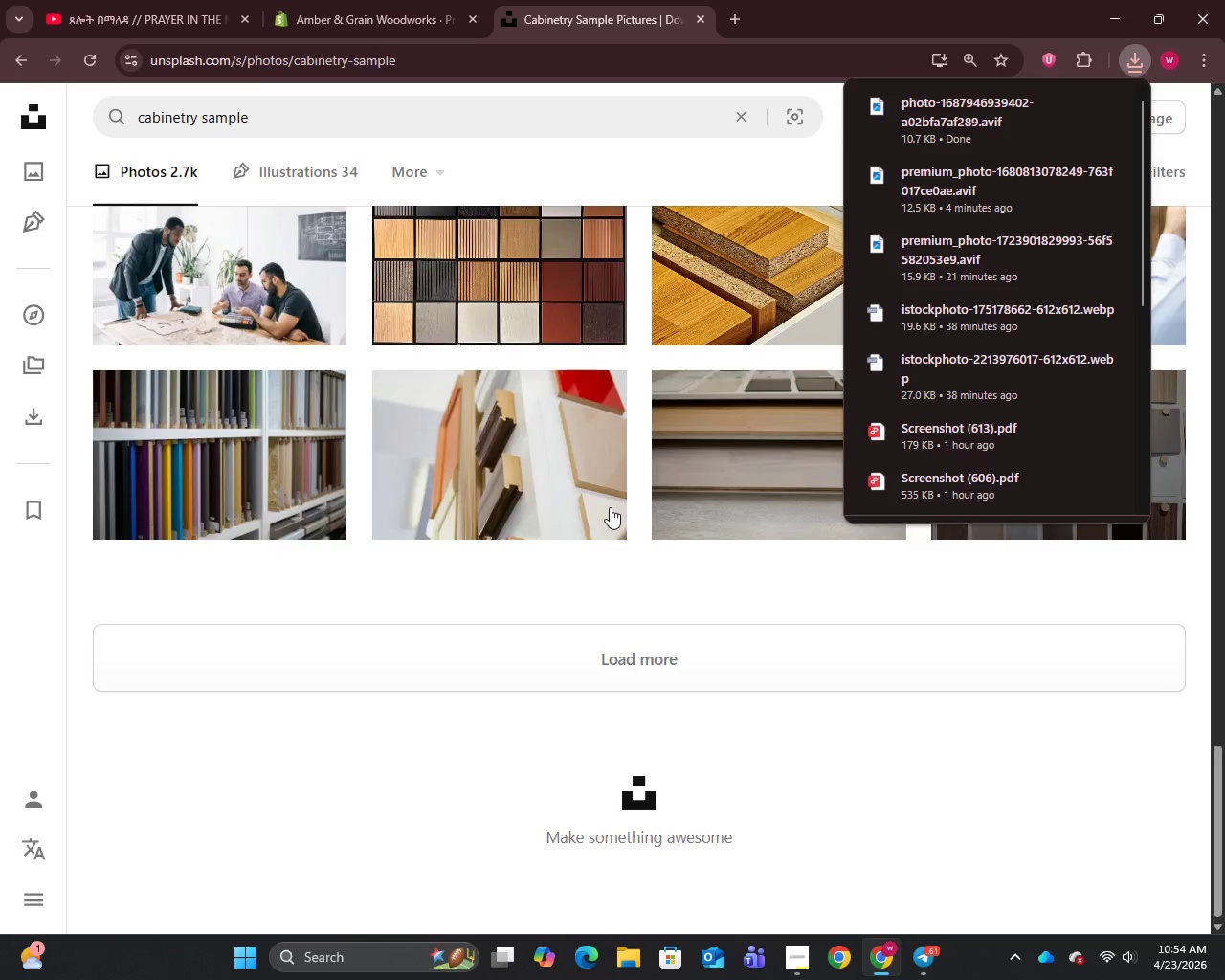 
scroll: coordinate [451, 339], scroll_direction: up, amount: 39.0
 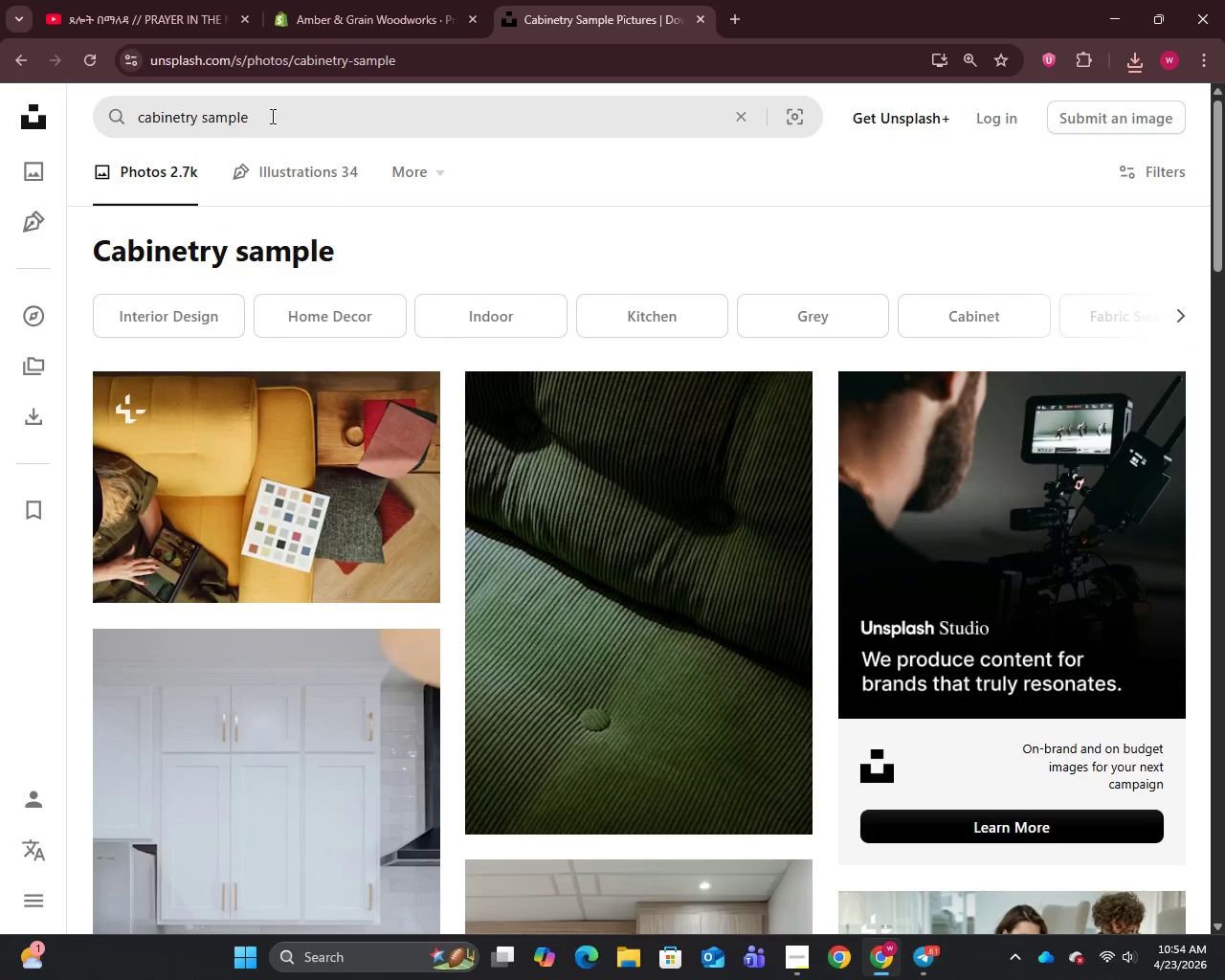 
left_click_drag(start_coordinate=[273, 121], to_coordinate=[69, 122])
 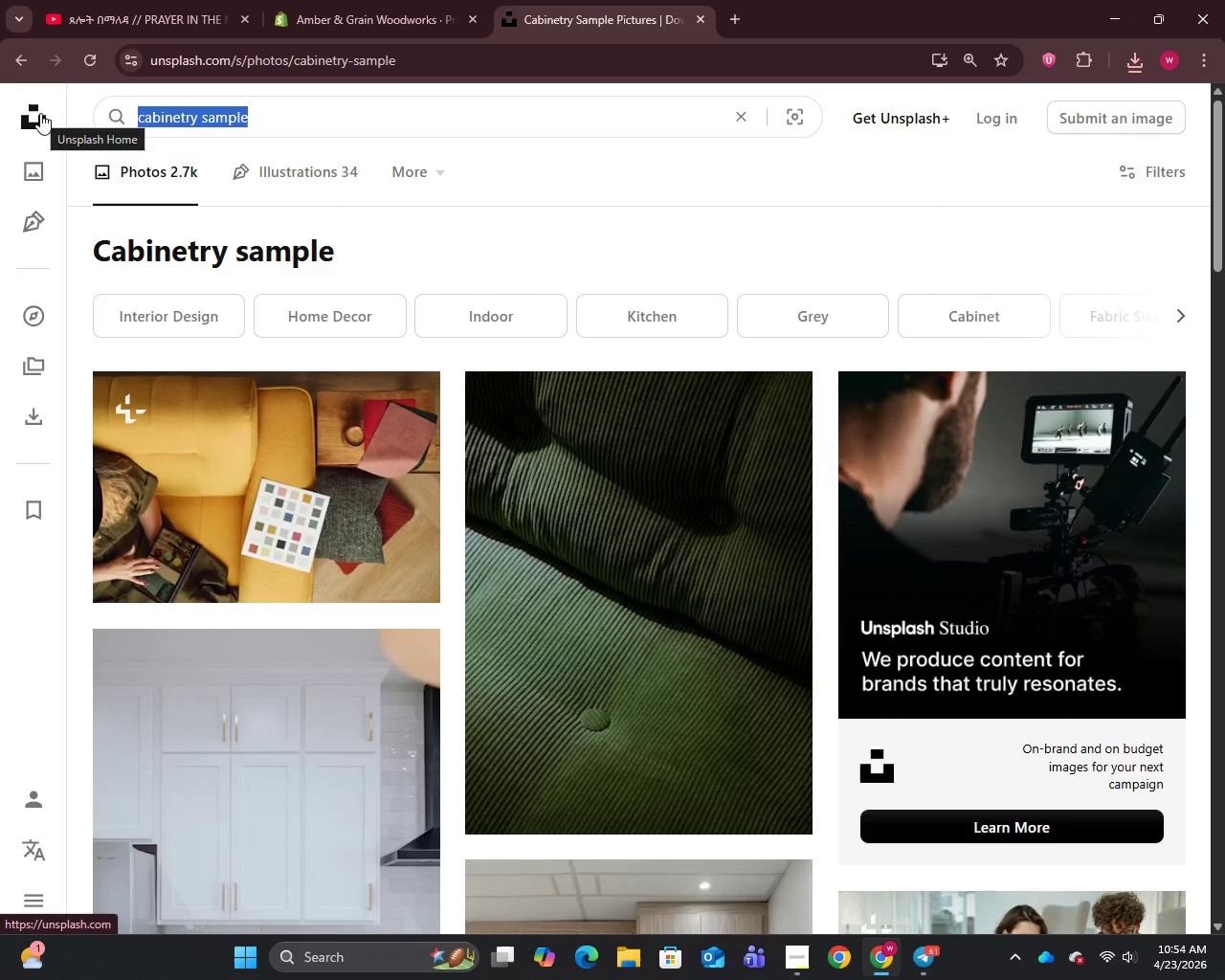 
type(wood text)
 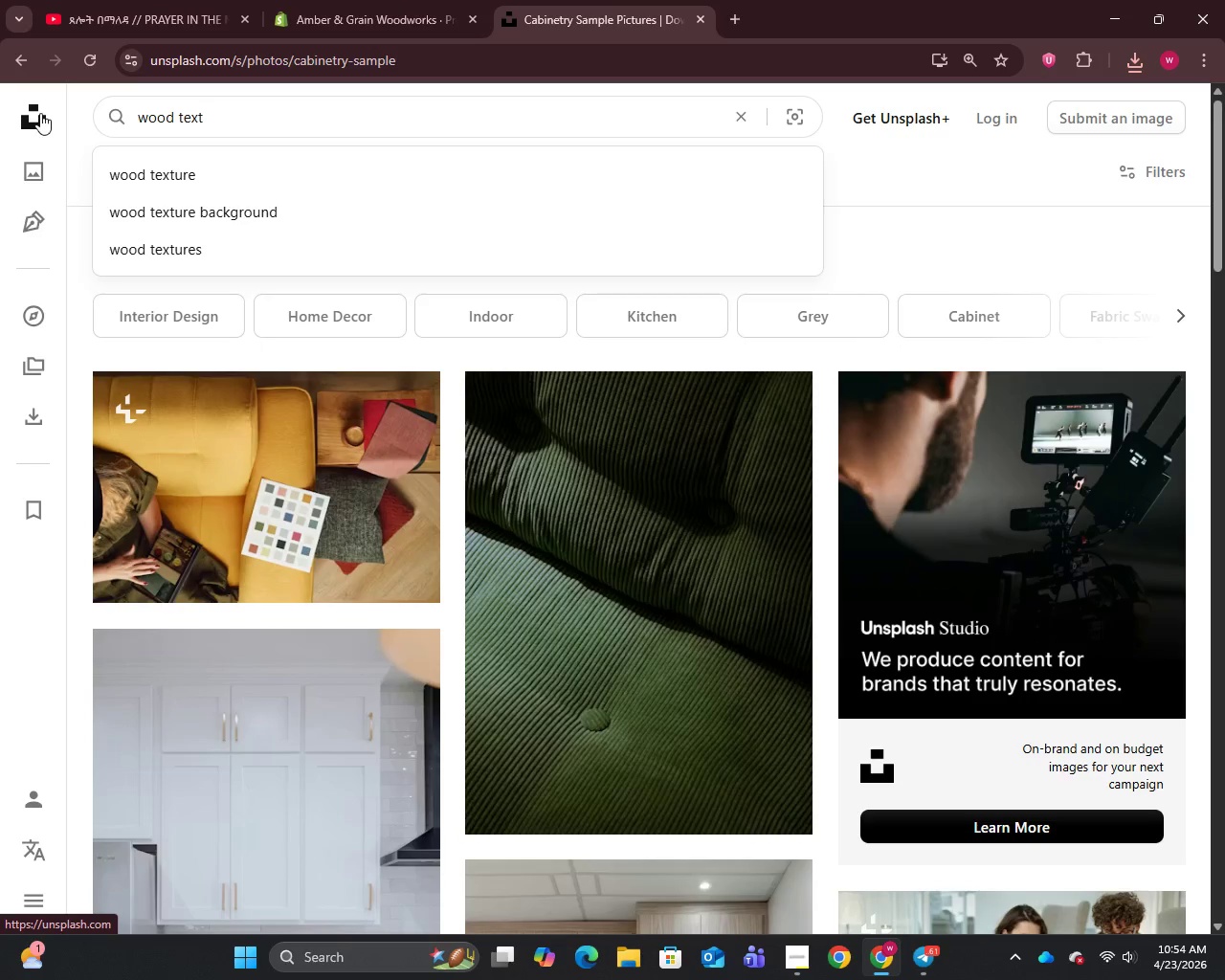 
wait(6.31)
 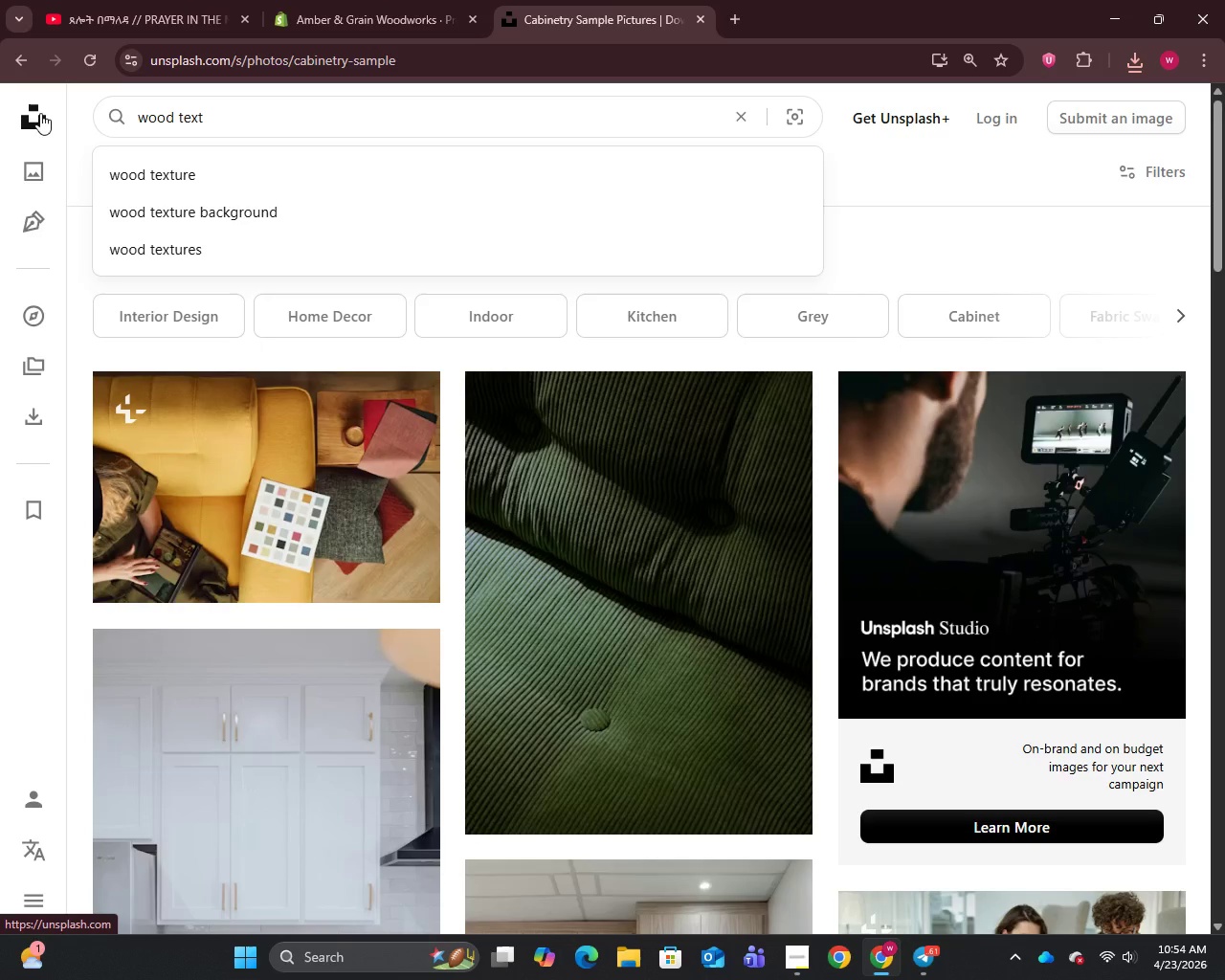 
type(ure luxury)
 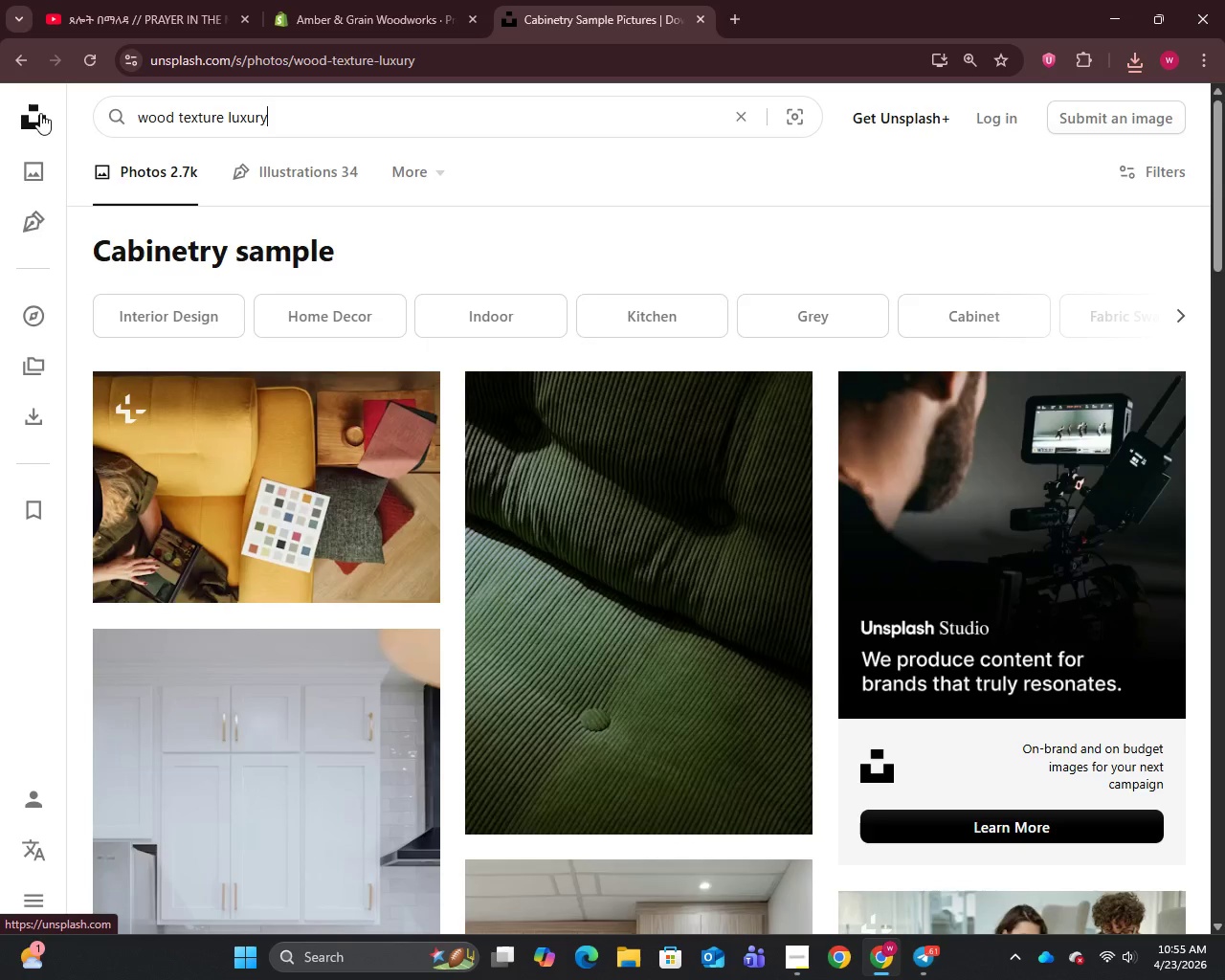 
key(Enter)
 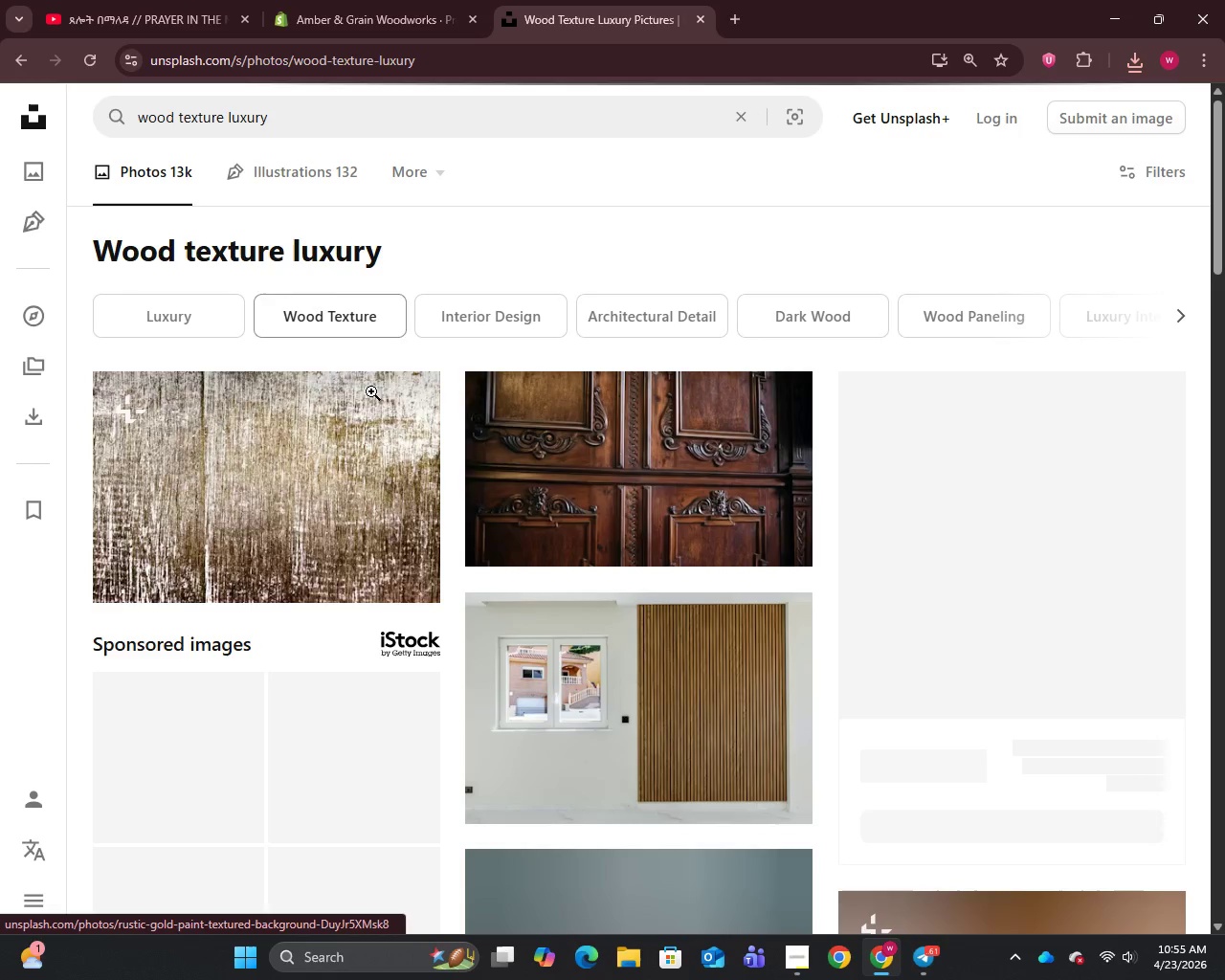 
scroll: coordinate [420, 353], scroll_direction: down, amount: 2.0
 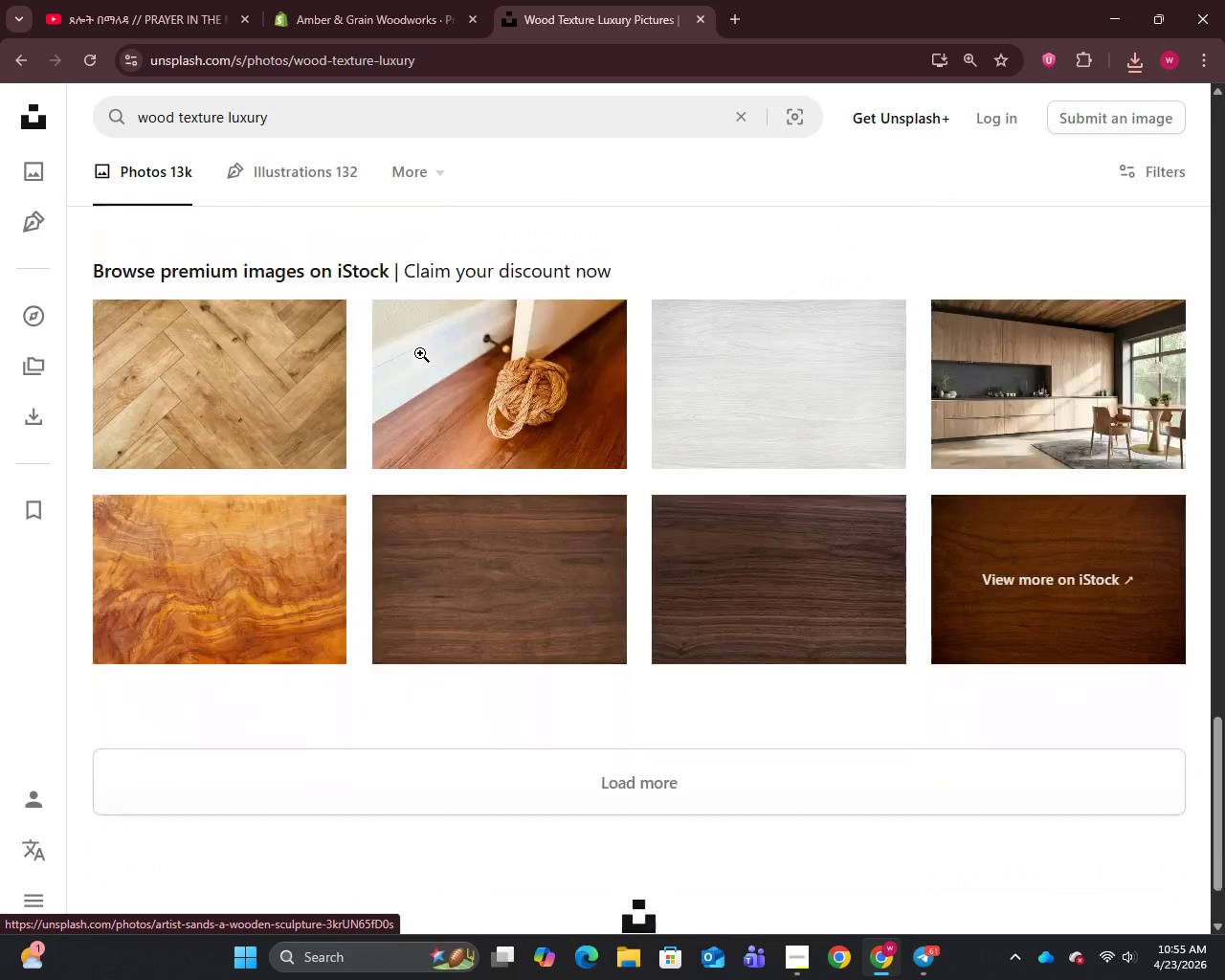 
left_click([340, 0])
 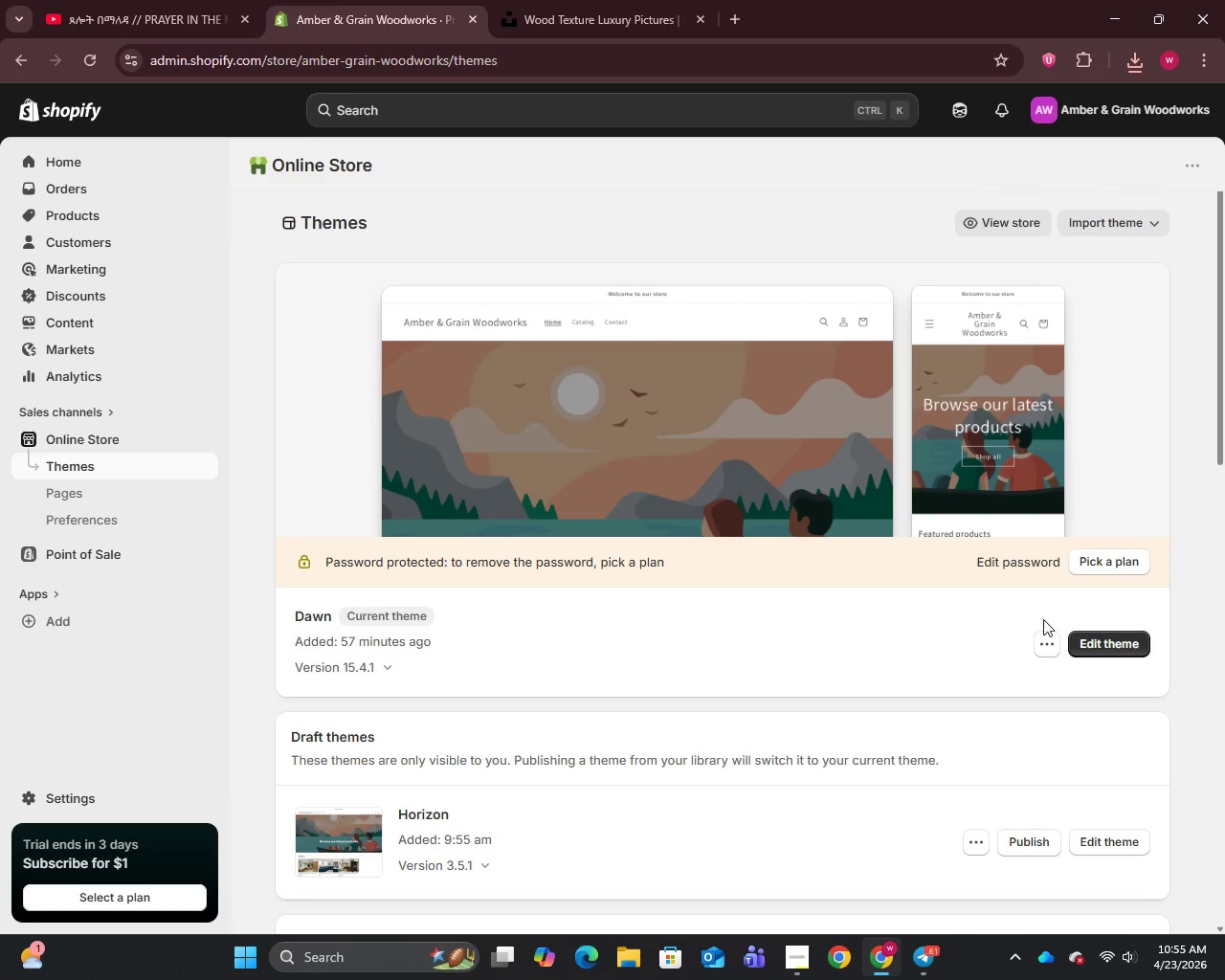 
left_click([1114, 635])
 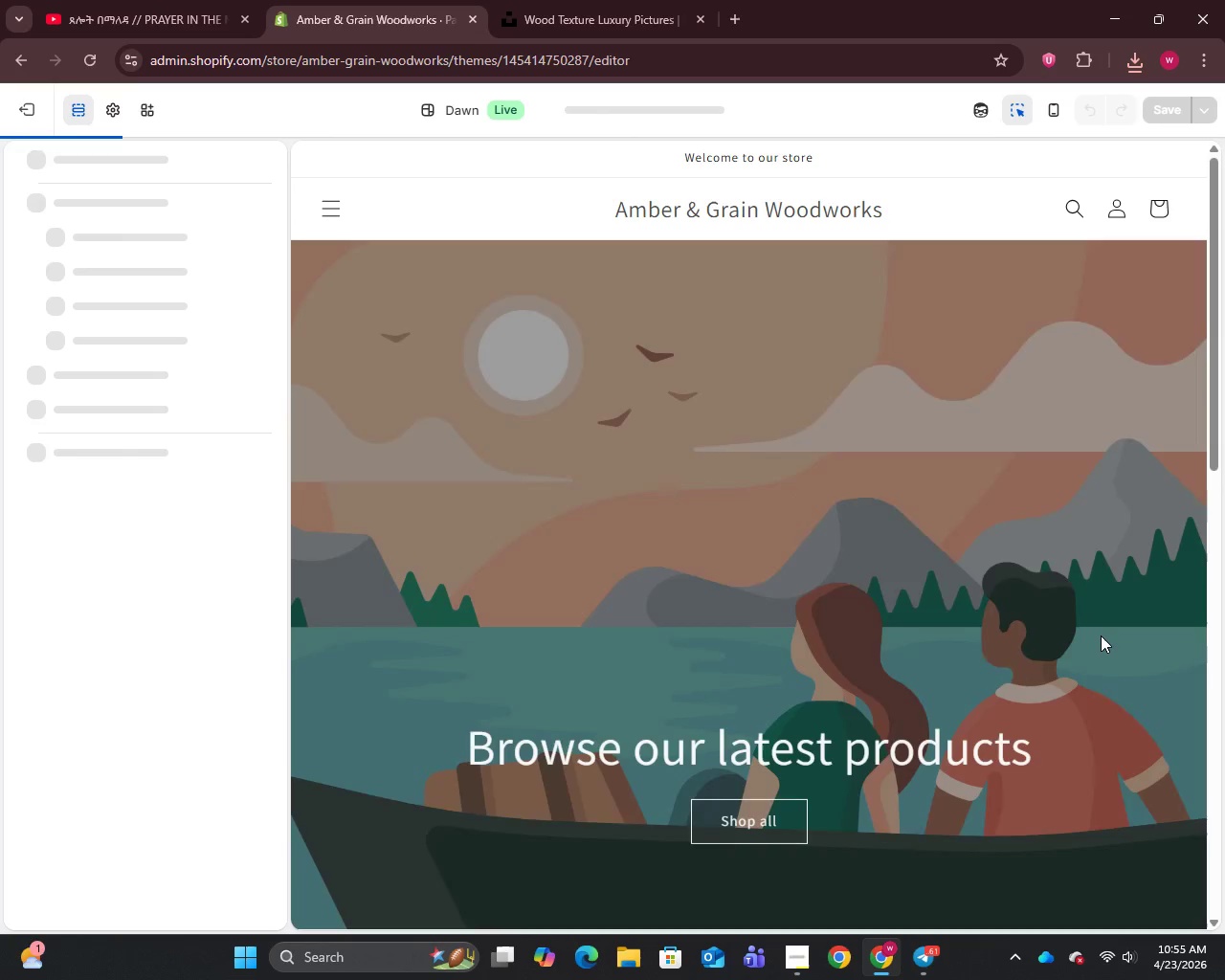 
left_click([746, 491])
 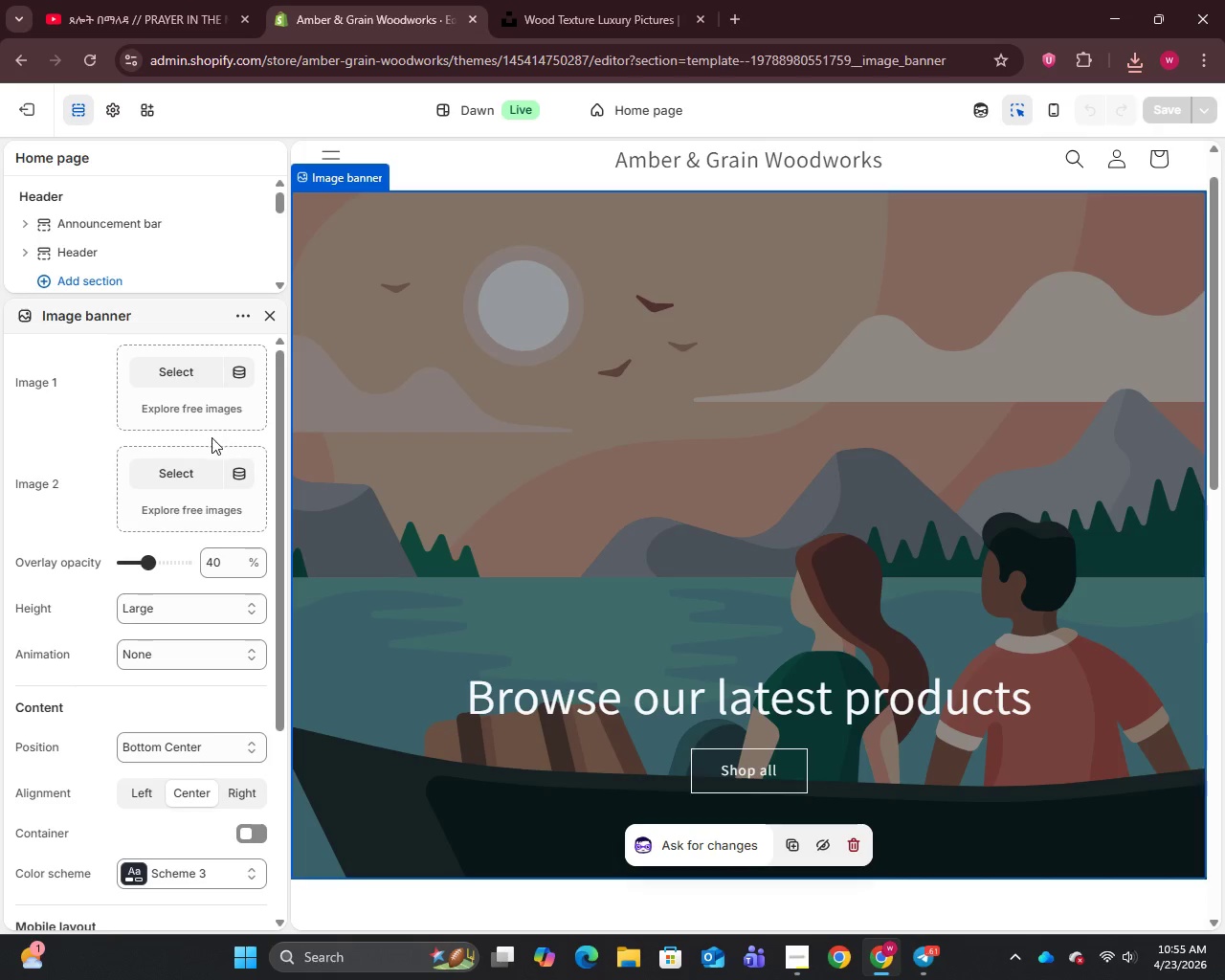 
left_click([182, 368])
 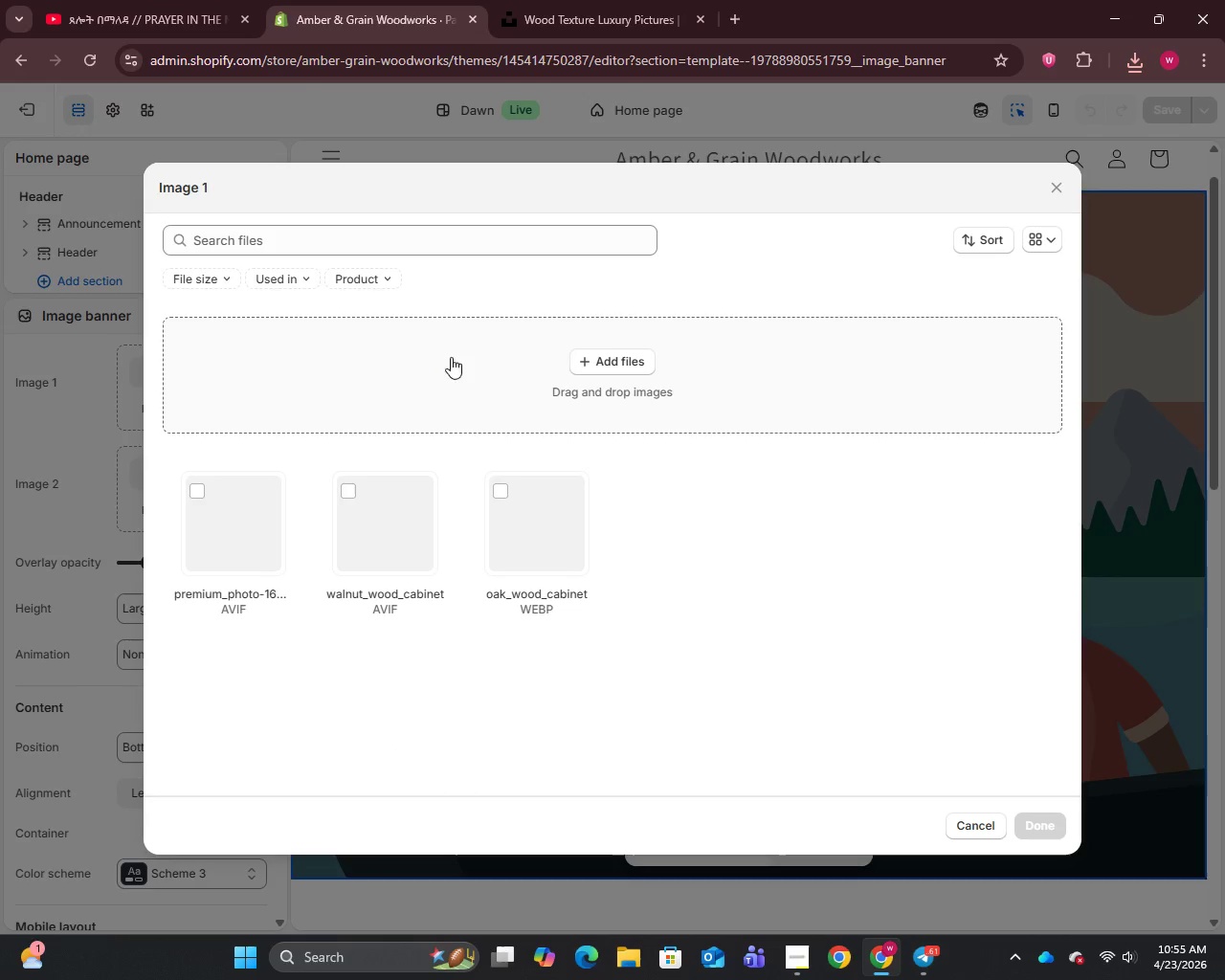 
left_click([599, 364])
 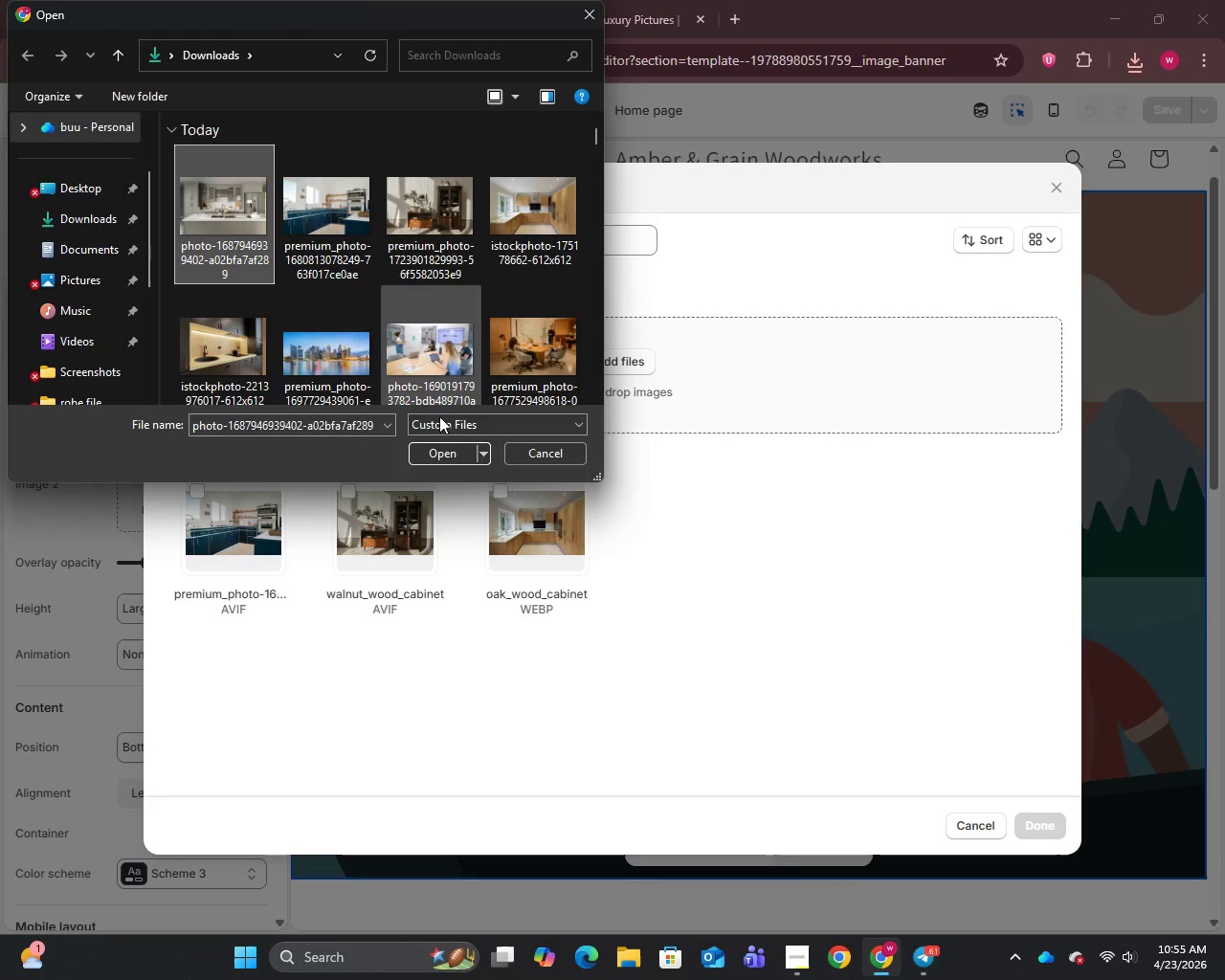 
left_click([443, 451])
 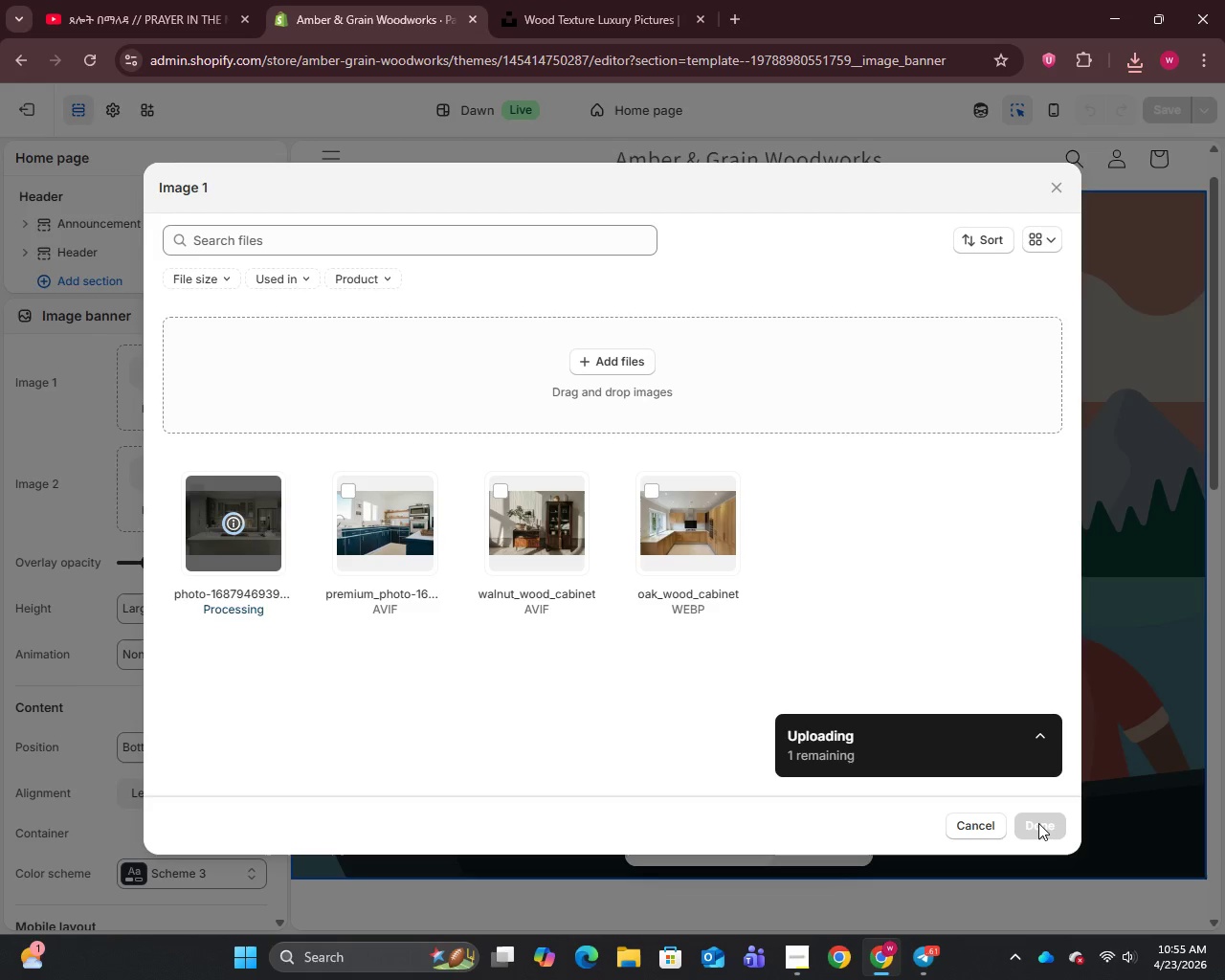 
wait(9.19)
 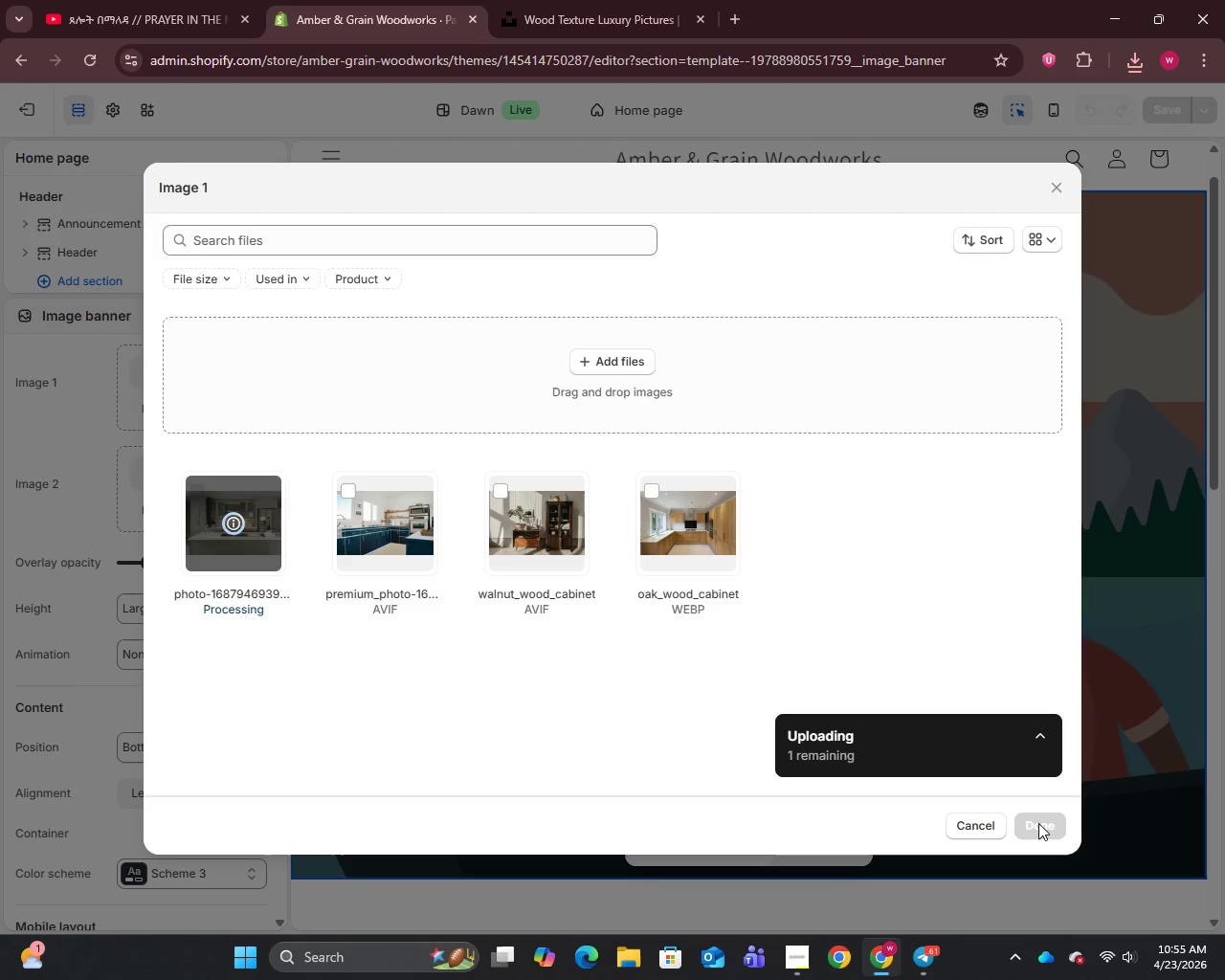 
left_click([180, 477])
 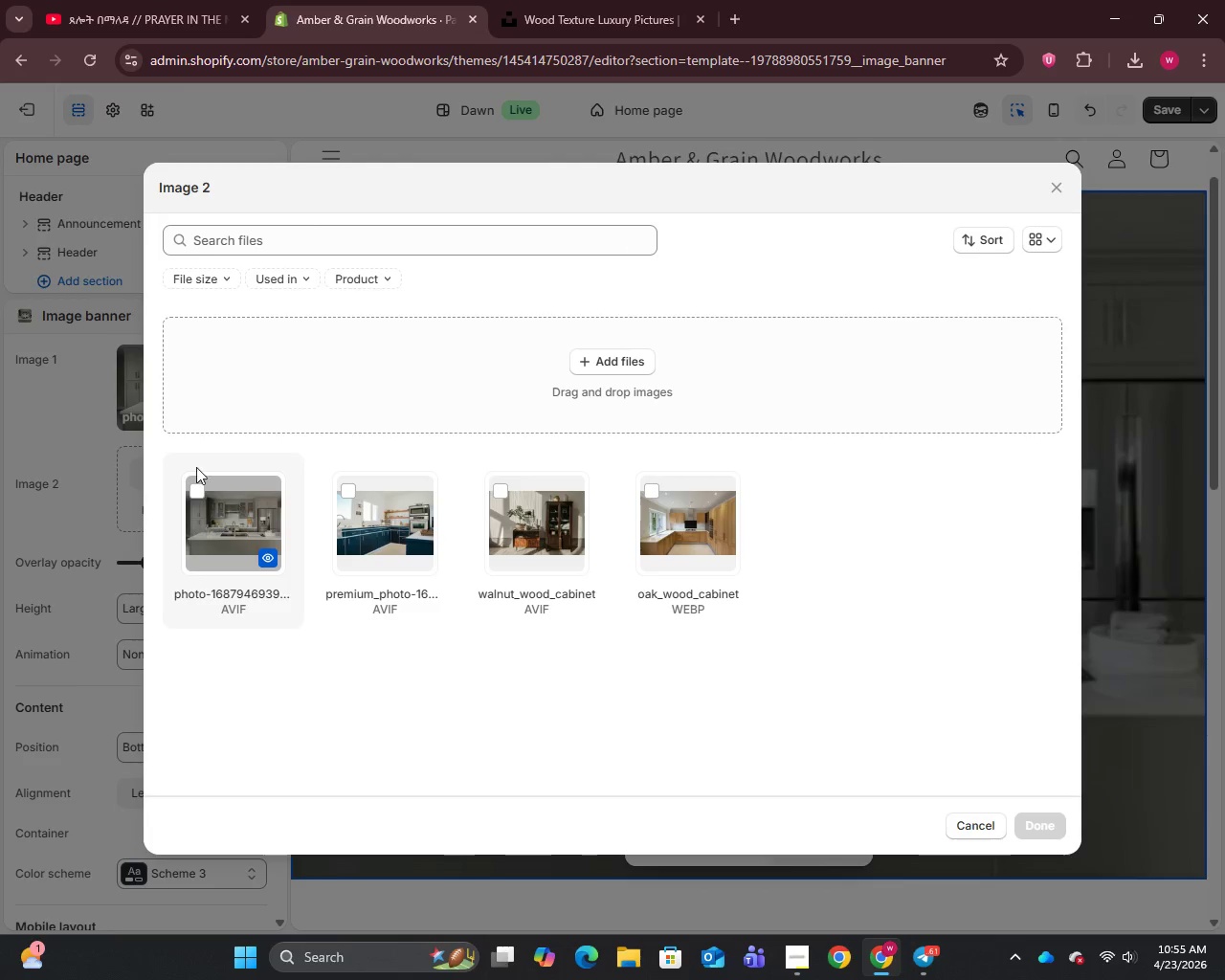 
left_click([124, 463])
 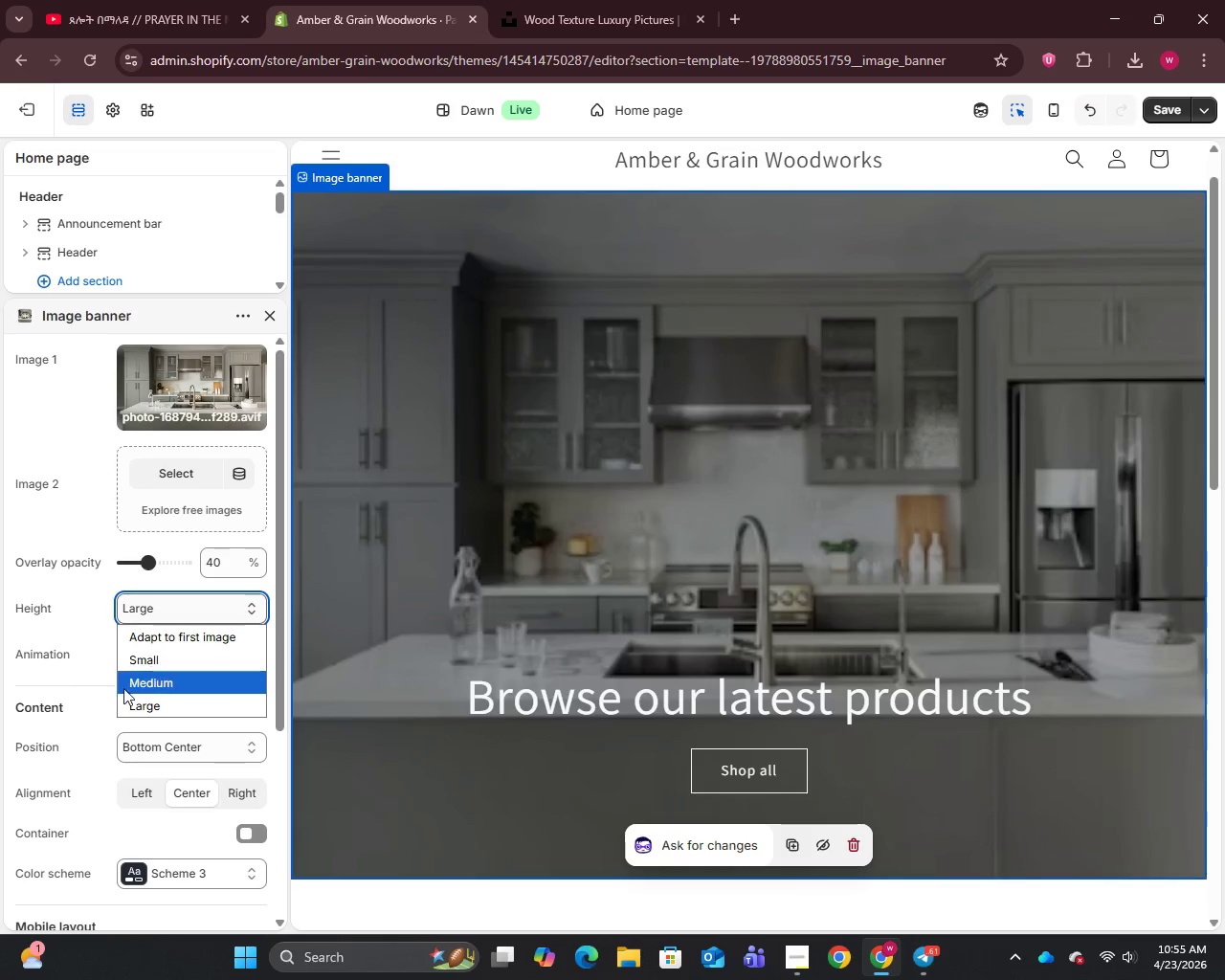 
left_click([139, 659])
 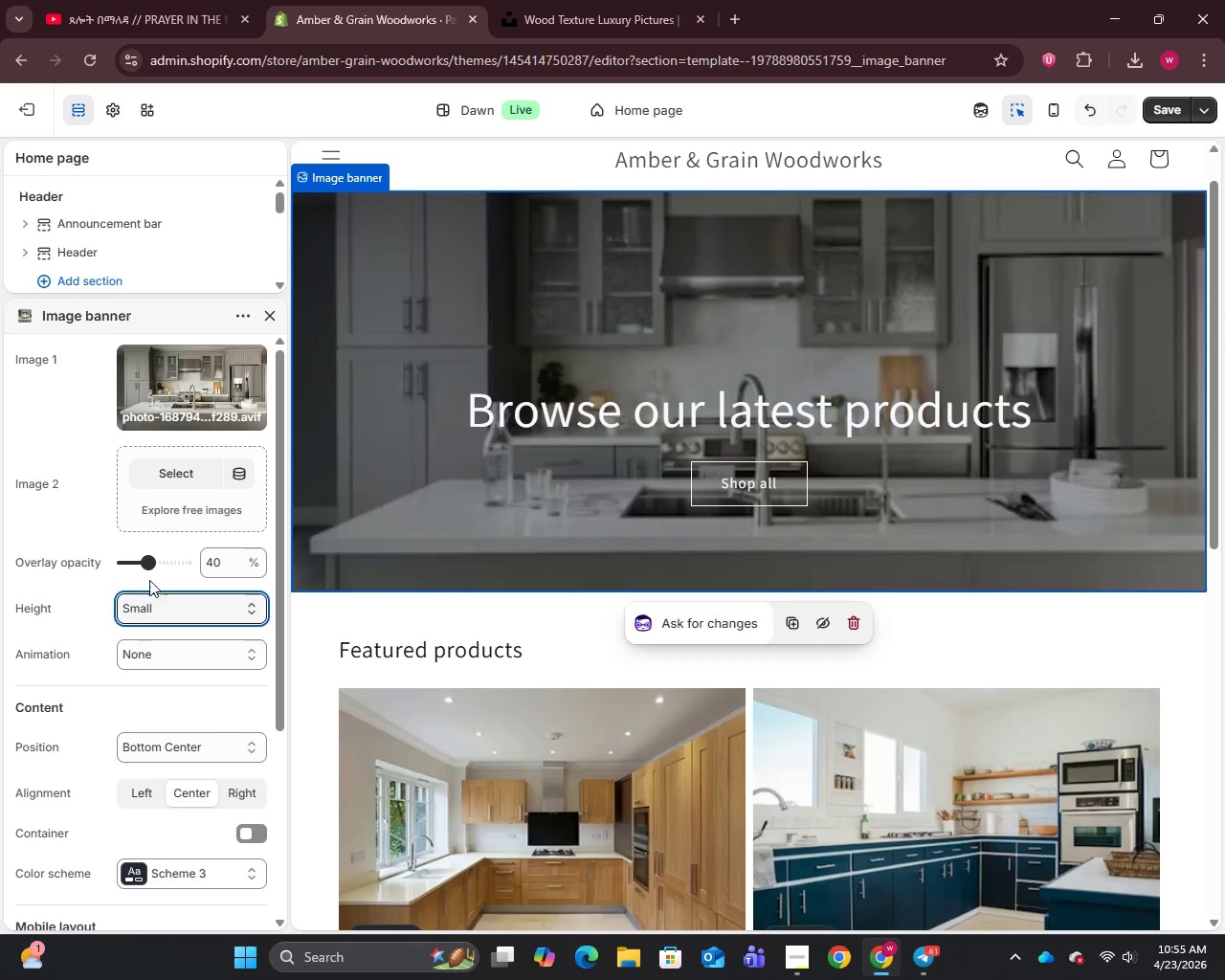 
left_click([147, 617])
 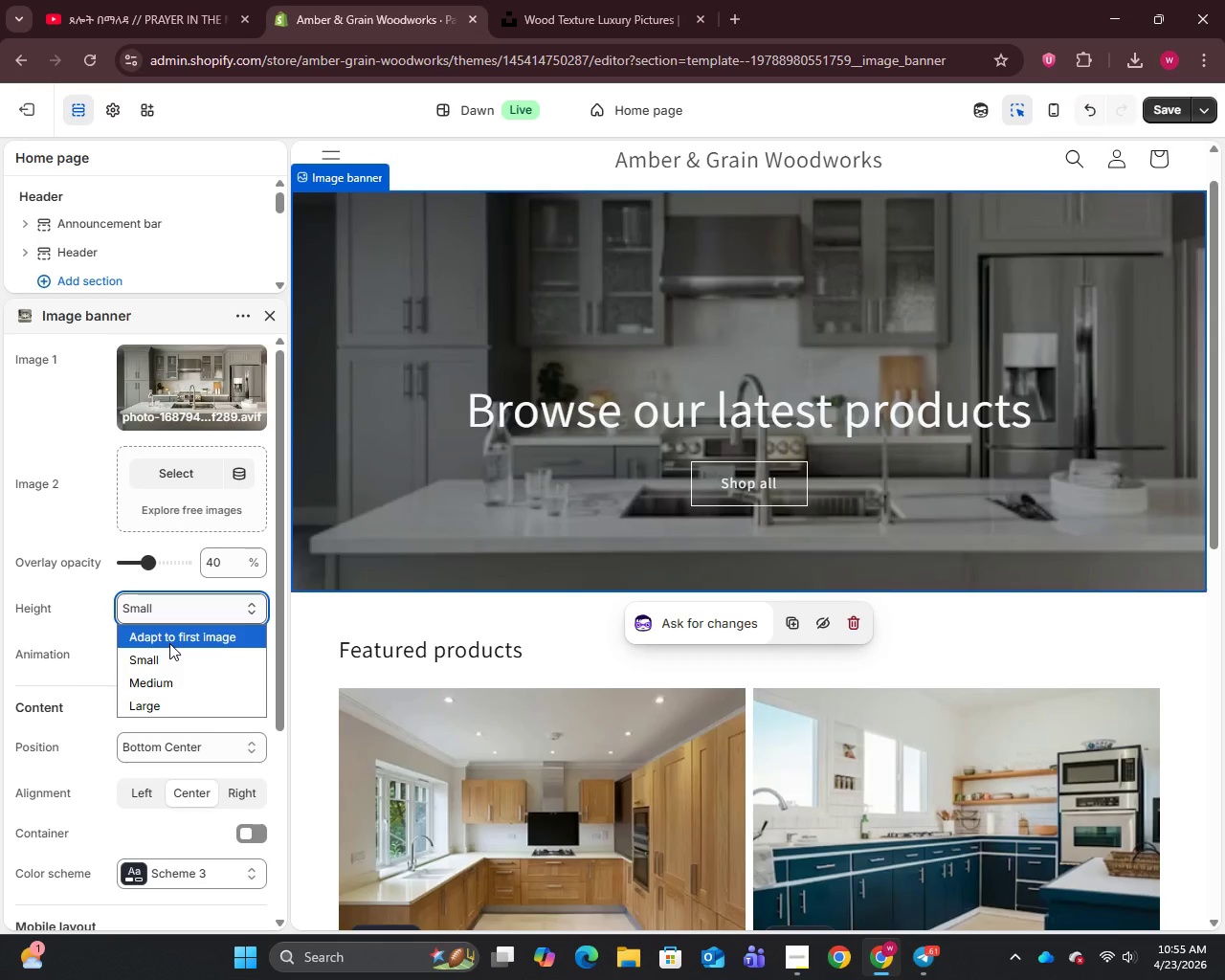 
left_click([169, 643])
 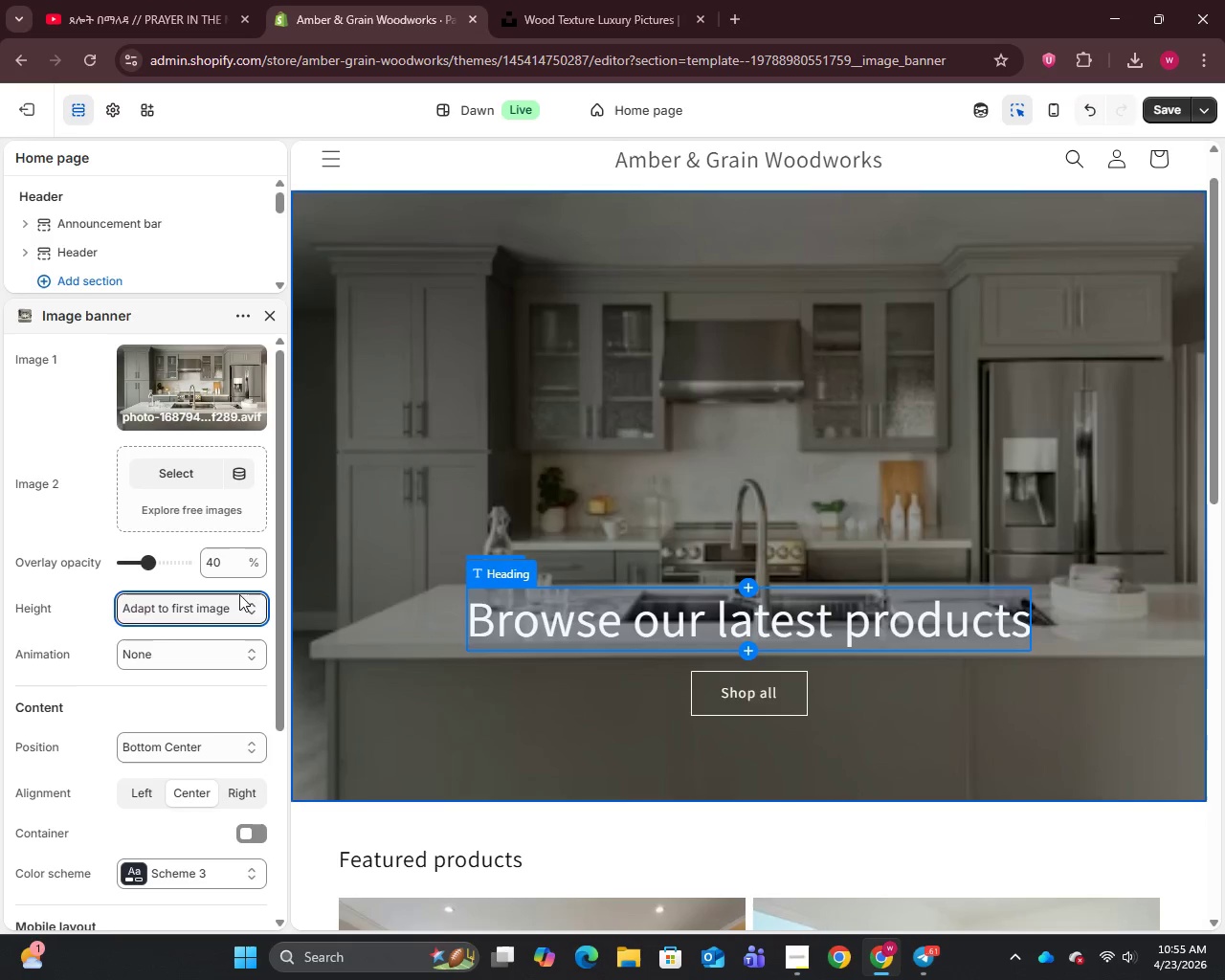 
left_click_drag(start_coordinate=[150, 556], to_coordinate=[127, 560])
 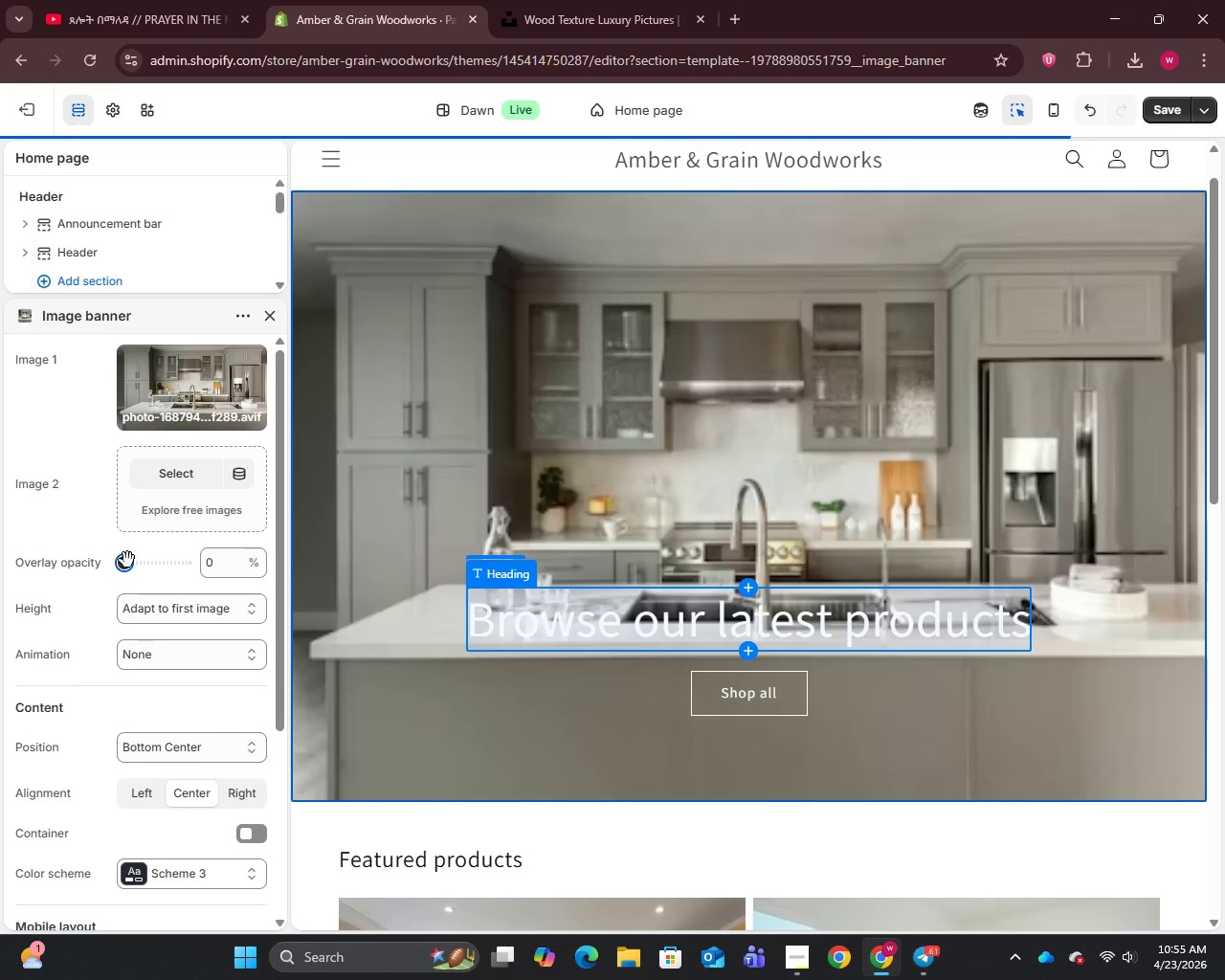 
left_click_drag(start_coordinate=[127, 560], to_coordinate=[132, 561])
 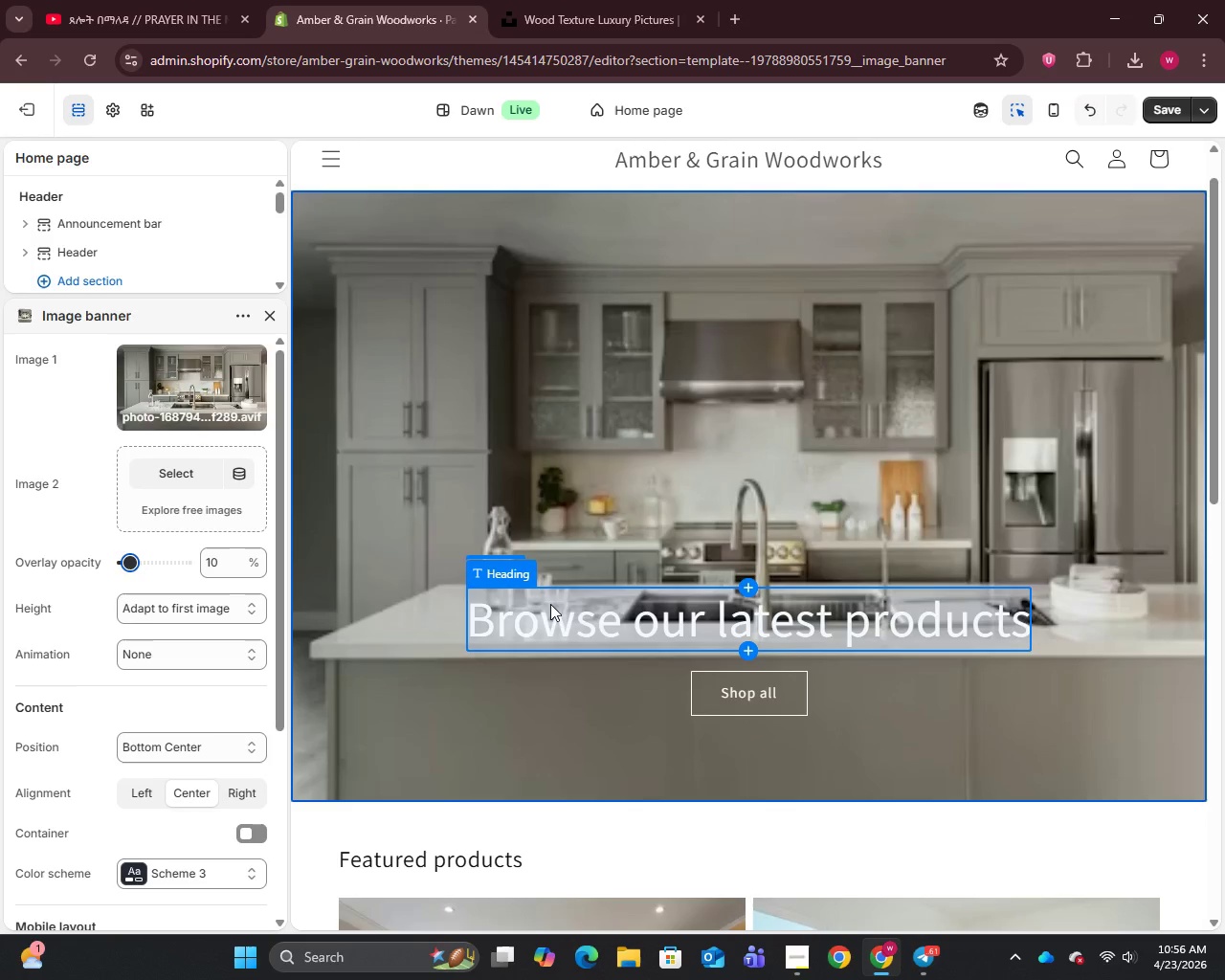 
wait(5.53)
 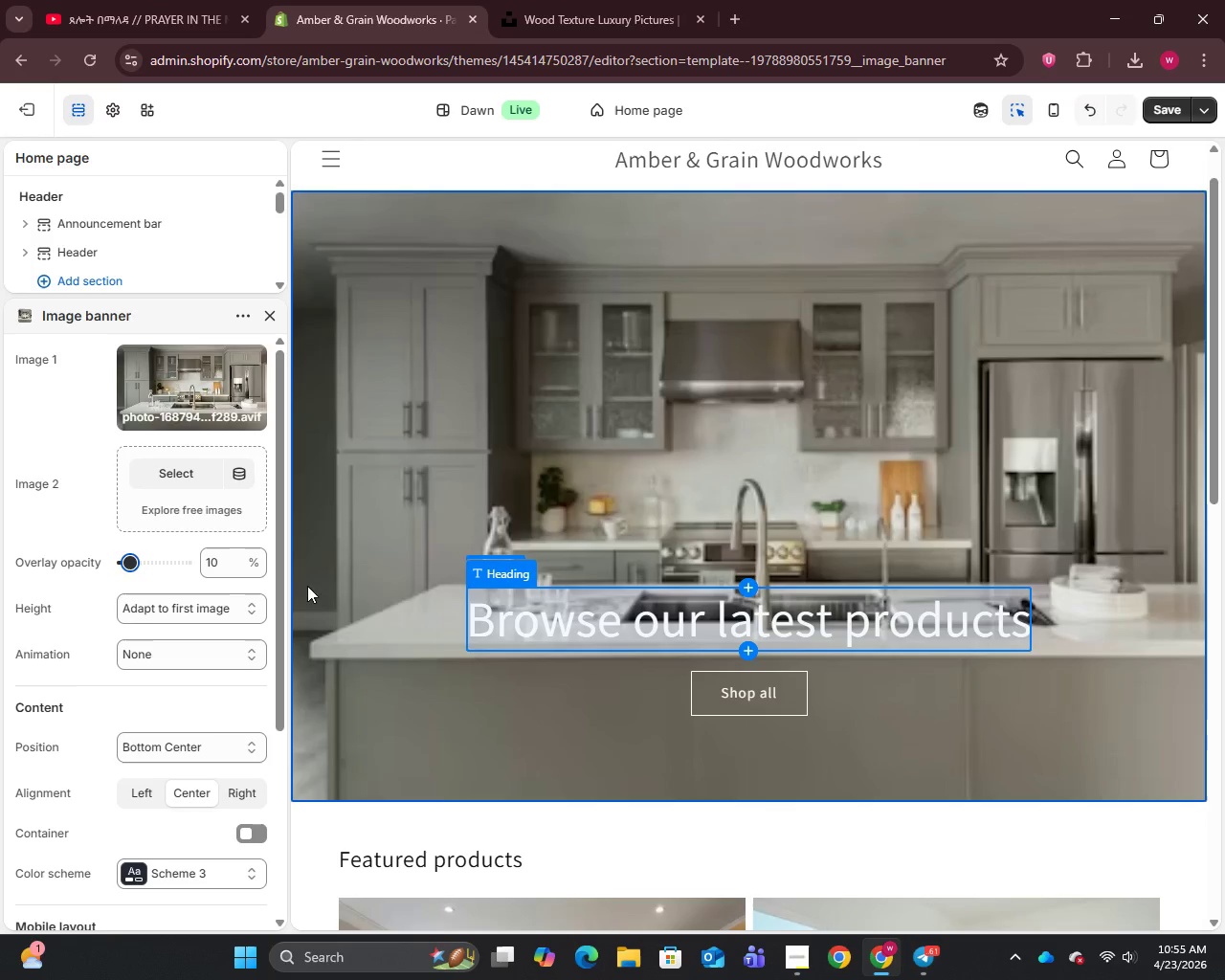 
scroll: coordinate [177, 442], scroll_direction: up, amount: 3.0
 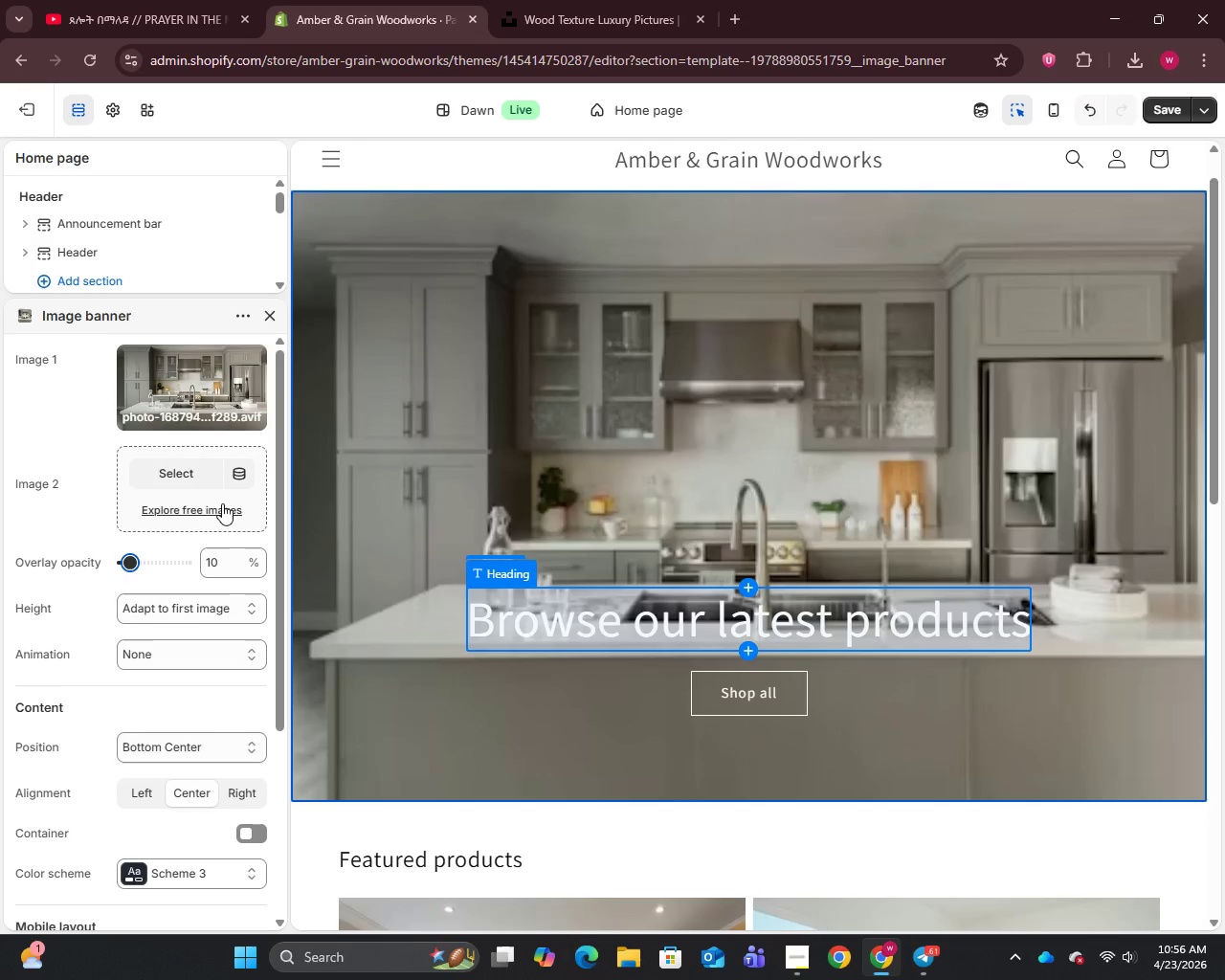 
scroll: coordinate [222, 507], scroll_direction: down, amount: 1.0
 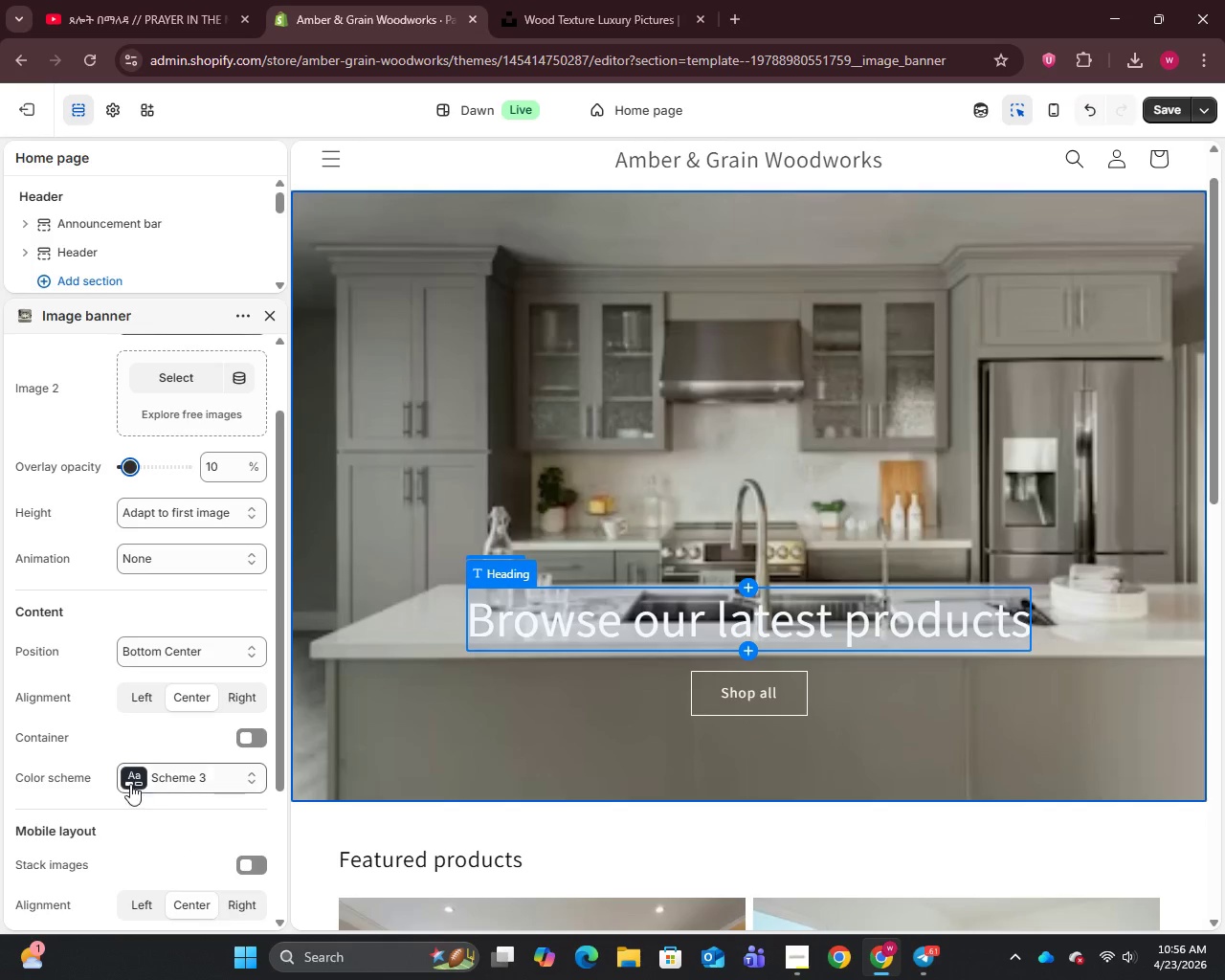 
left_click([126, 781])
 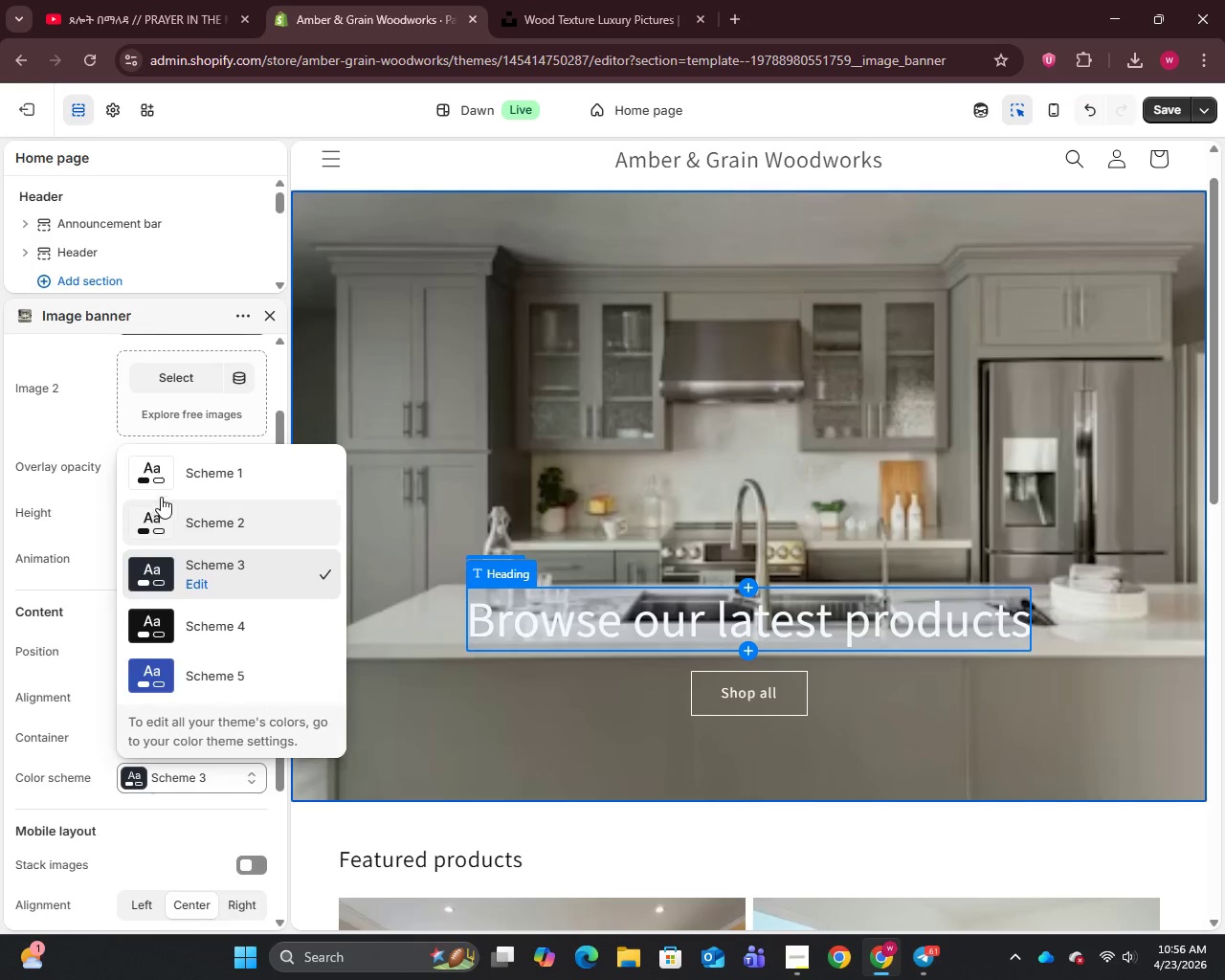 
left_click([179, 477])
 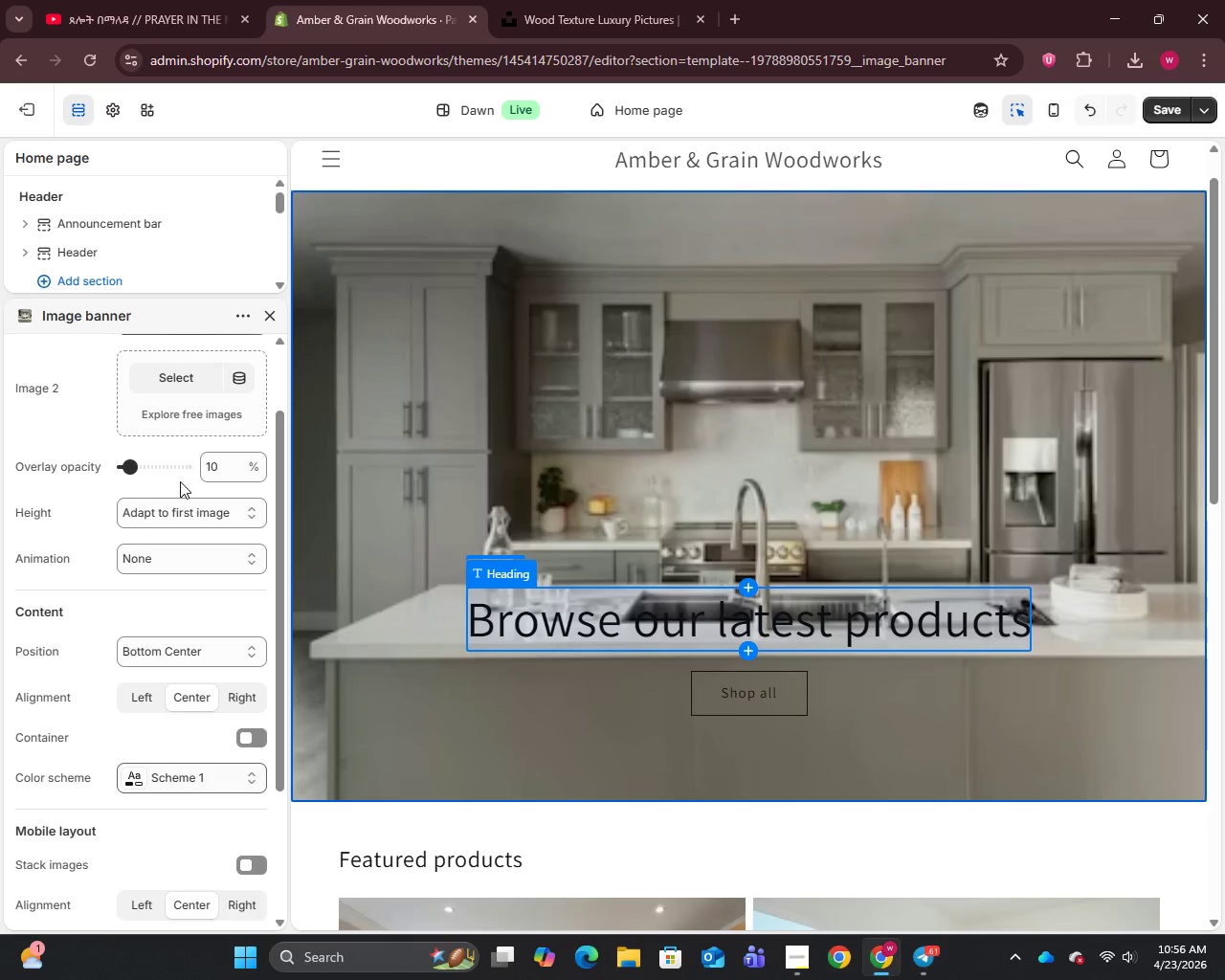 
wait(7.5)
 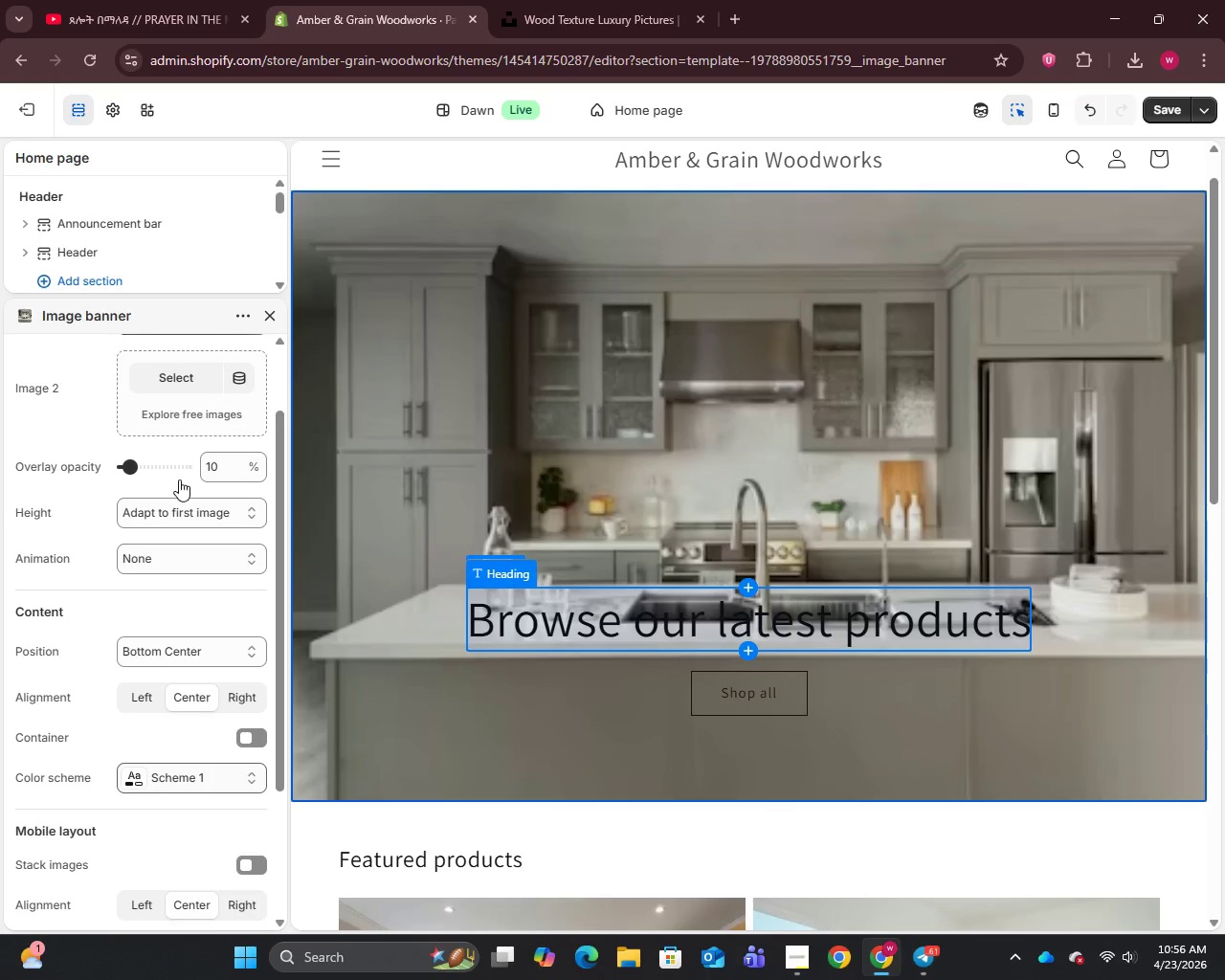 
left_click([565, 642])
 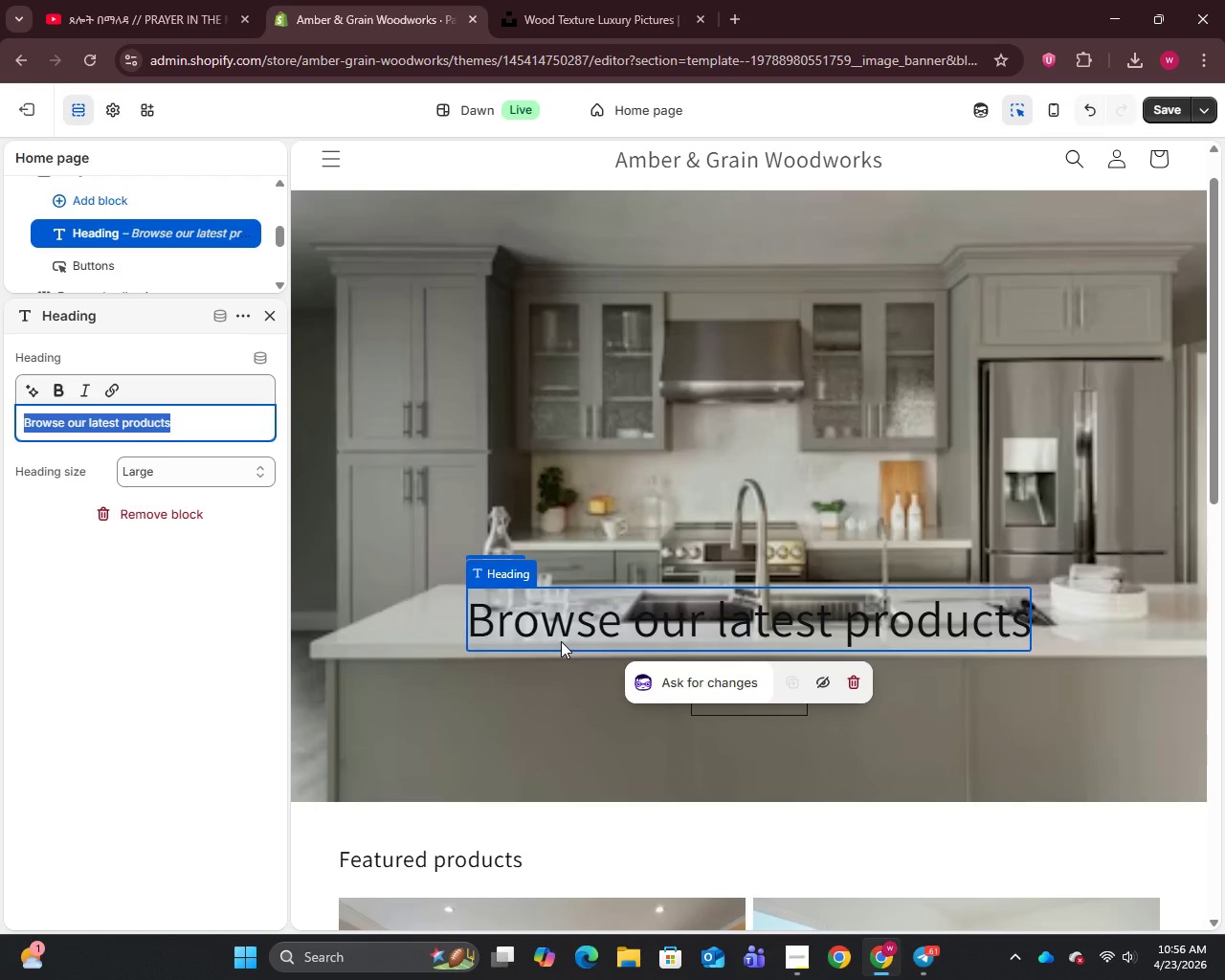 
type(Shop Premium Can)
key(Backspace)
type(binet Sample Kit)
 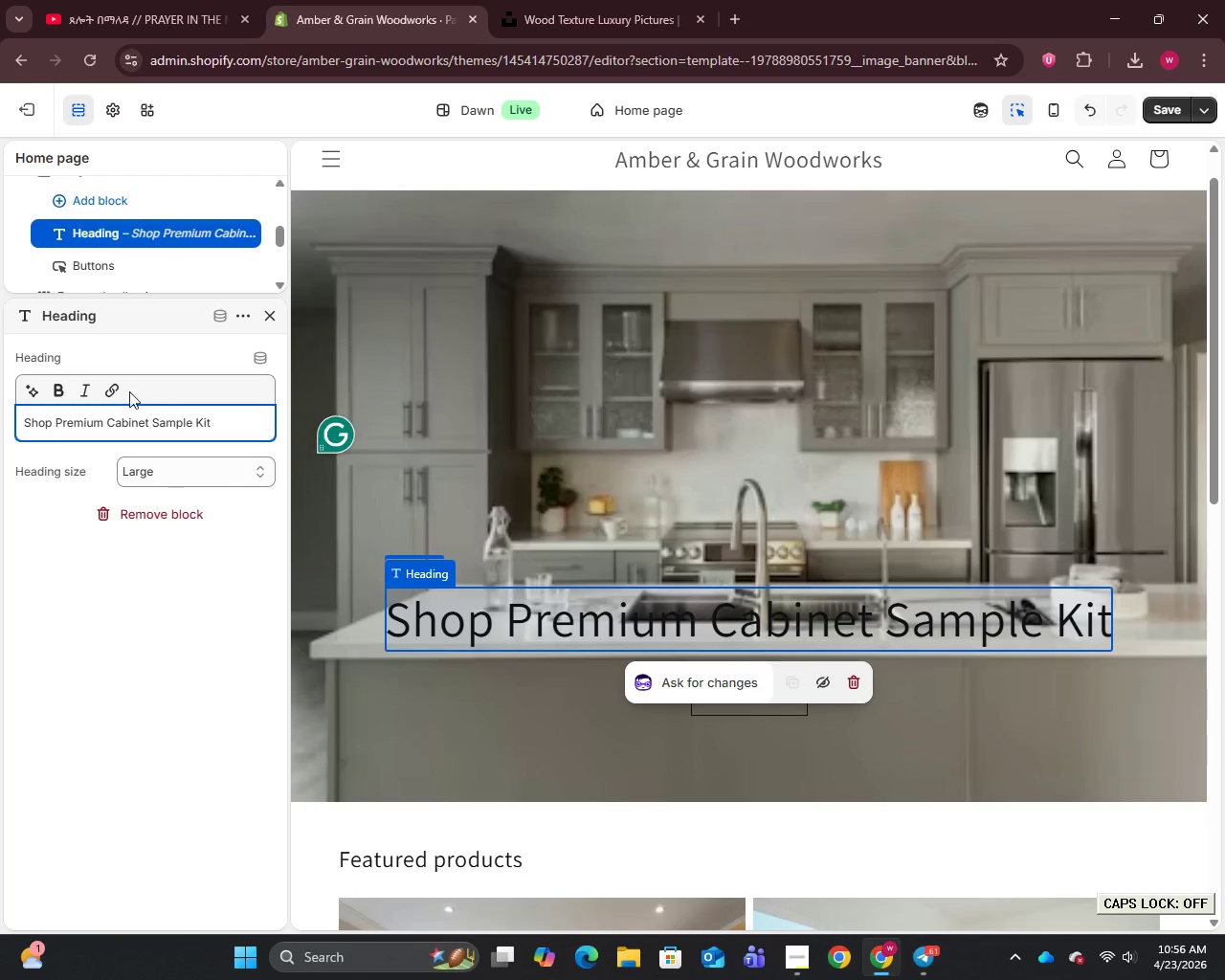 
left_click_drag(start_coordinate=[225, 418], to_coordinate=[0, 414])
 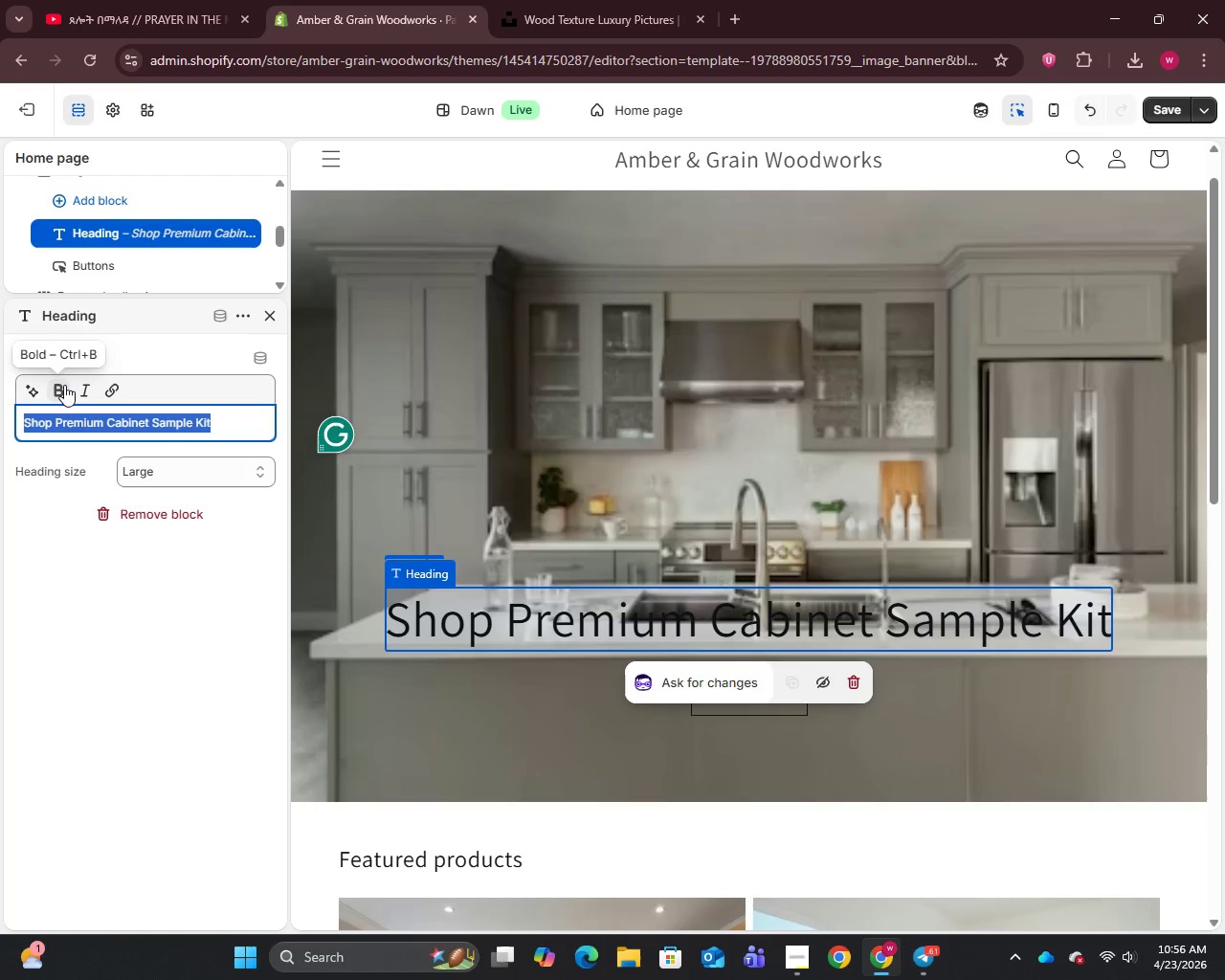 
left_click([64, 387])
 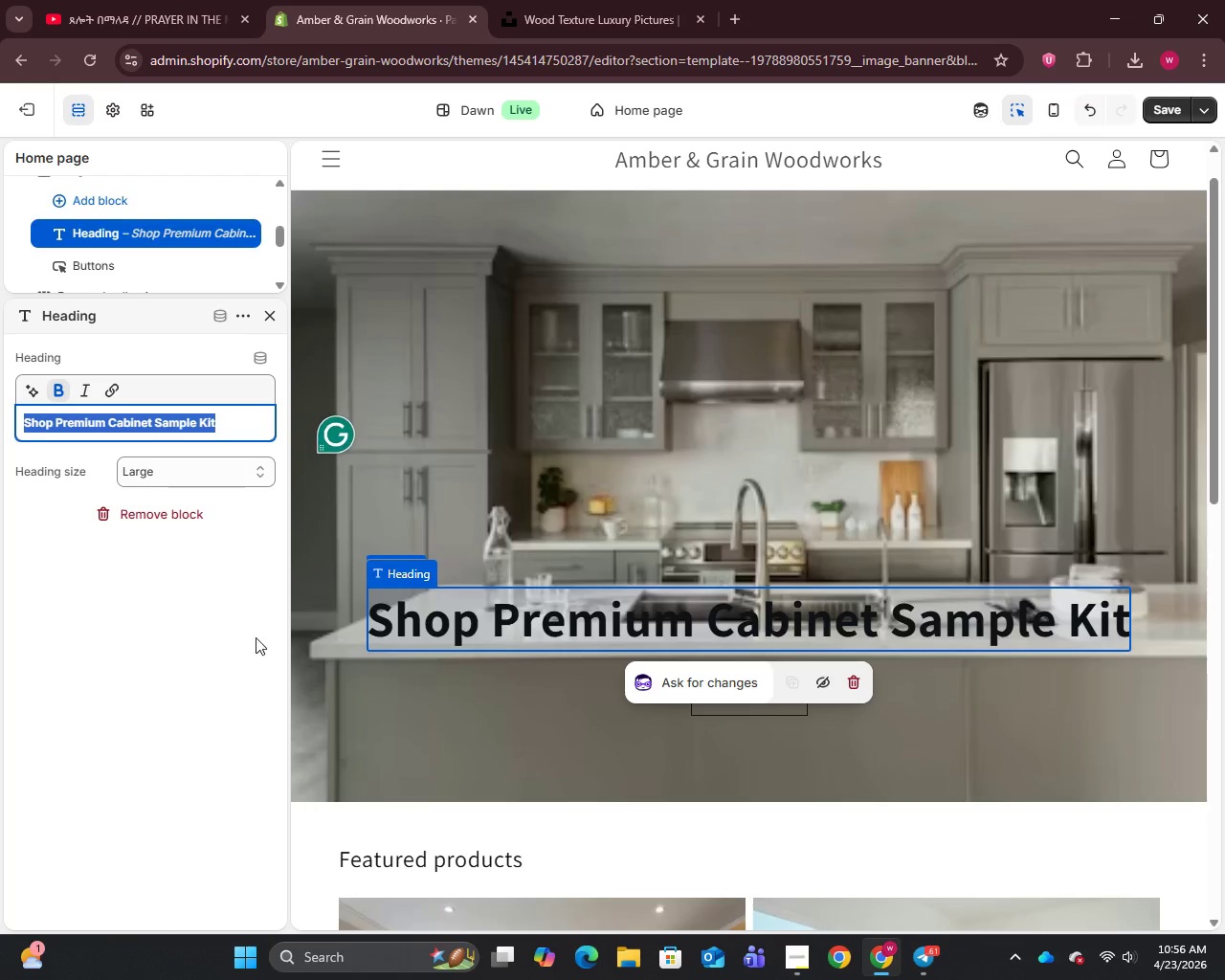 
left_click([303, 703])
 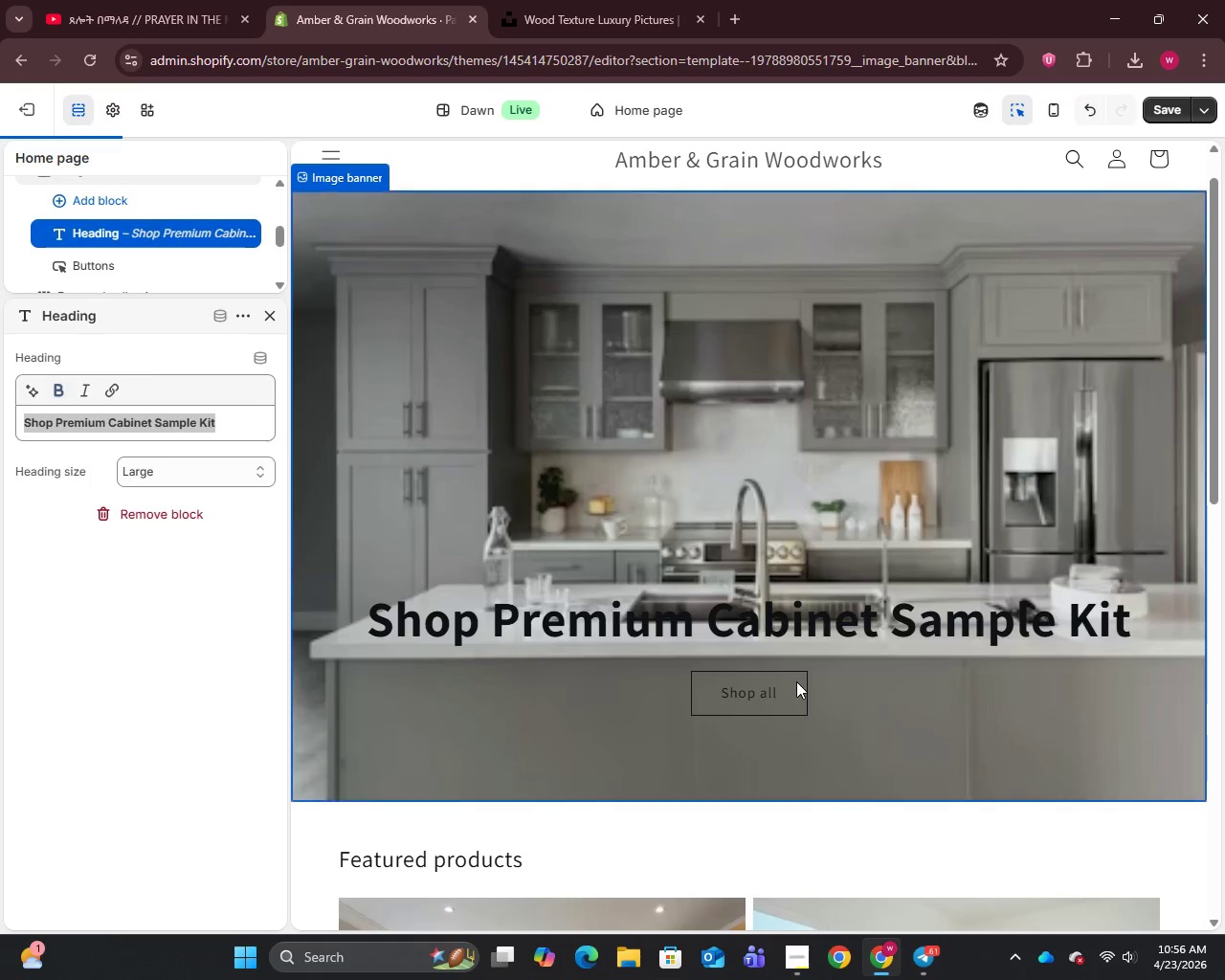 
left_click([795, 682])
 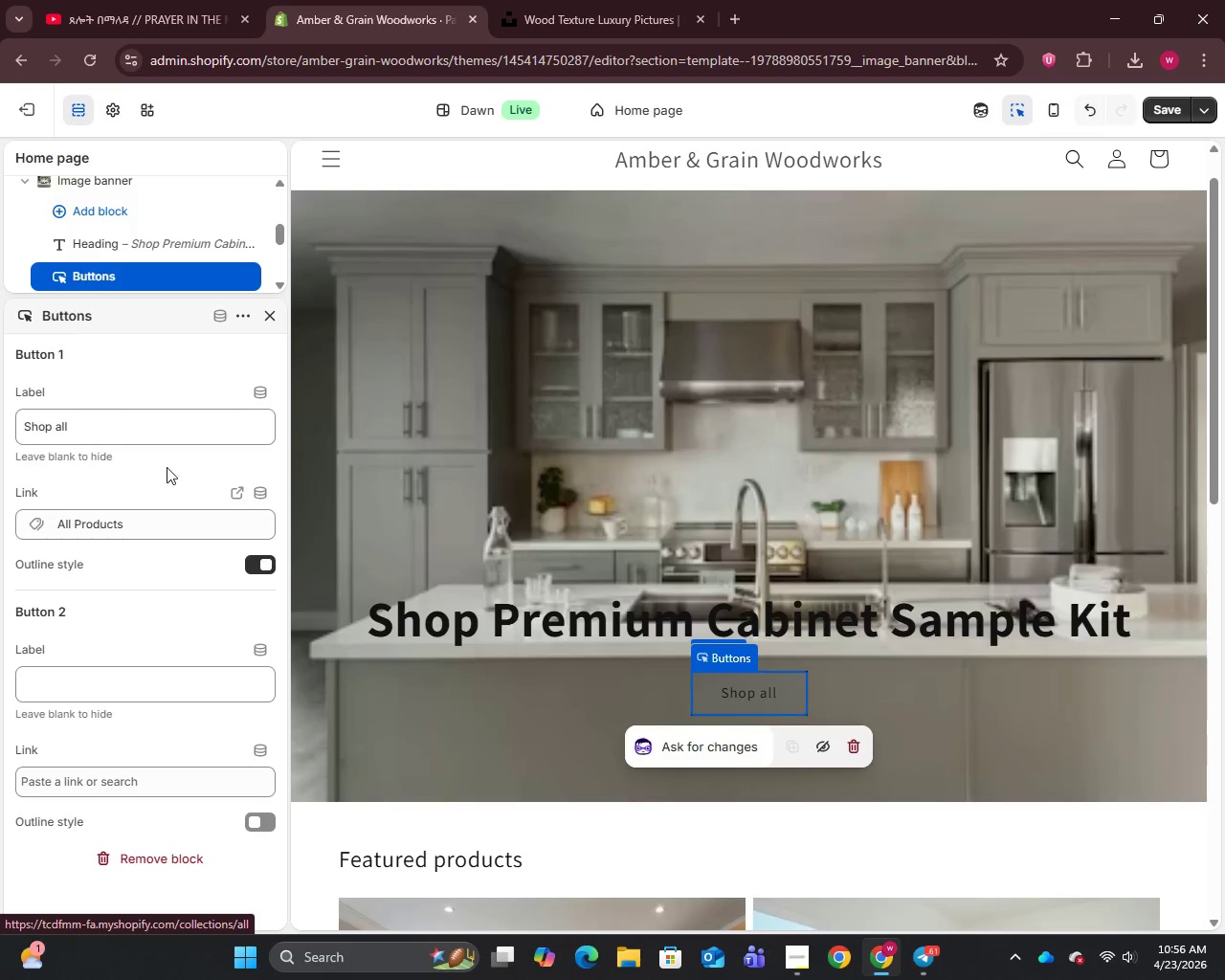 
left_click_drag(start_coordinate=[115, 418], to_coordinate=[0, 421])
 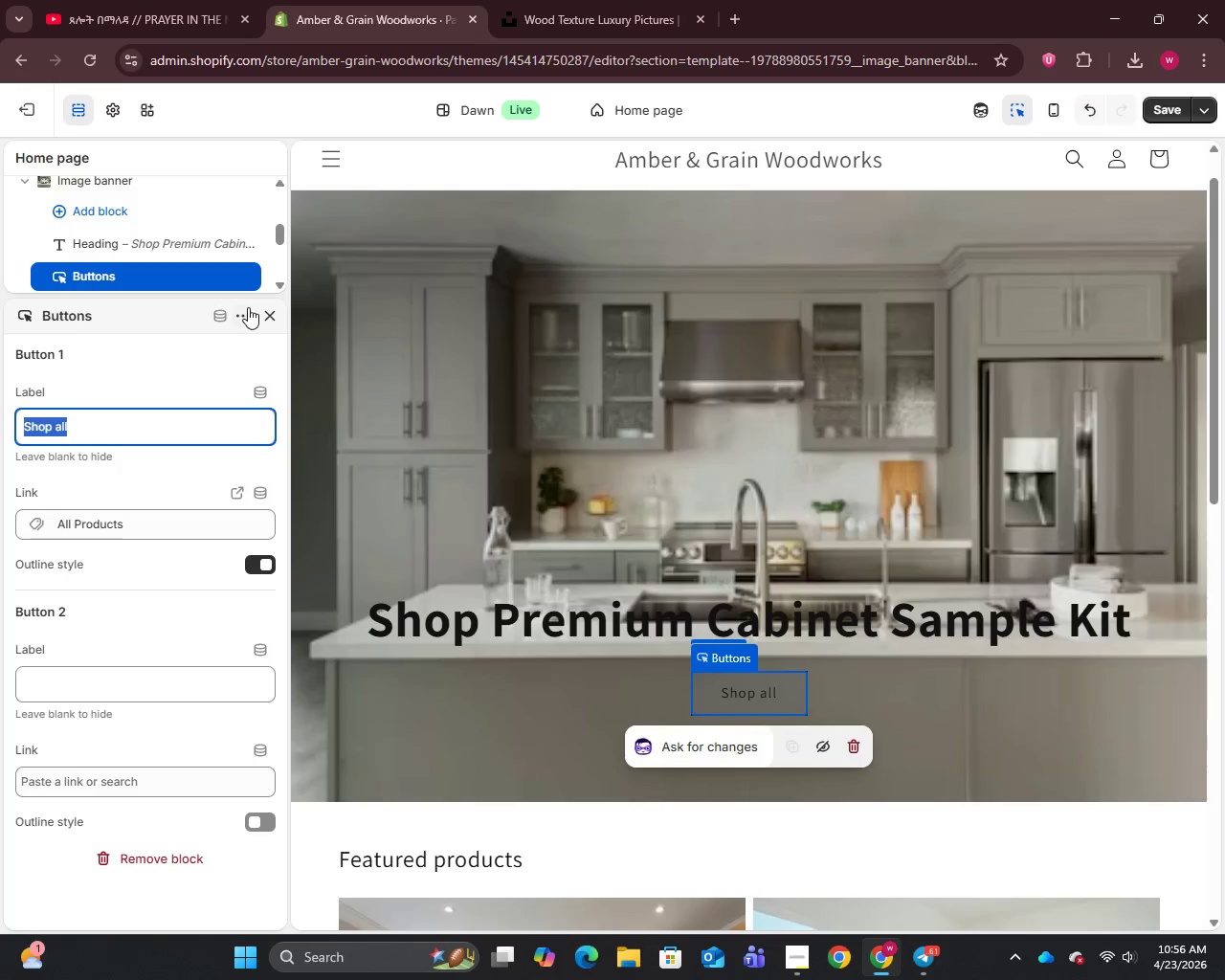 
left_click([250, 314])
 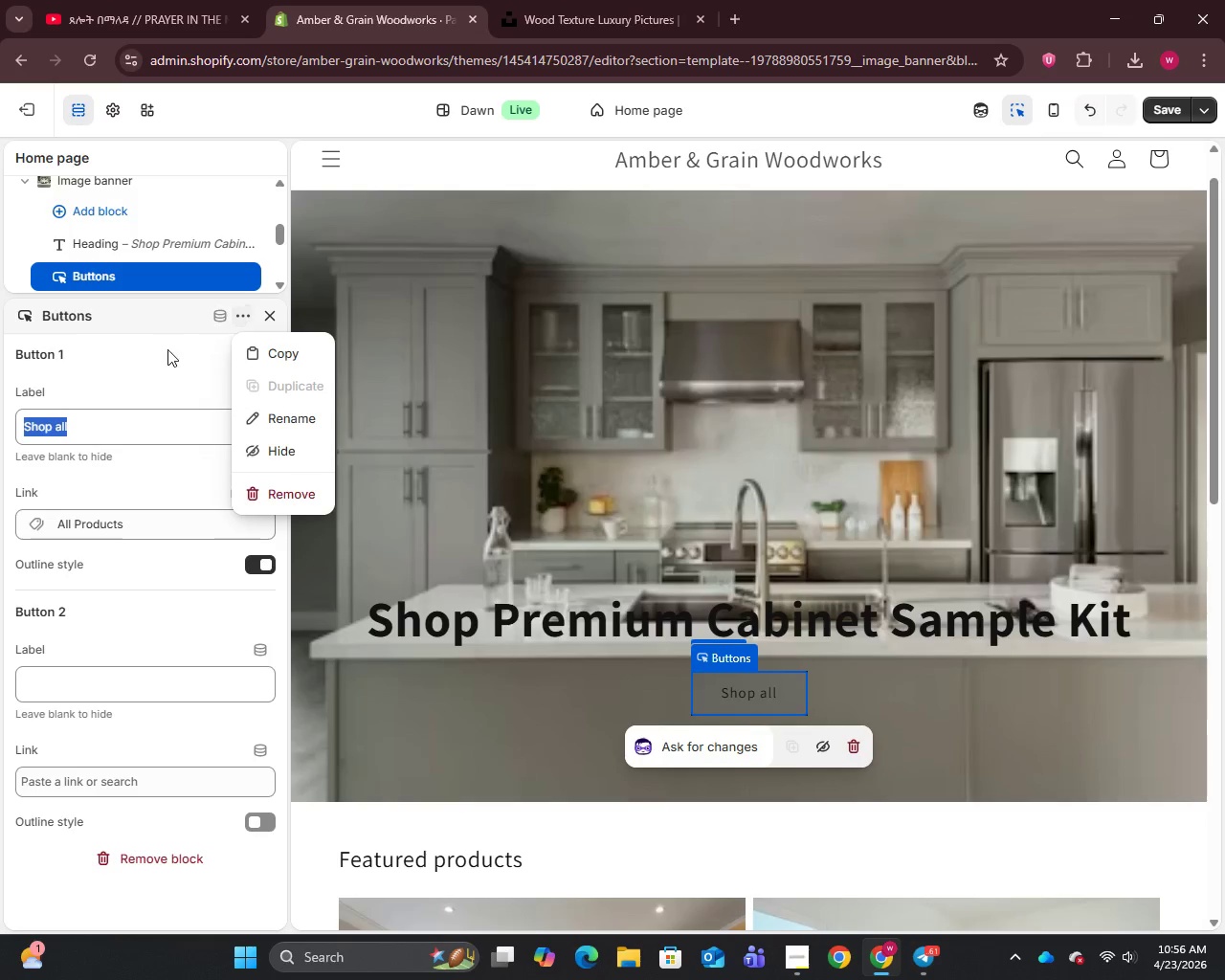 
left_click([137, 362])
 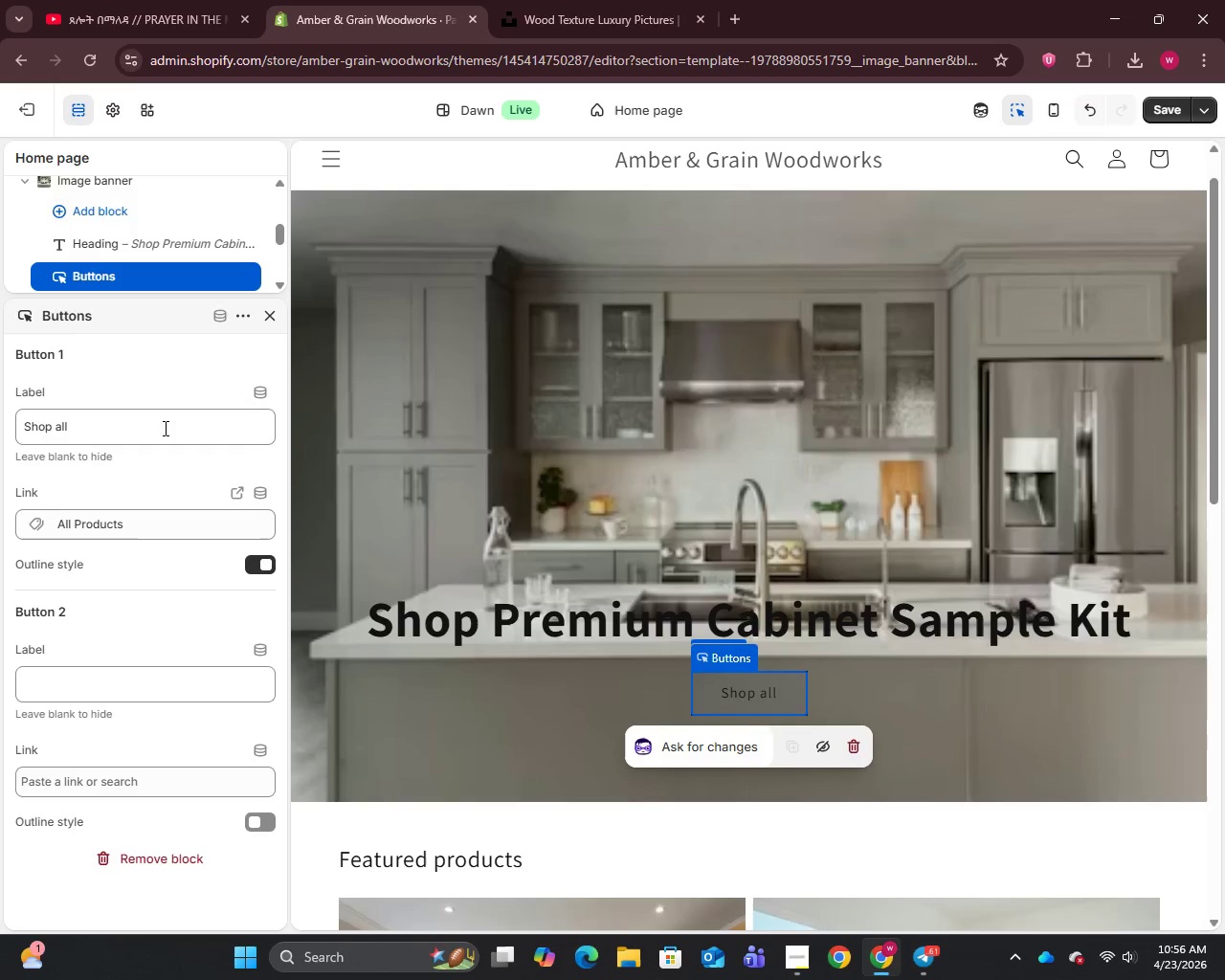 
left_click([140, 421])
 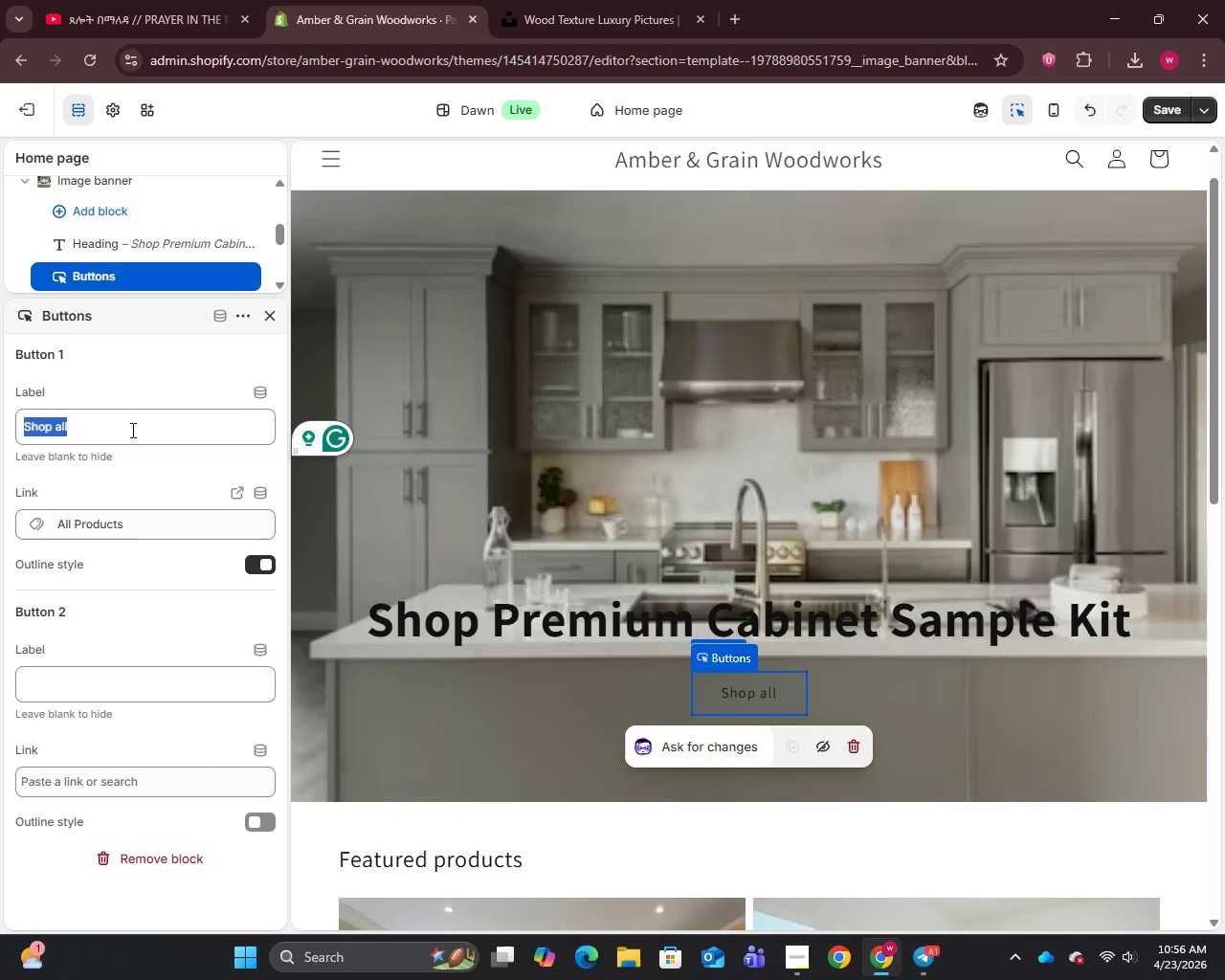 
left_click([78, 425])
 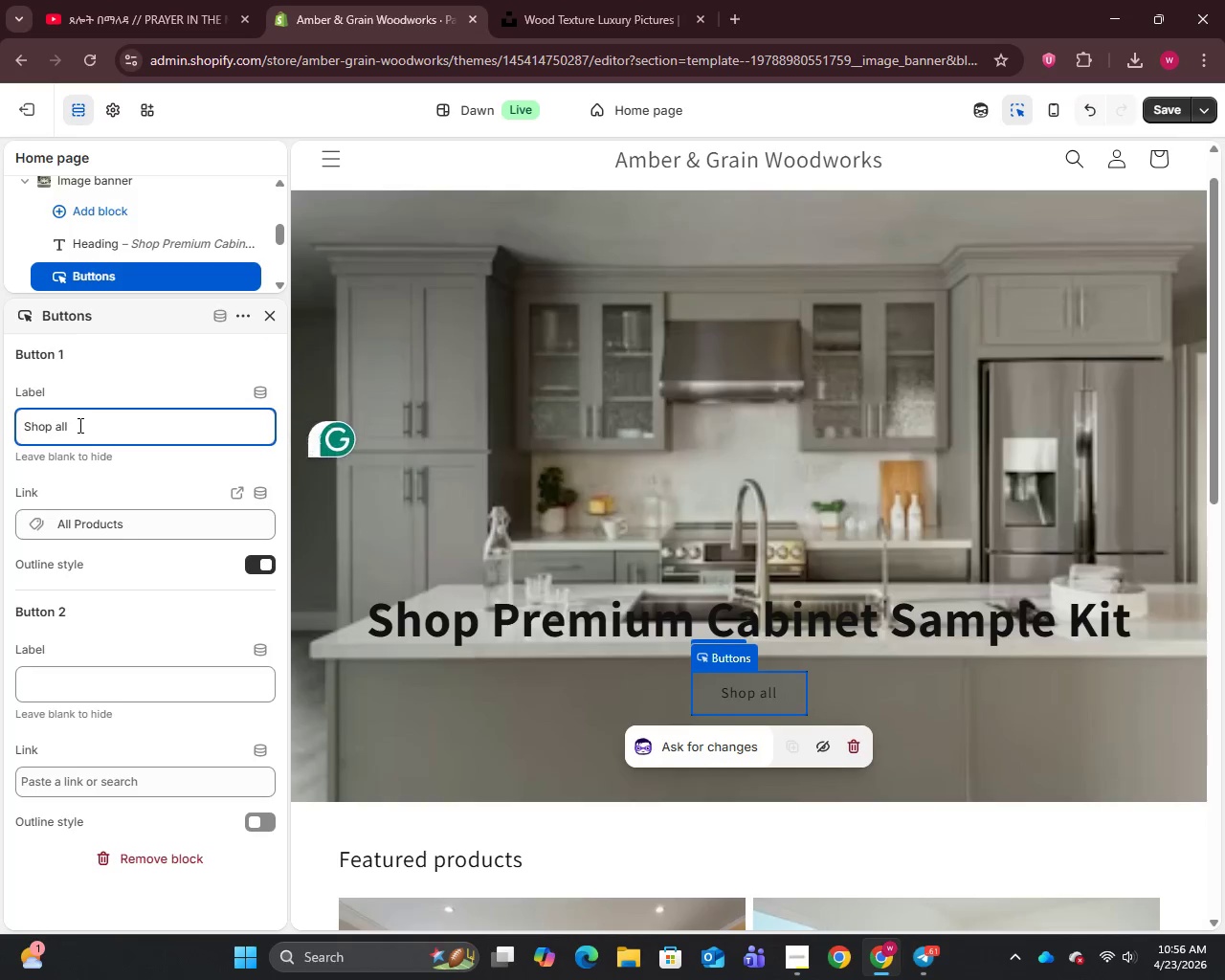 
key(Backspace)
key(Backspace)
key(Backspace)
type(Now)
 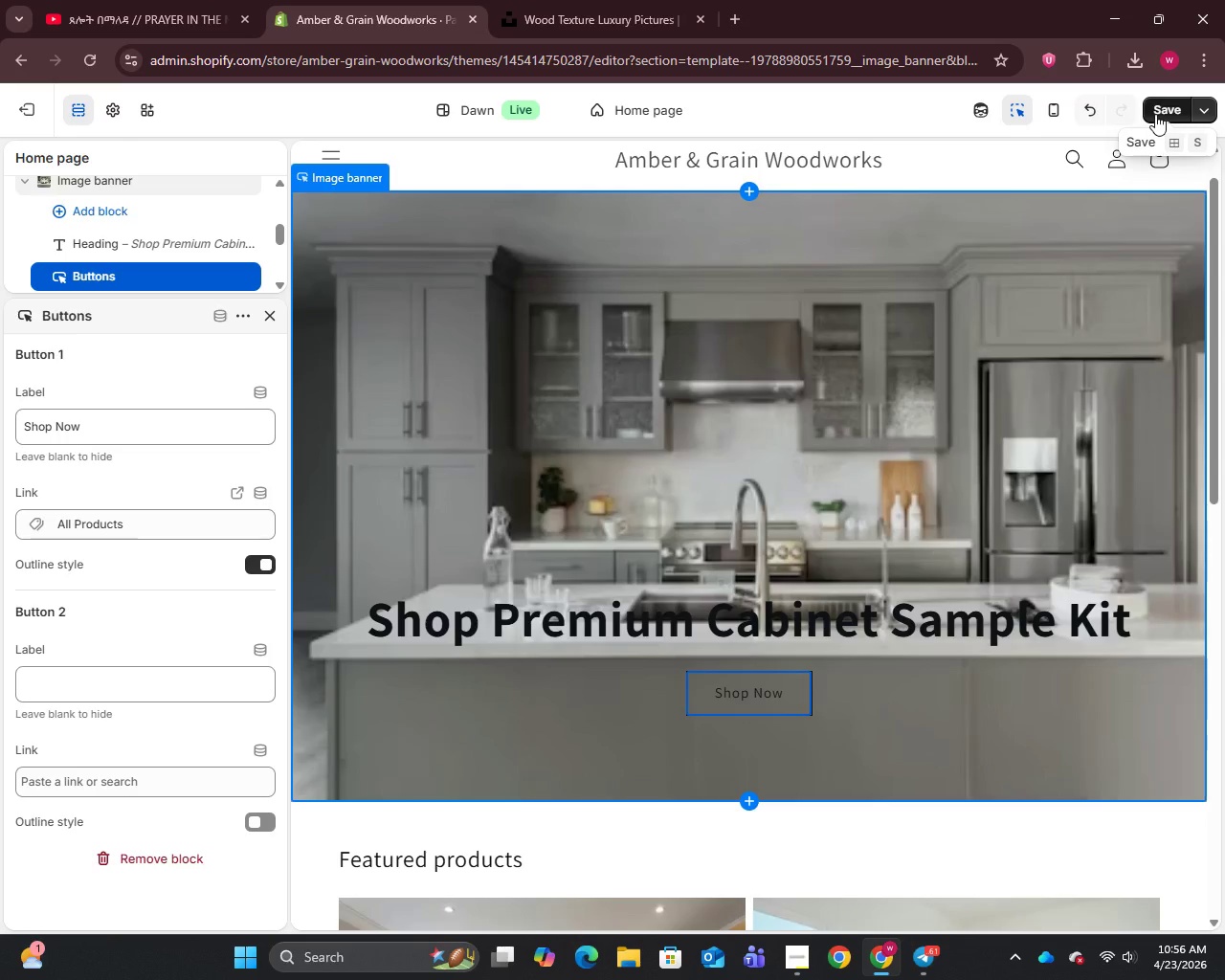 
wait(7.88)
 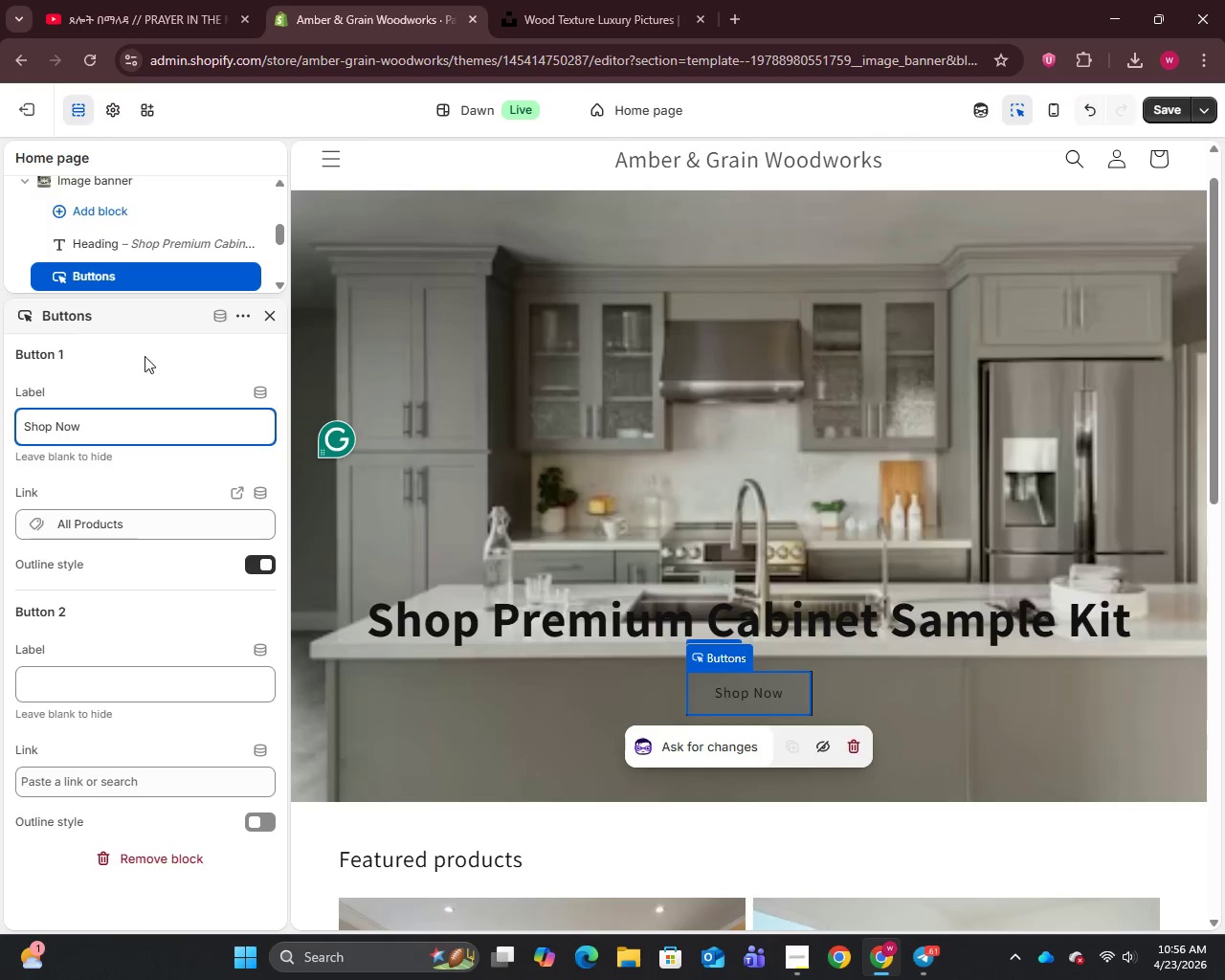 
scroll: coordinate [461, 386], scroll_direction: up, amount: 6.0
 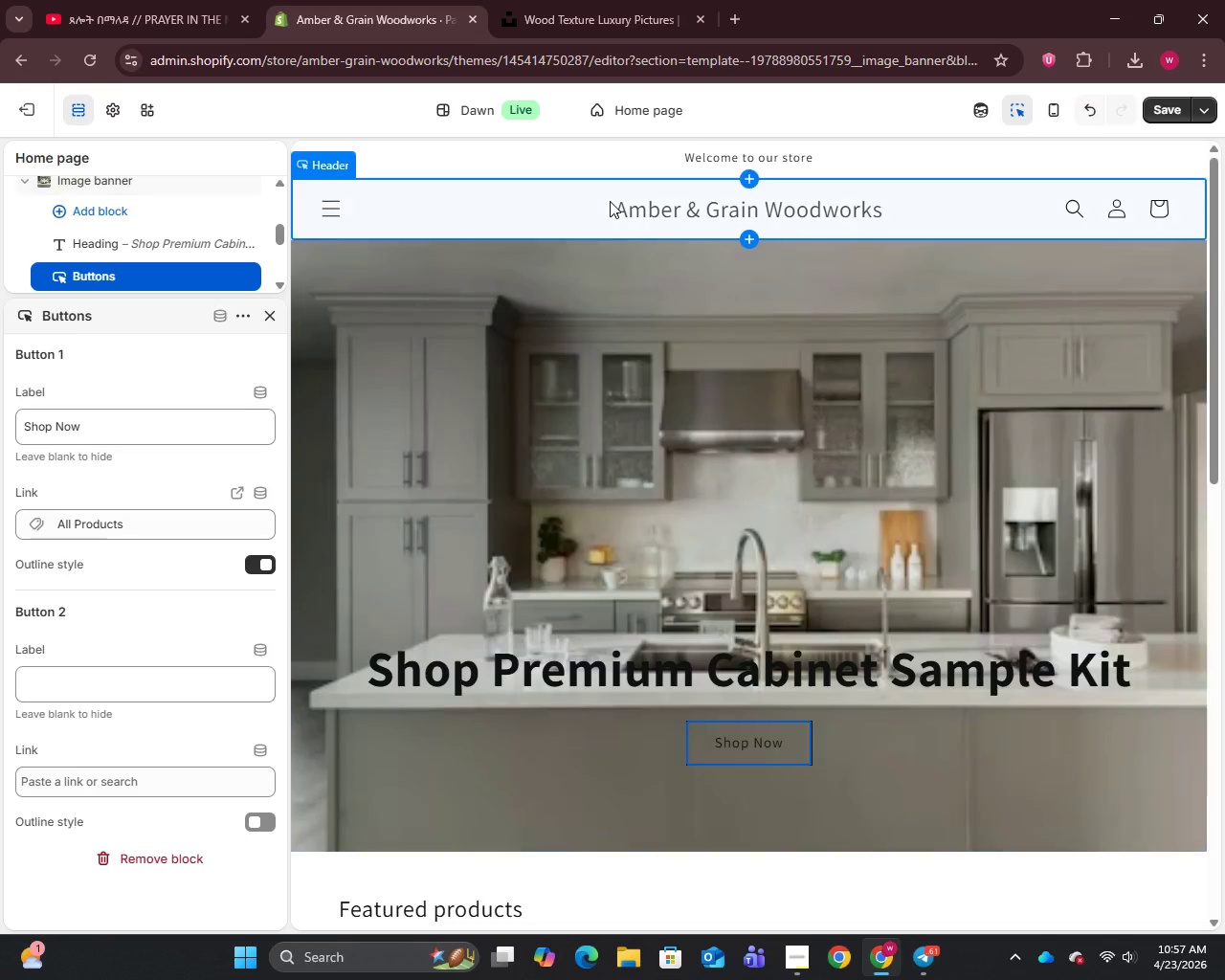 
left_click([610, 201])
 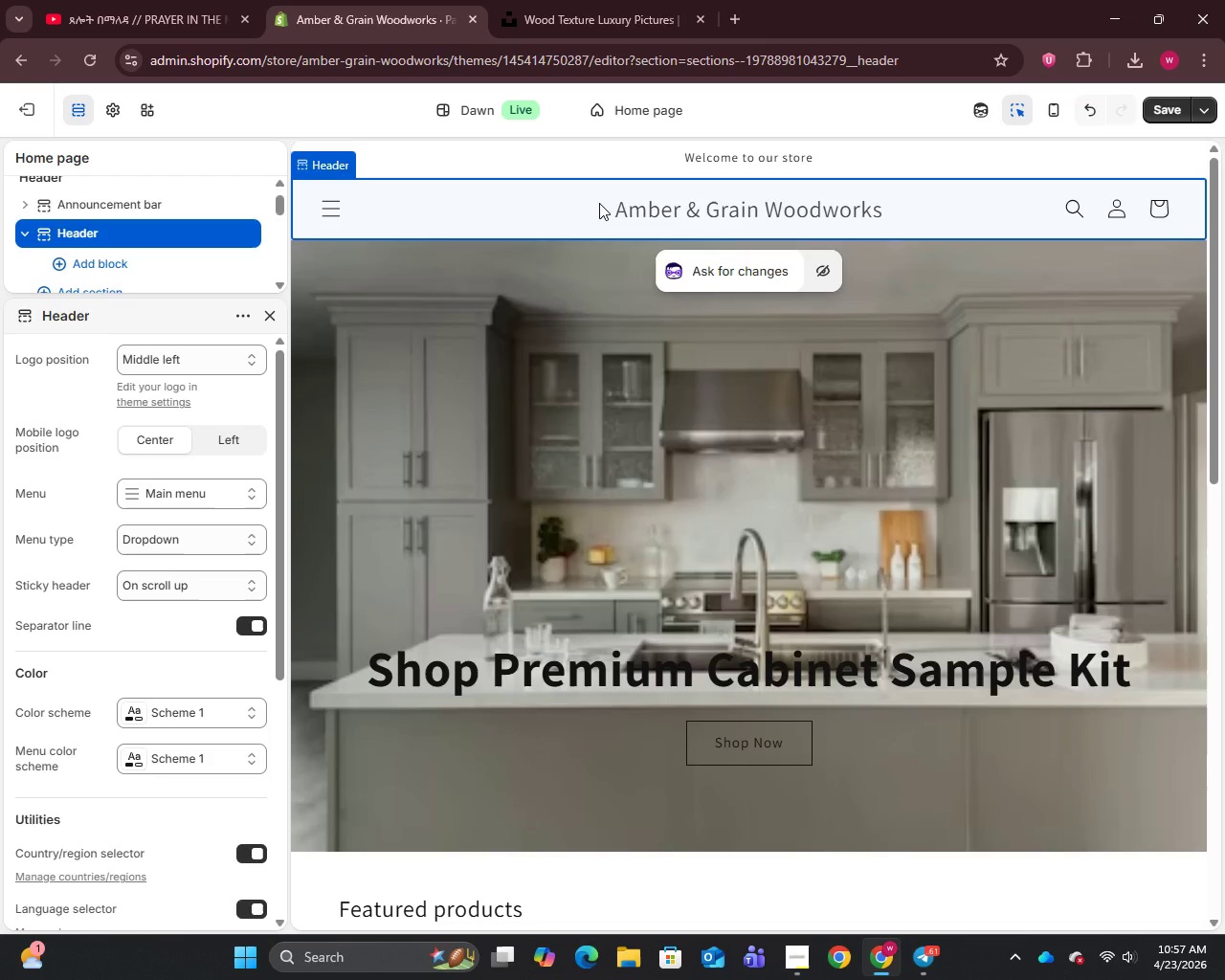 
wait(8.8)
 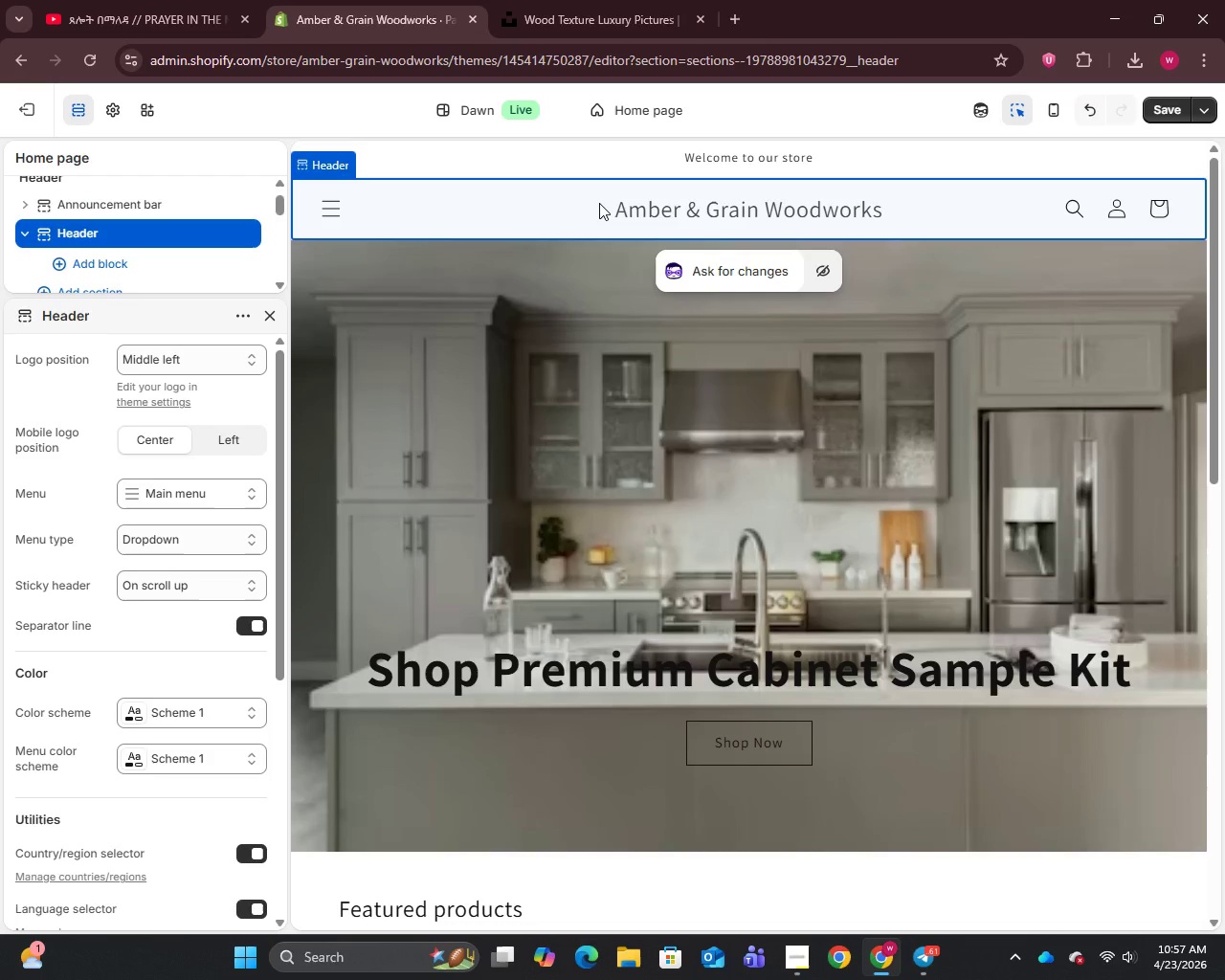 
mouse_move([119, 121])
 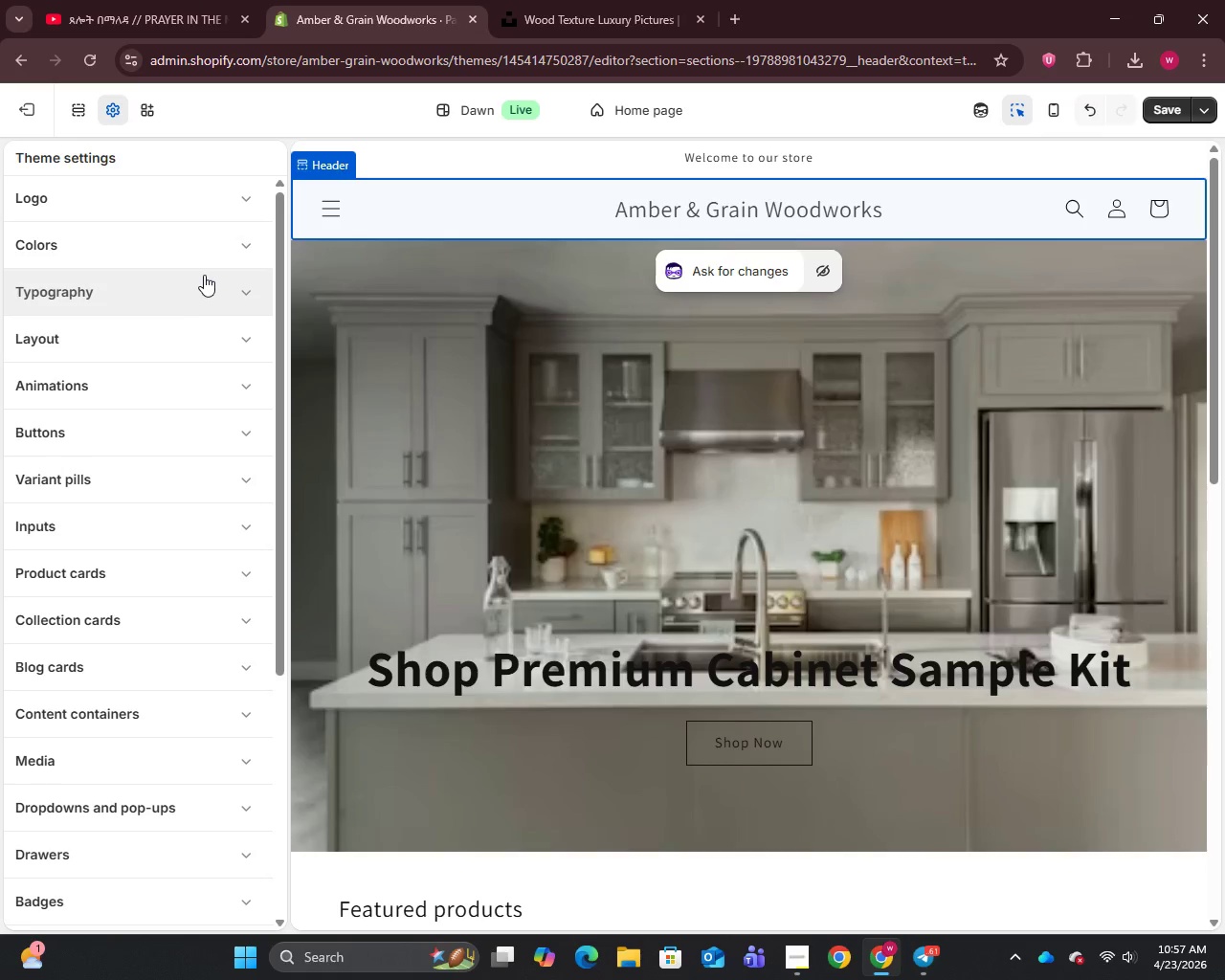 
left_click([204, 275])
 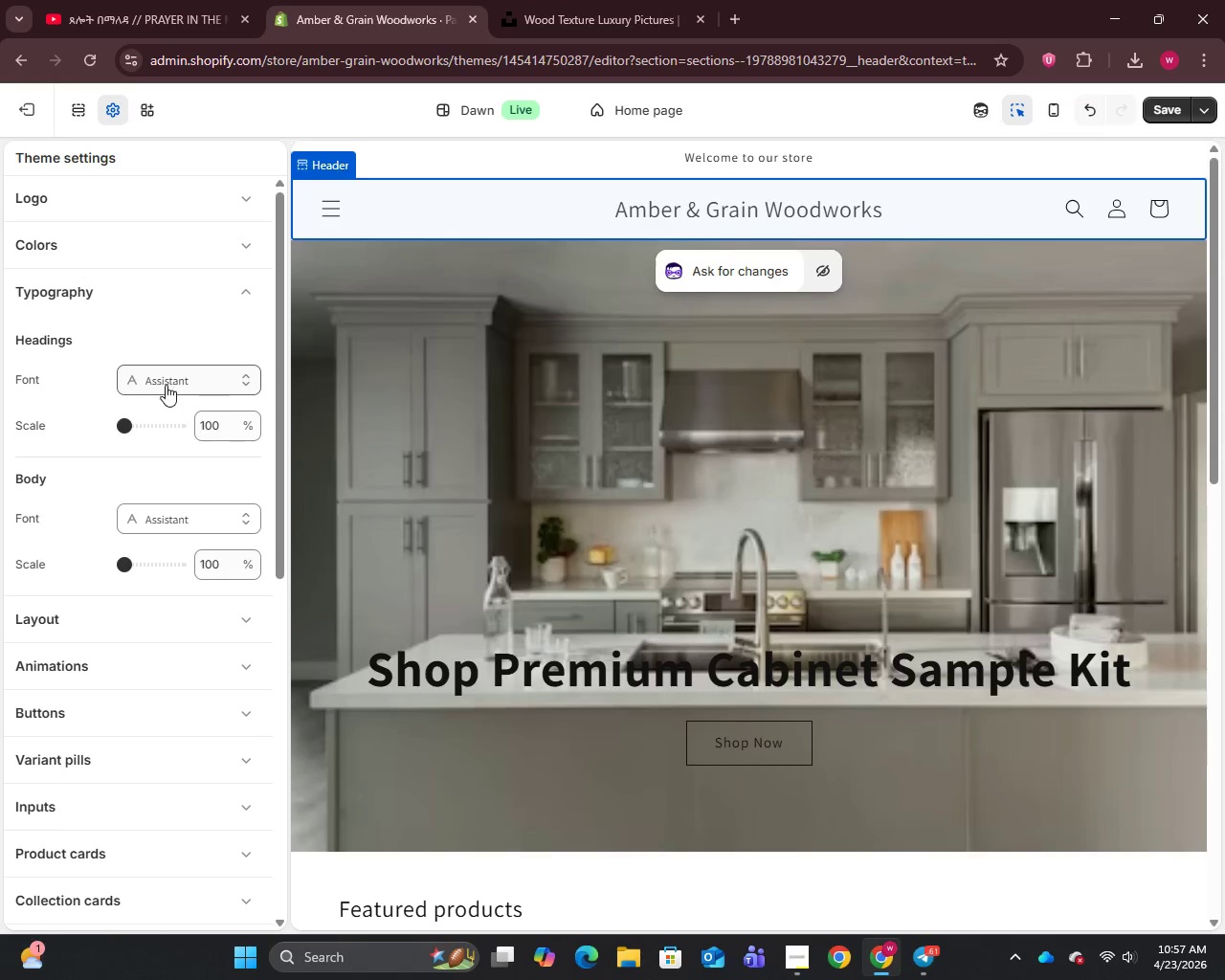 
left_click([166, 386])
 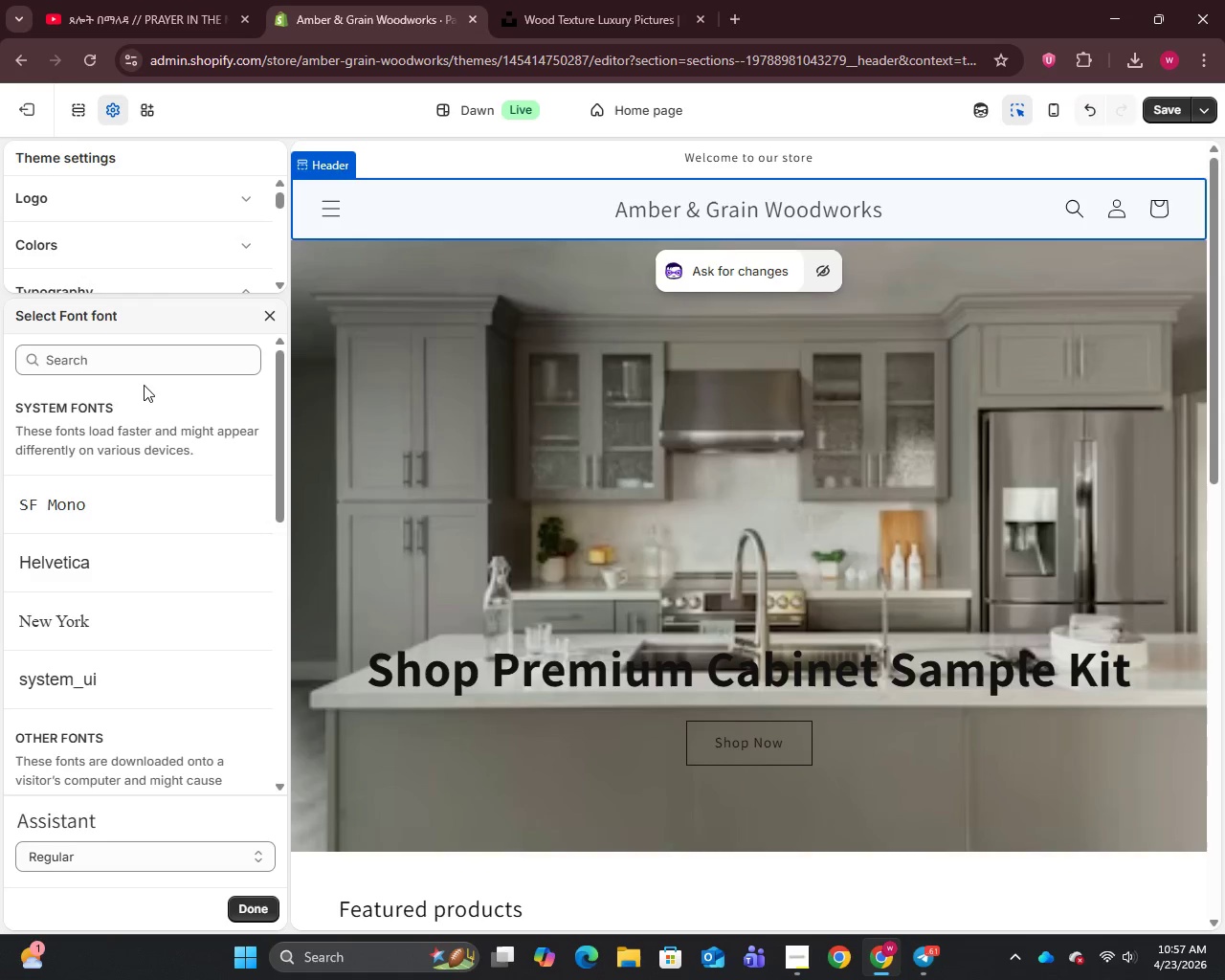 
wait(7.03)
 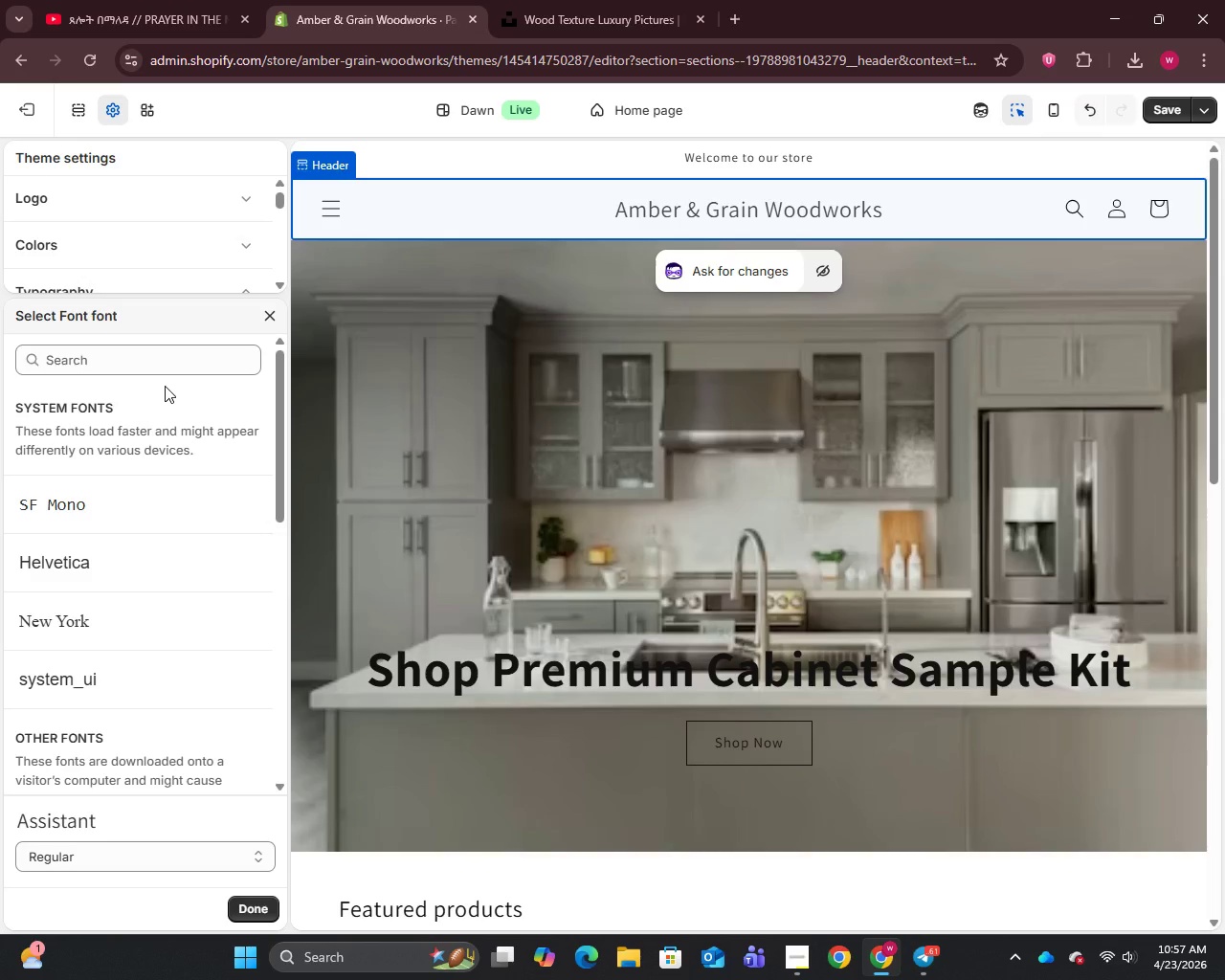 
scroll: coordinate [82, 559], scroll_direction: down, amount: 9.0
 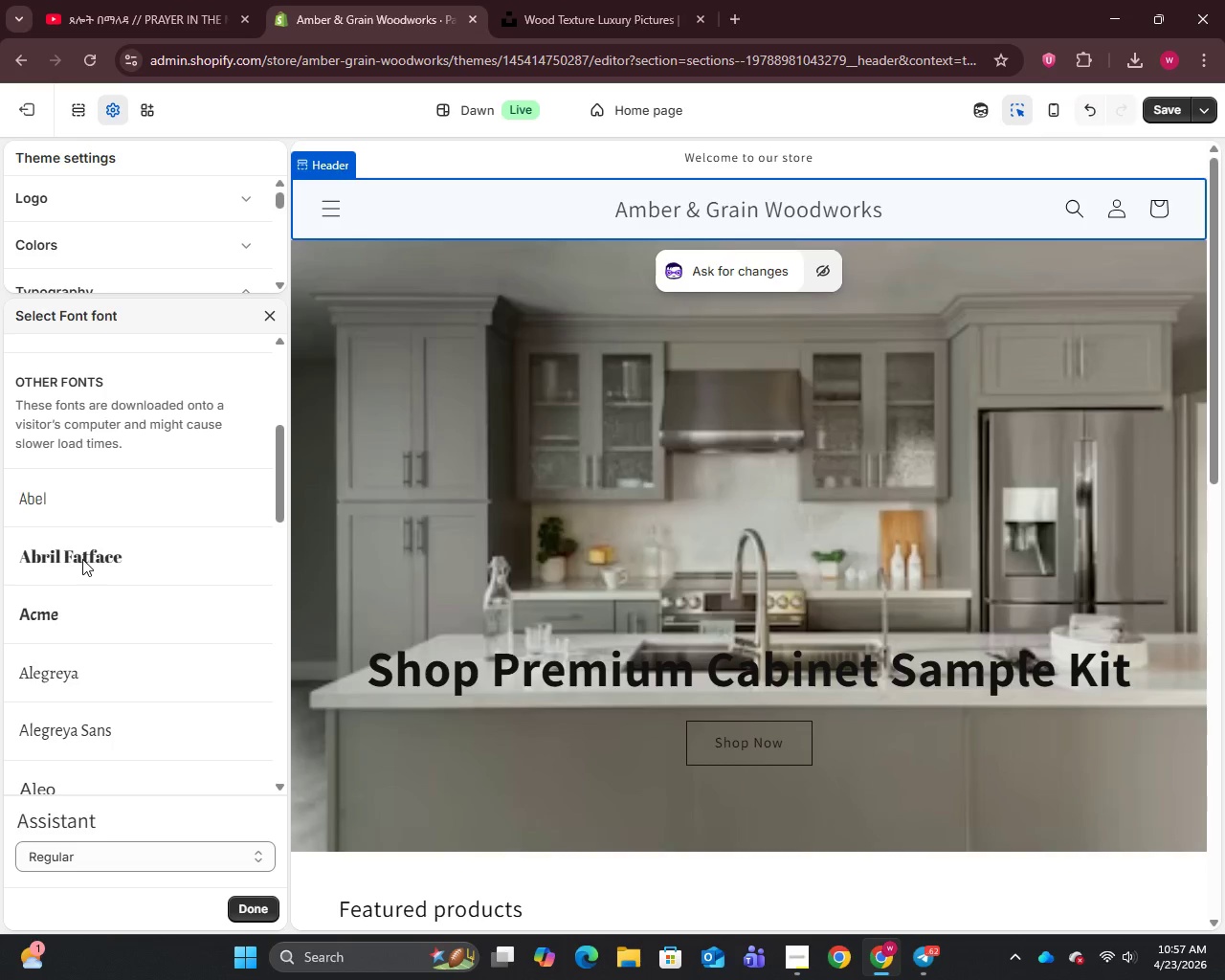 
left_click([82, 559])
 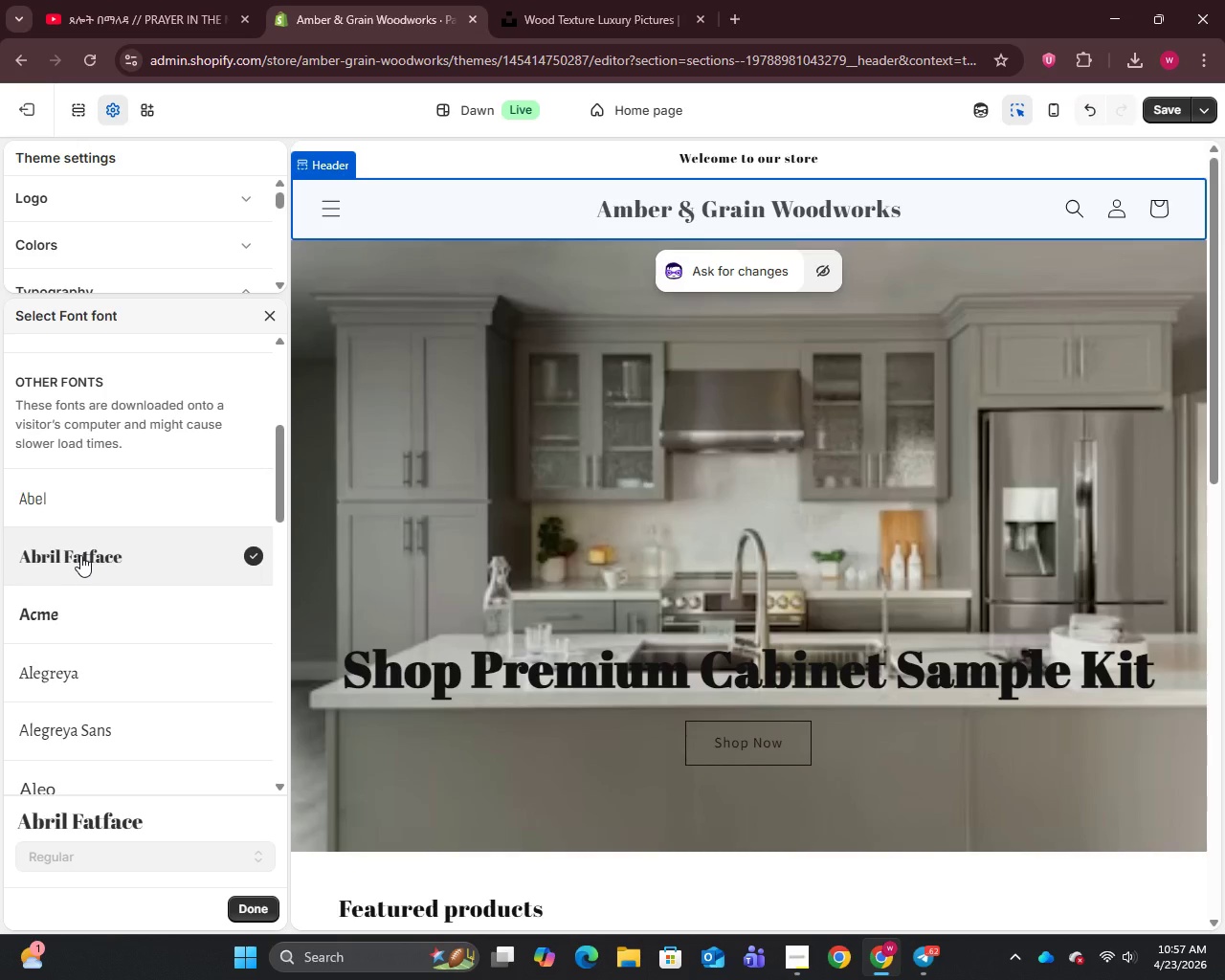 
wait(10.03)
 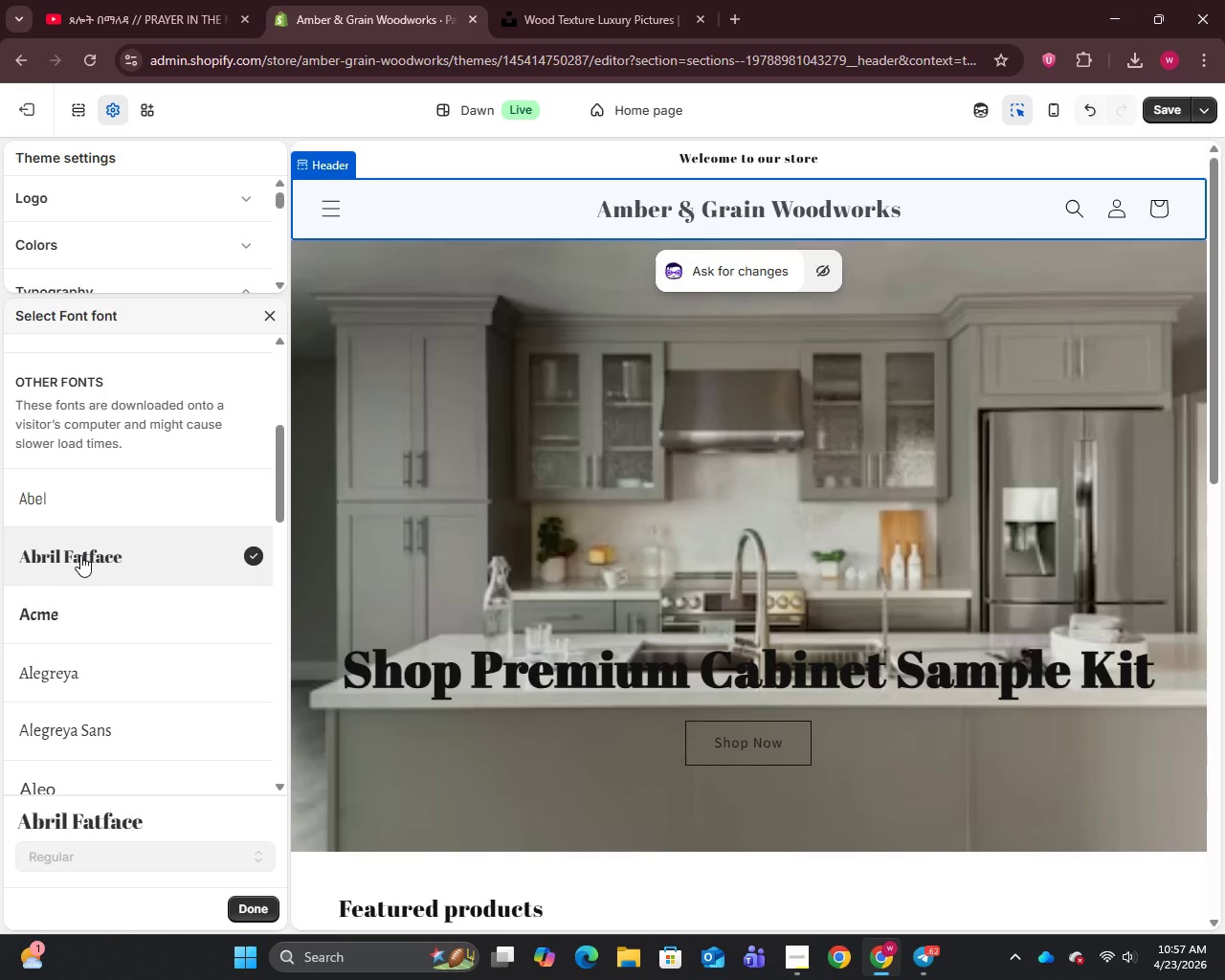 
scroll: coordinate [80, 555], scroll_direction: down, amount: 10.0
 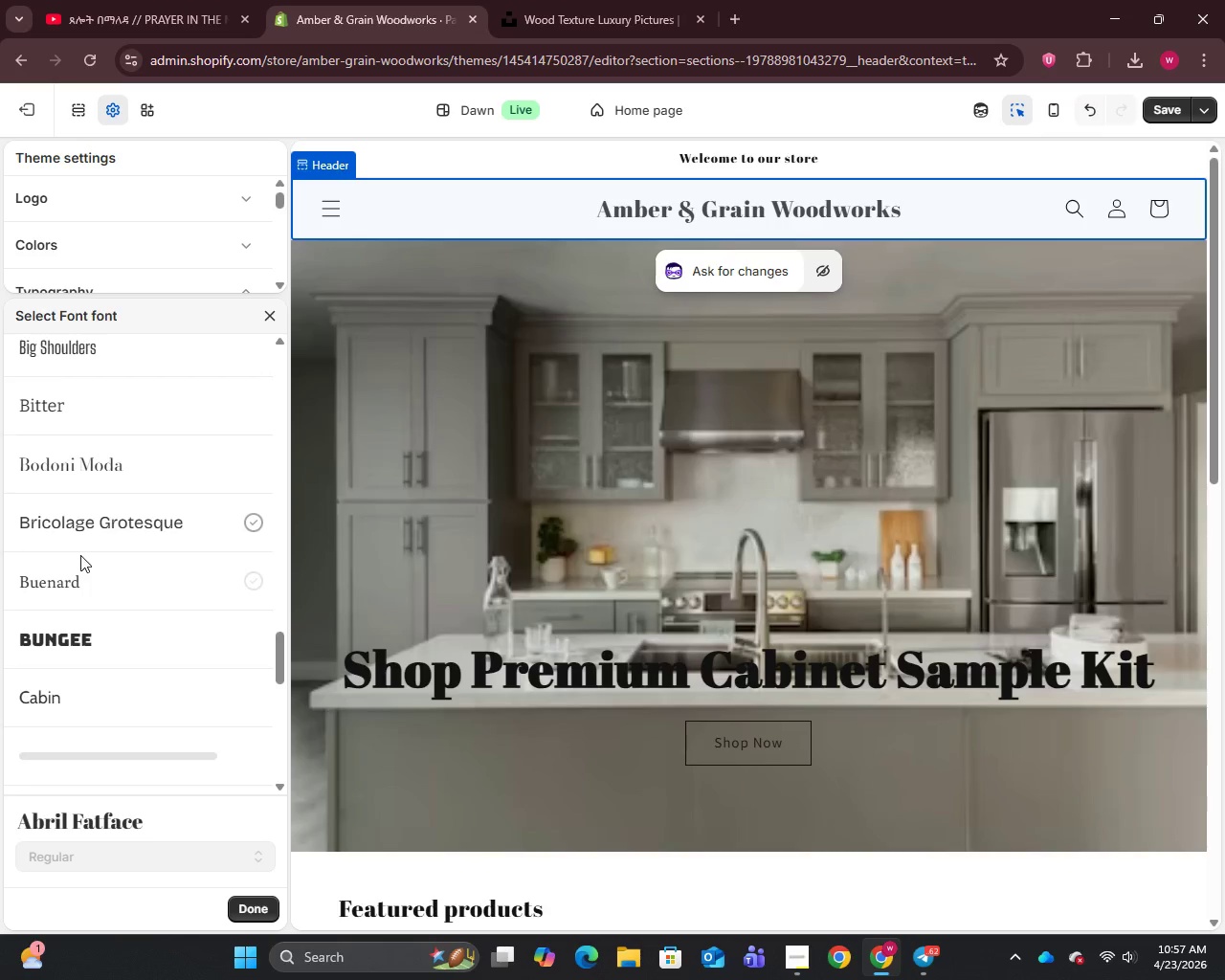 
left_click([72, 472])
 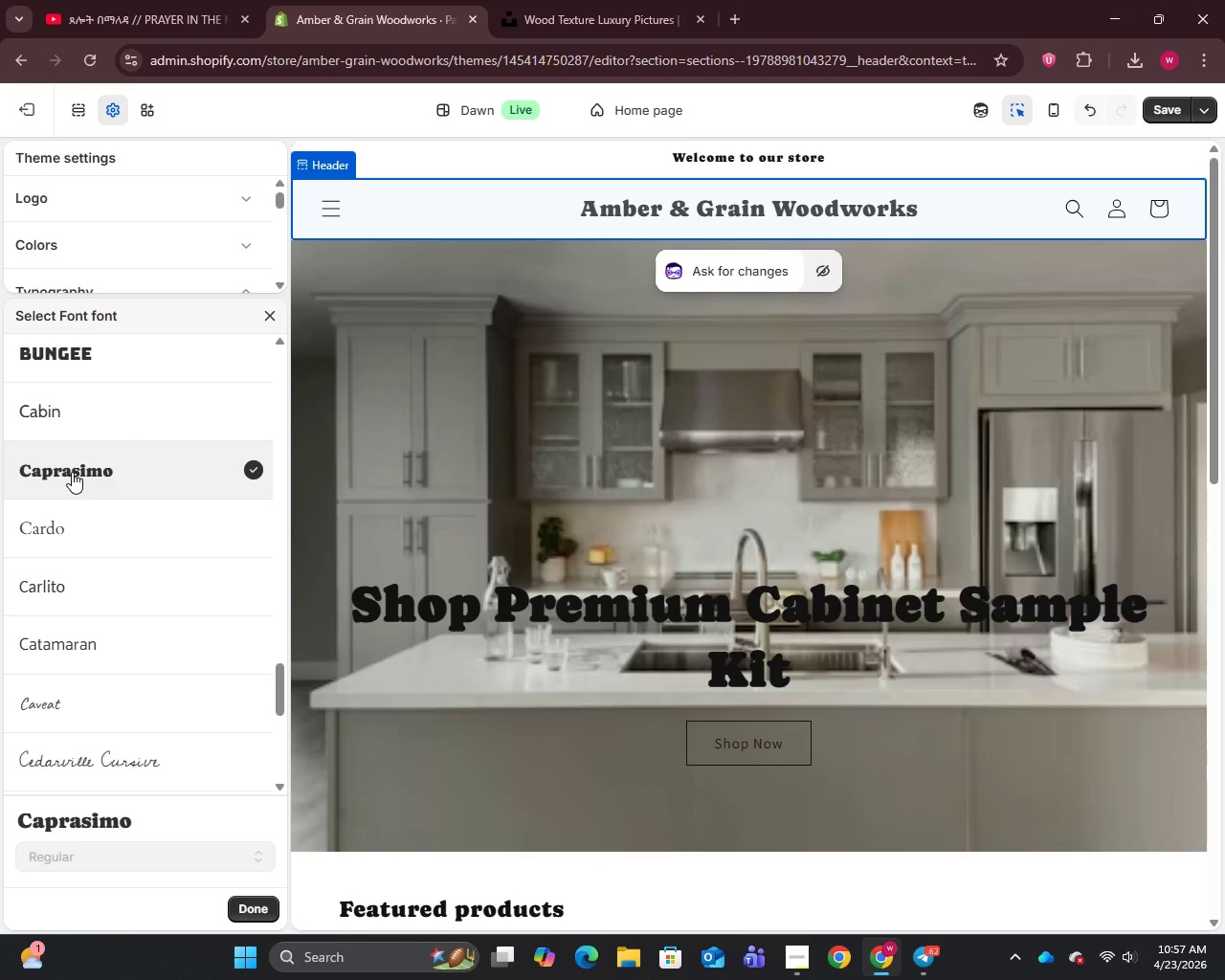 
scroll: coordinate [72, 472], scroll_direction: down, amount: 3.0
 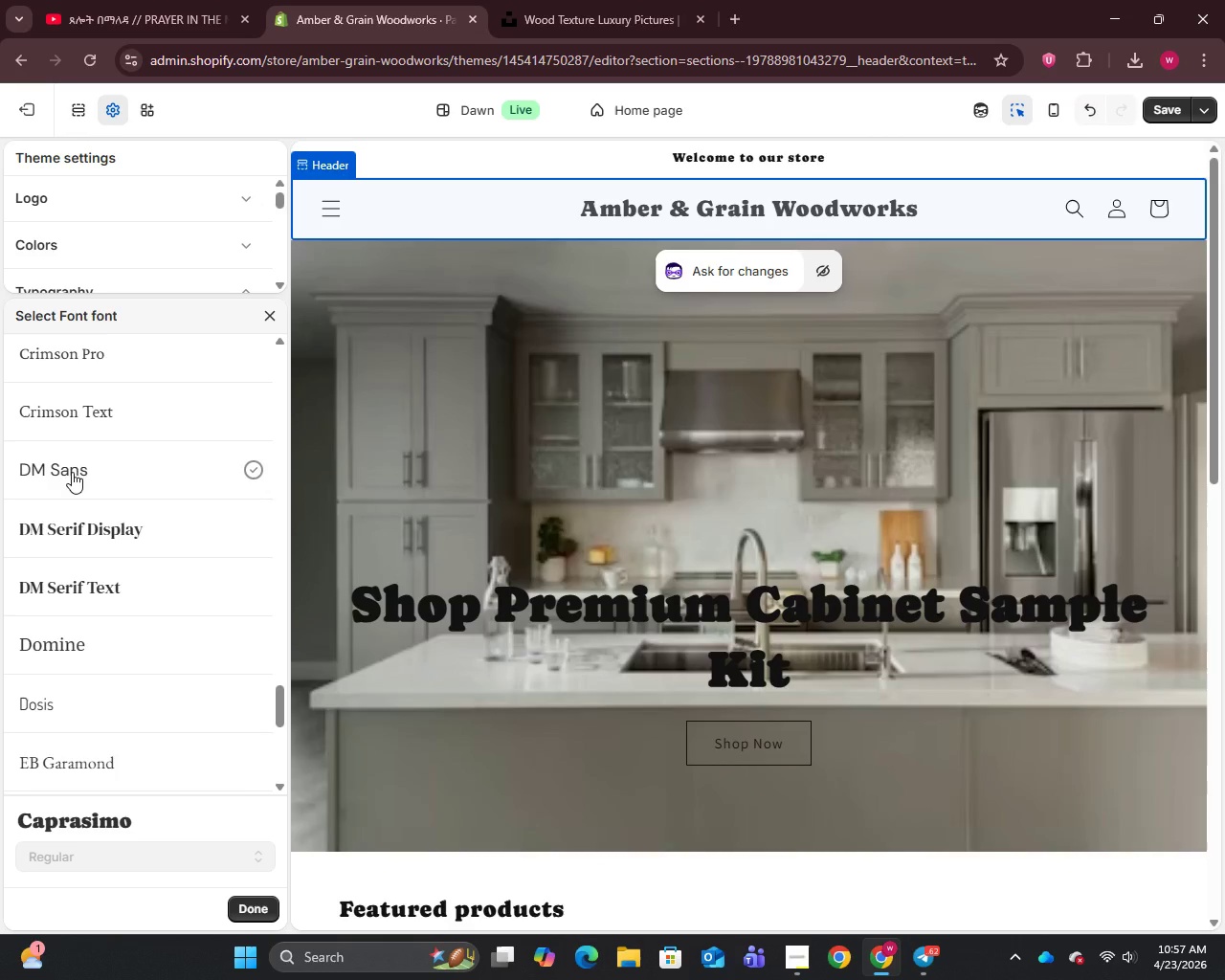 
left_click([90, 577])
 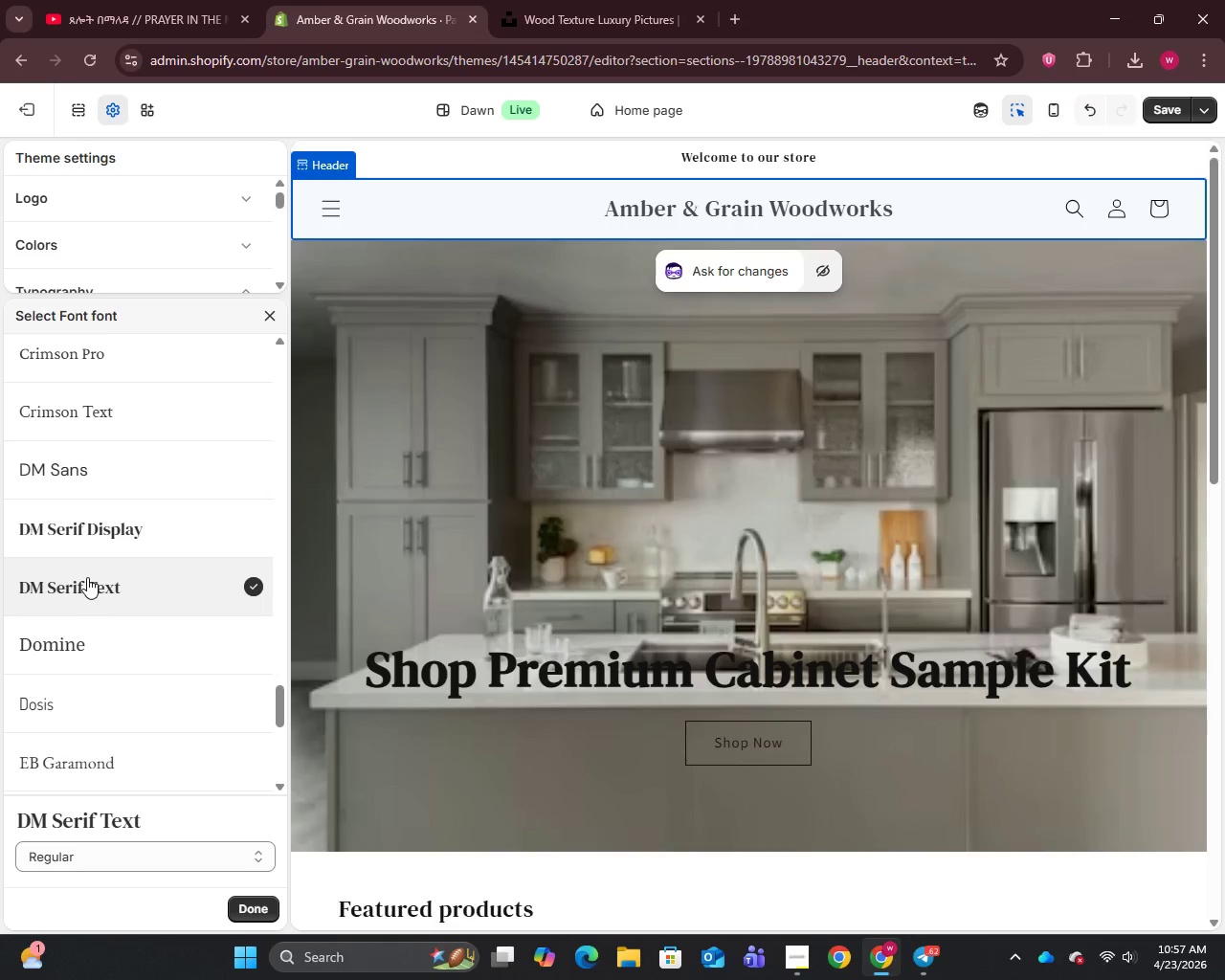 
wait(8.06)
 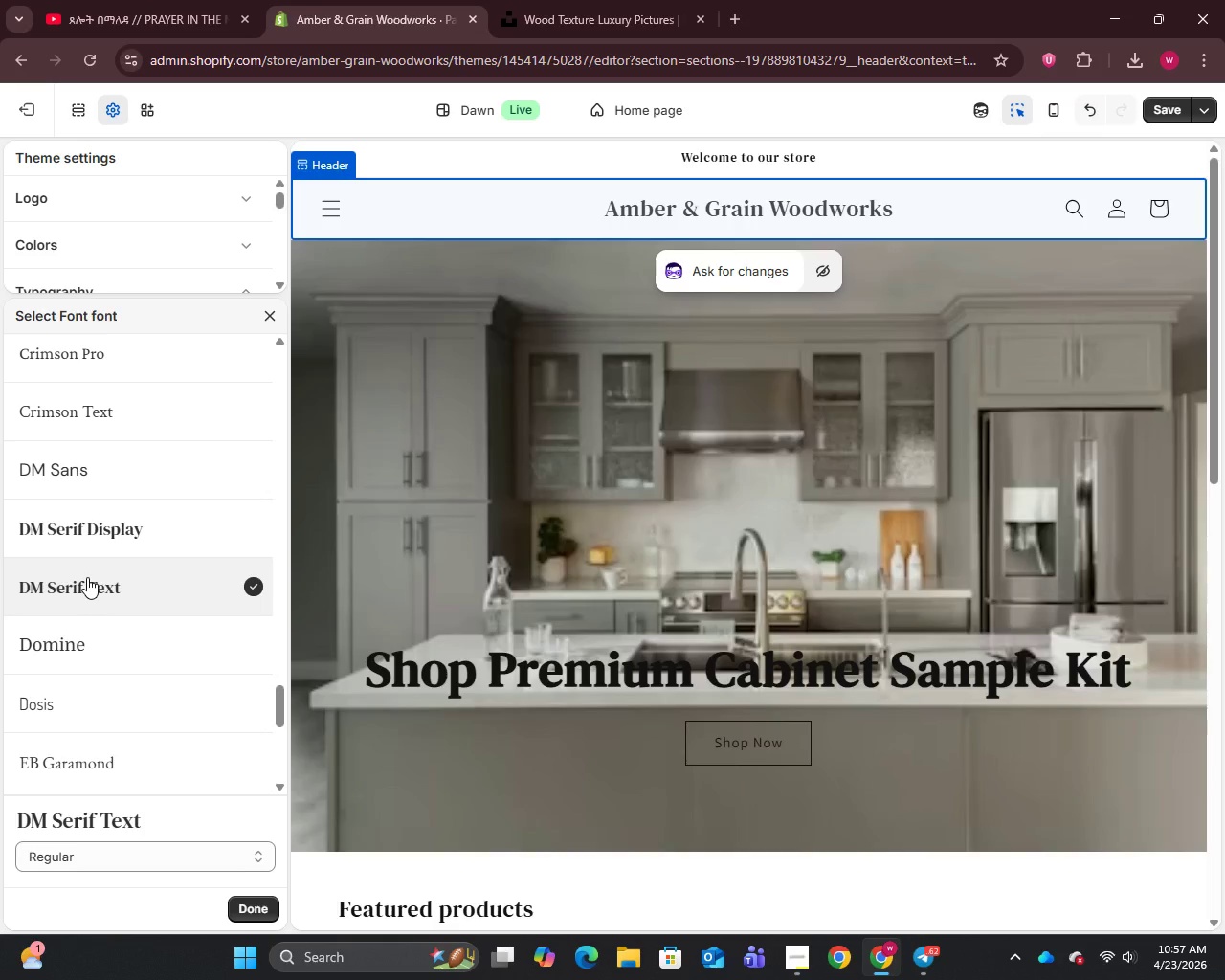 
left_click([267, 310])
 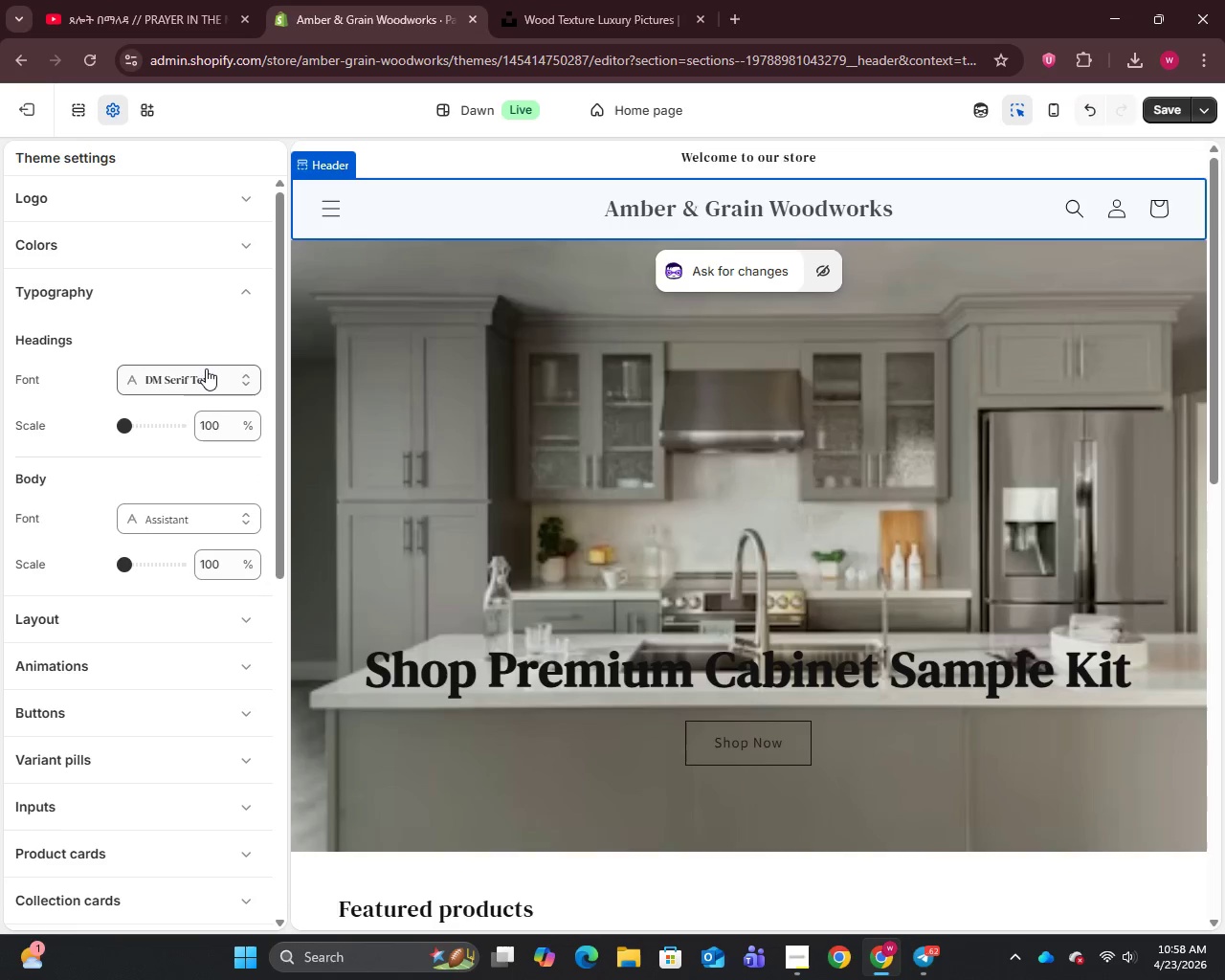 
scroll: coordinate [192, 632], scroll_direction: down, amount: 16.0
 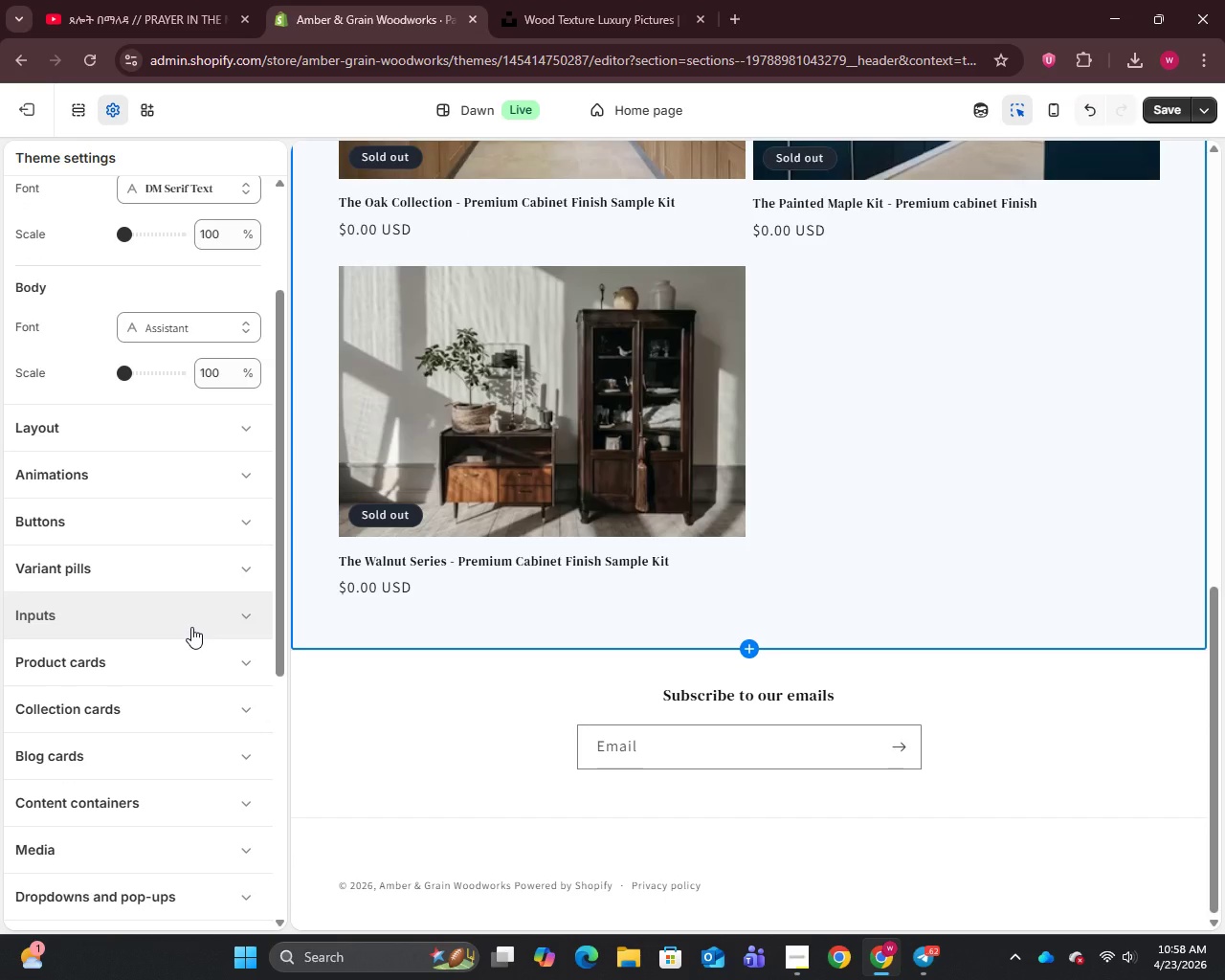 
wait(15.82)
 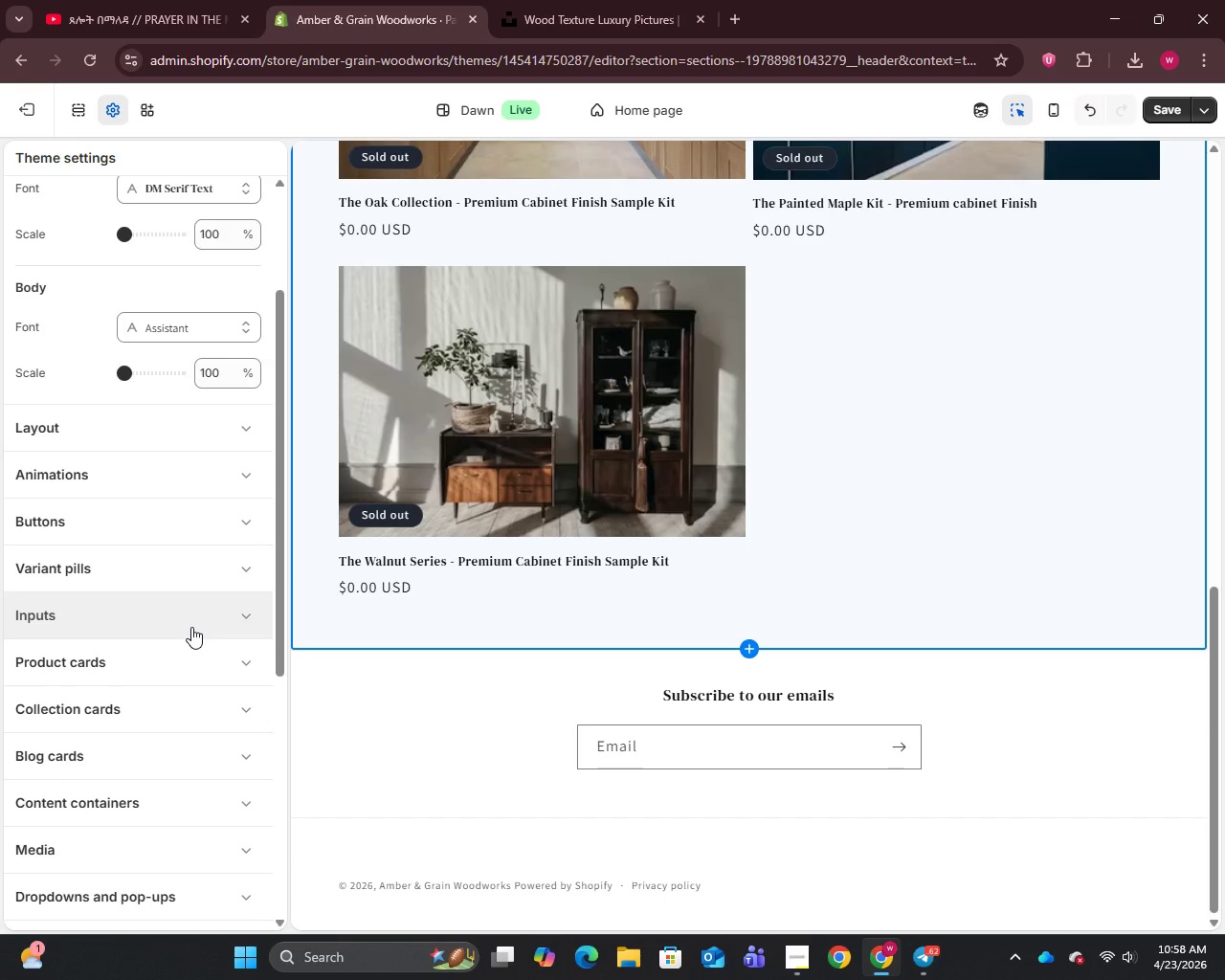 
scroll: coordinate [411, 434], scroll_direction: up, amount: 18.0
 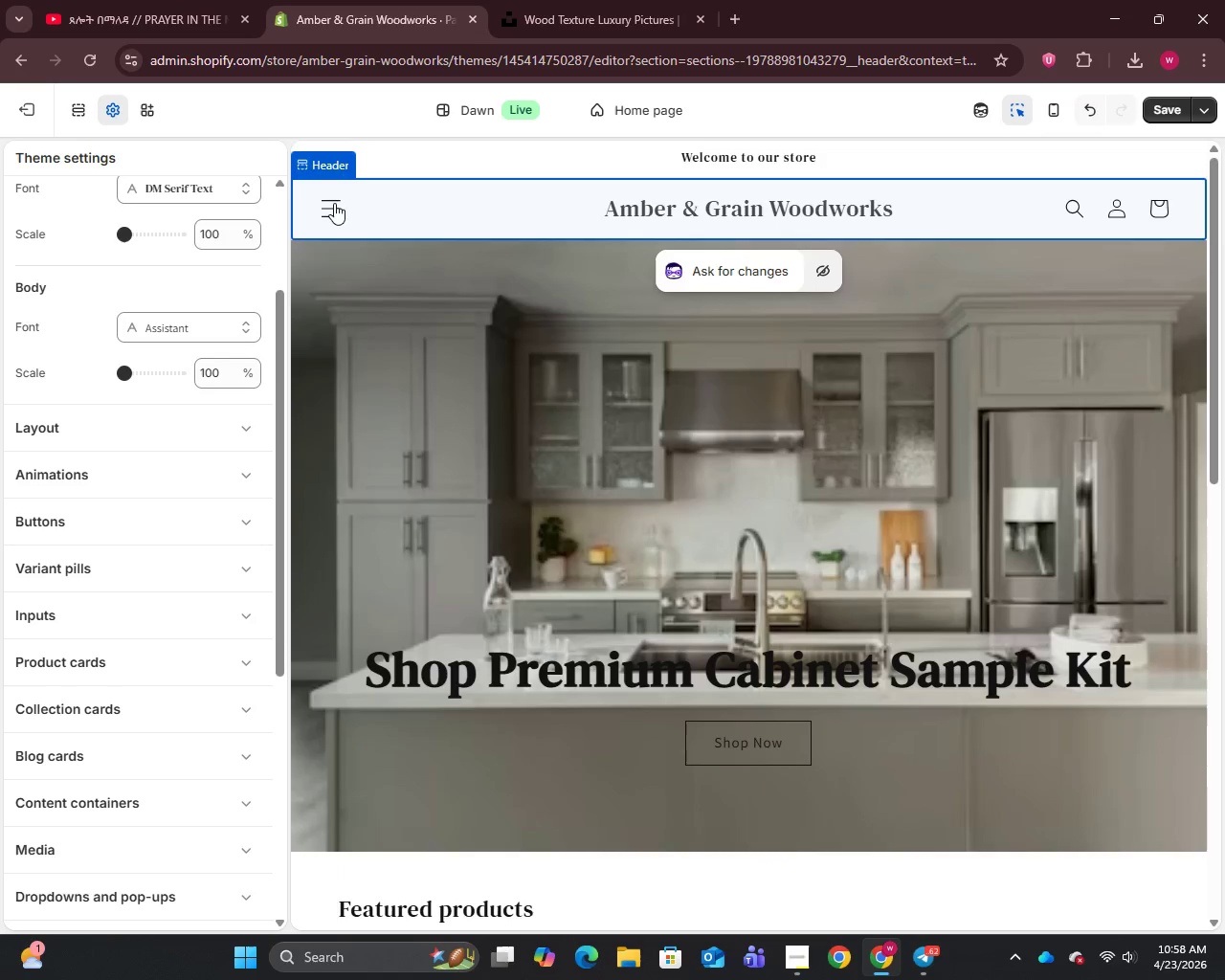 
left_click([334, 212])
 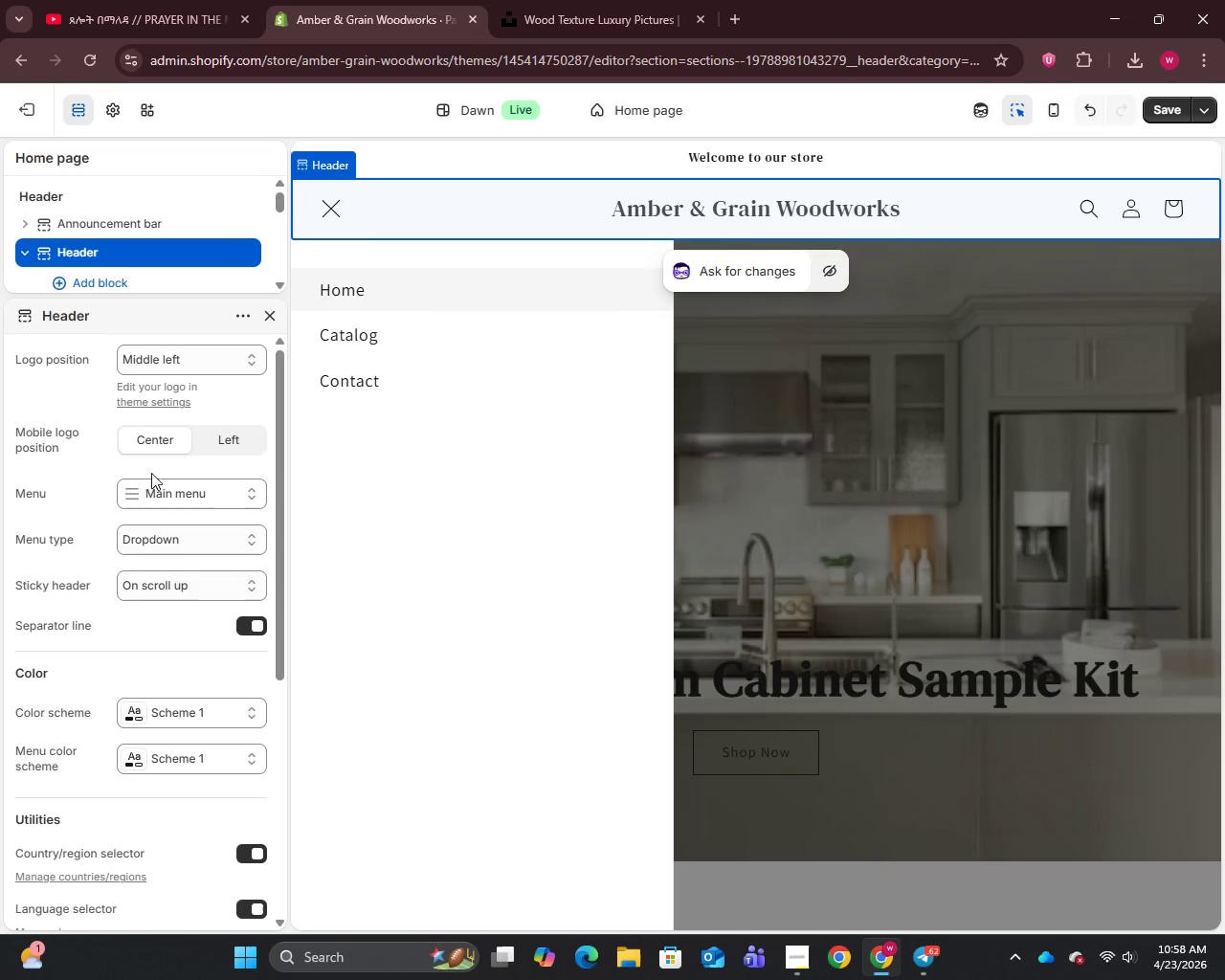 
left_click([130, 489])
 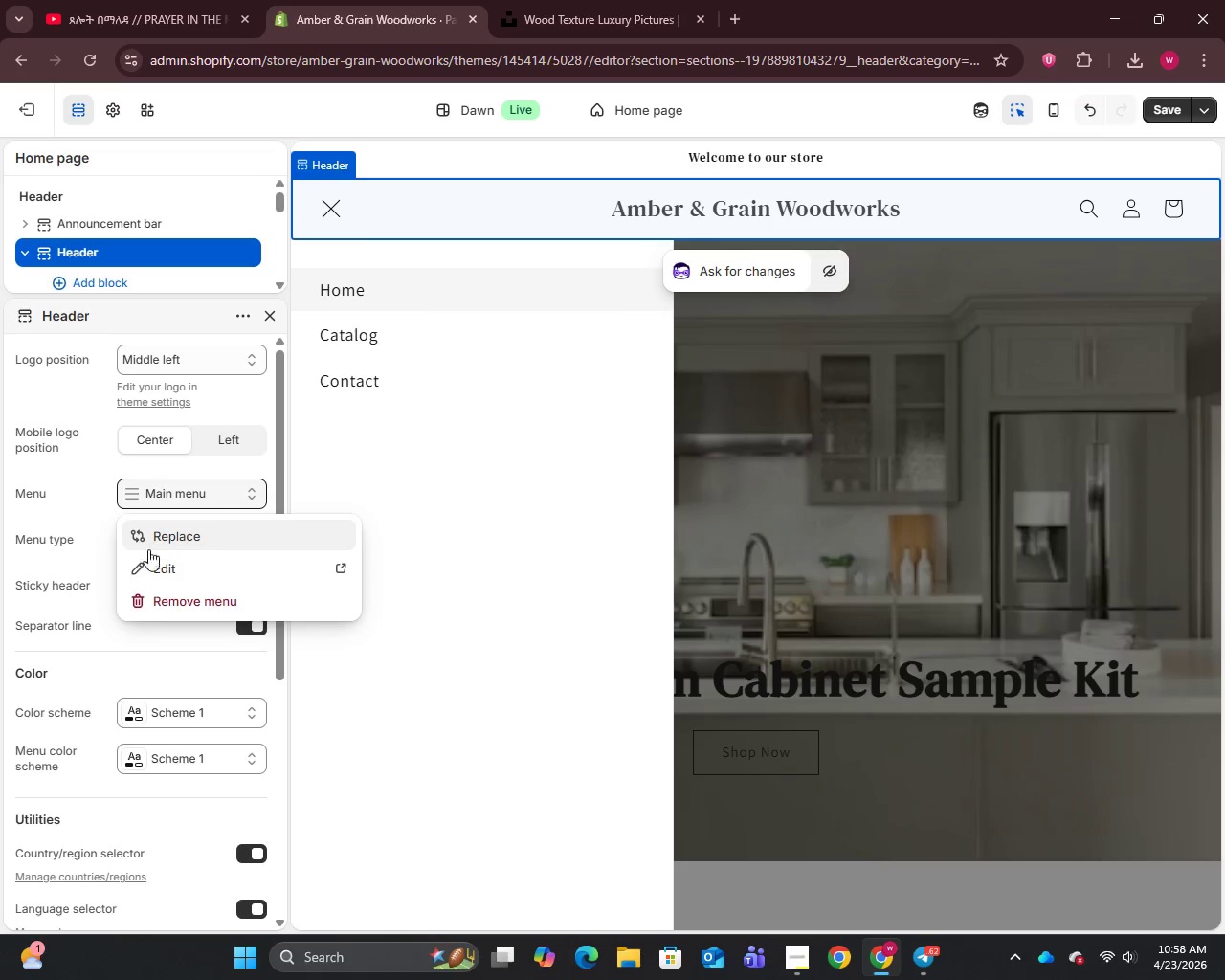 
left_click([149, 556])
 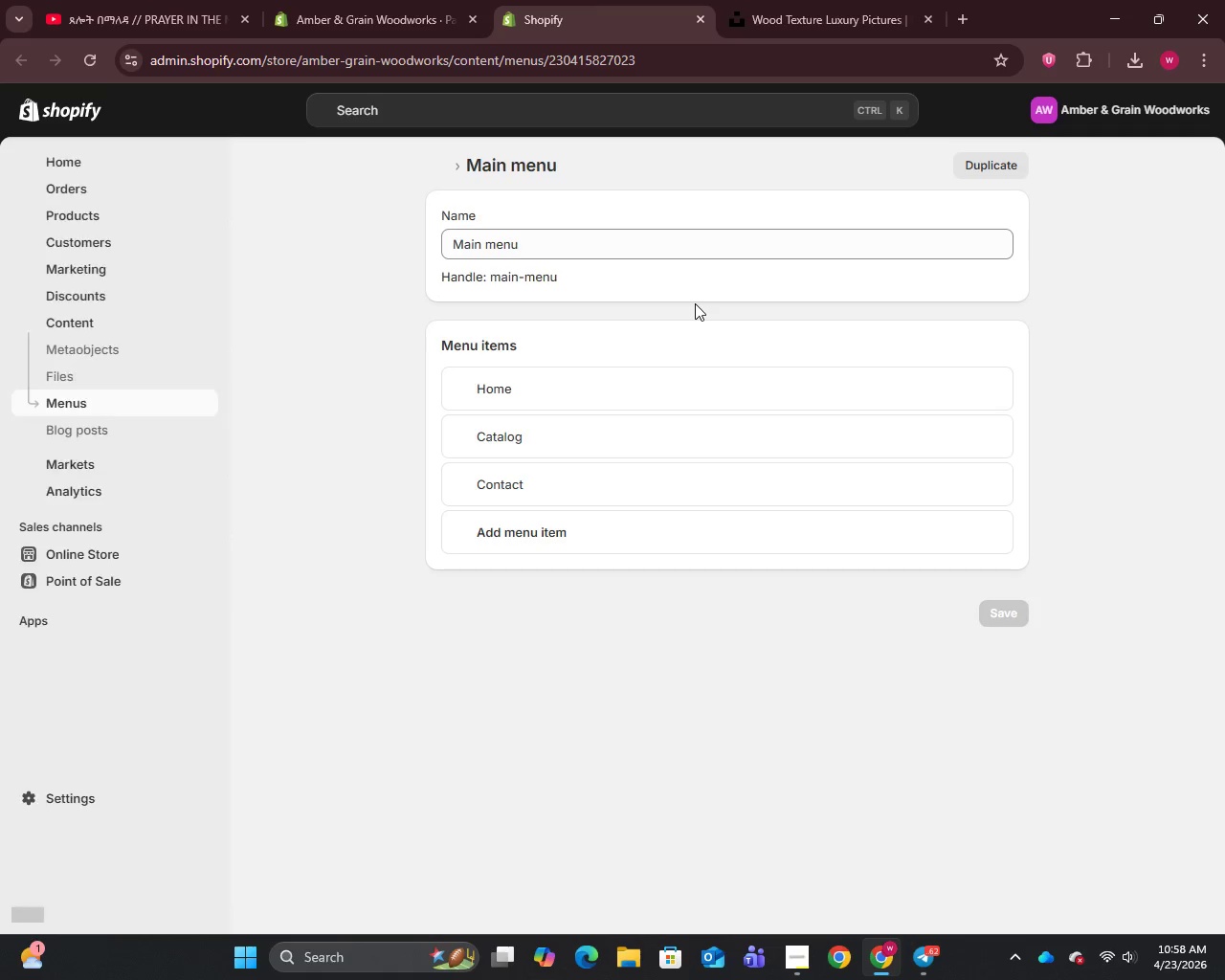 
wait(7.31)
 